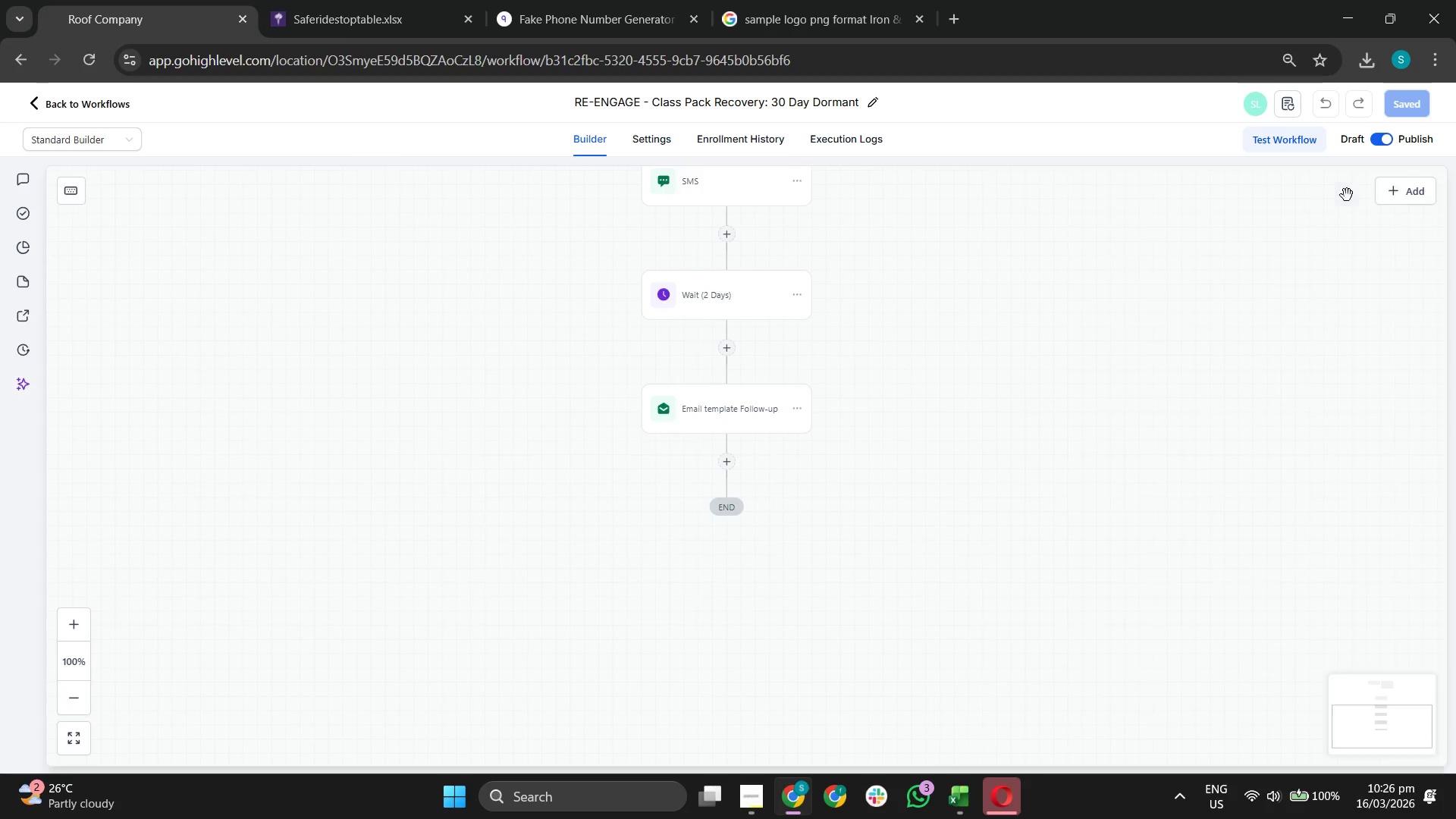 
left_click_drag(start_coordinate=[1012, 449], to_coordinate=[1015, 638])
 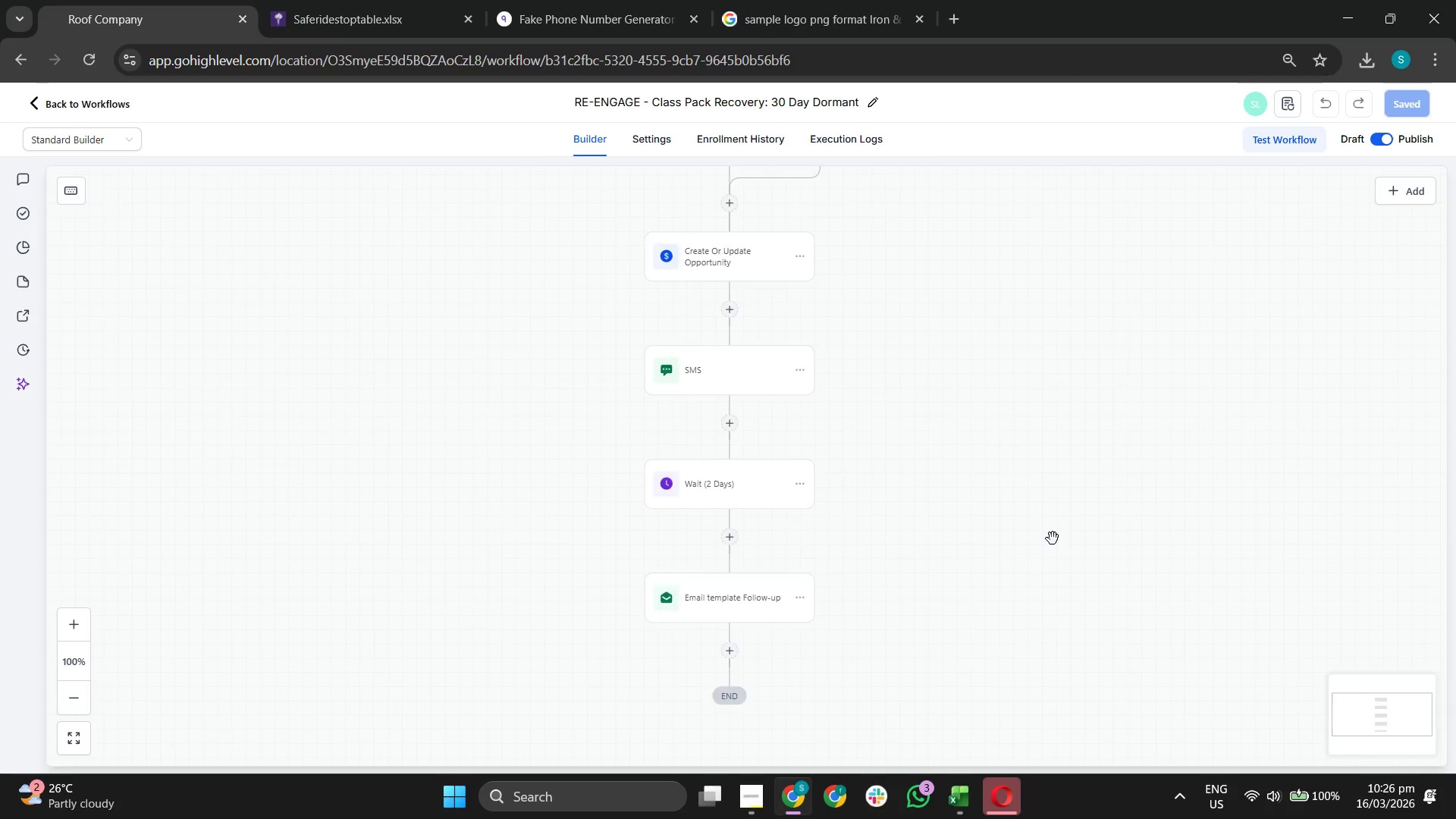 
scroll: coordinate [1053, 538], scroll_direction: down, amount: 3.0
 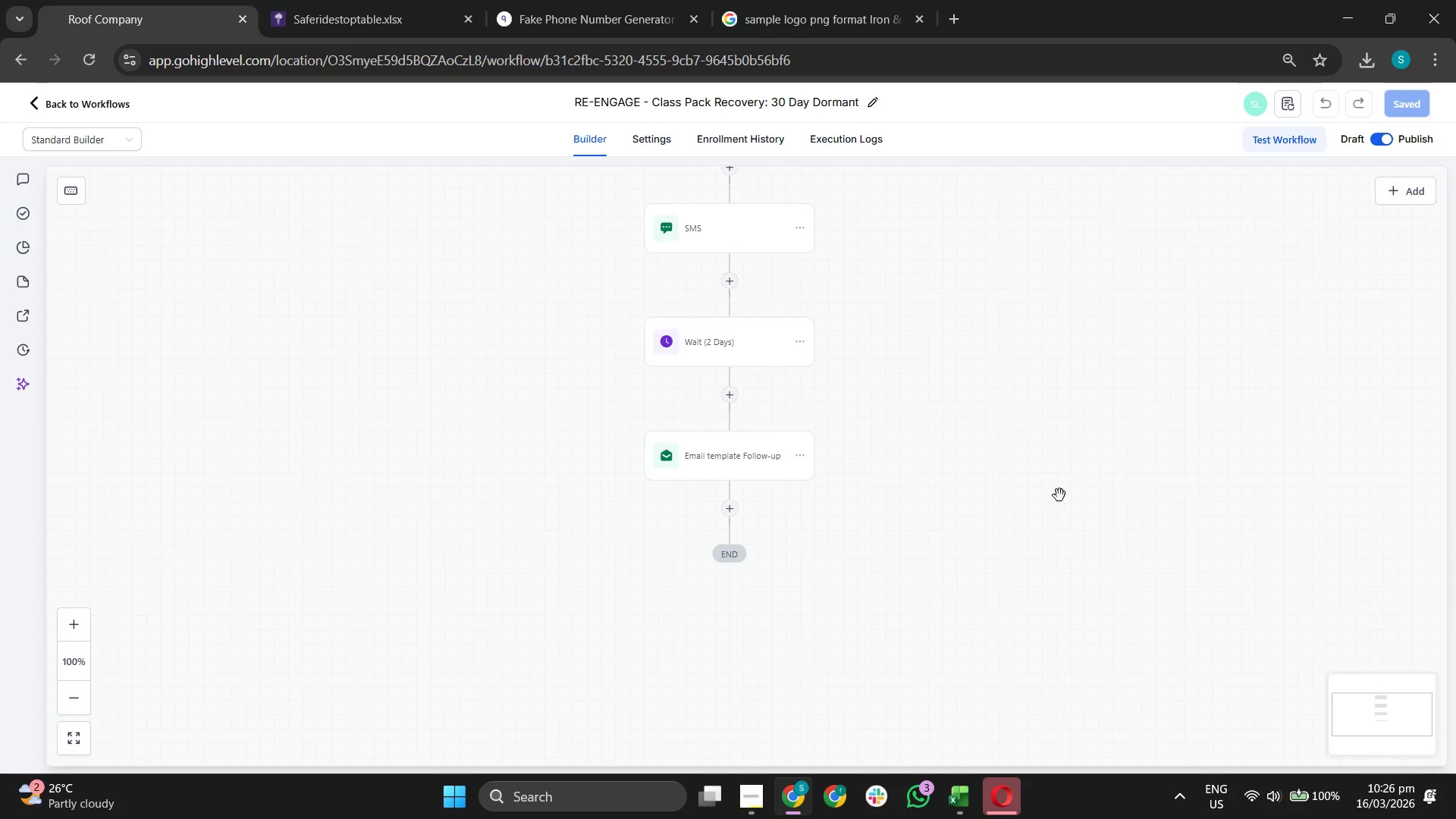 
left_click_drag(start_coordinate=[1093, 468], to_coordinate=[1123, 676])
 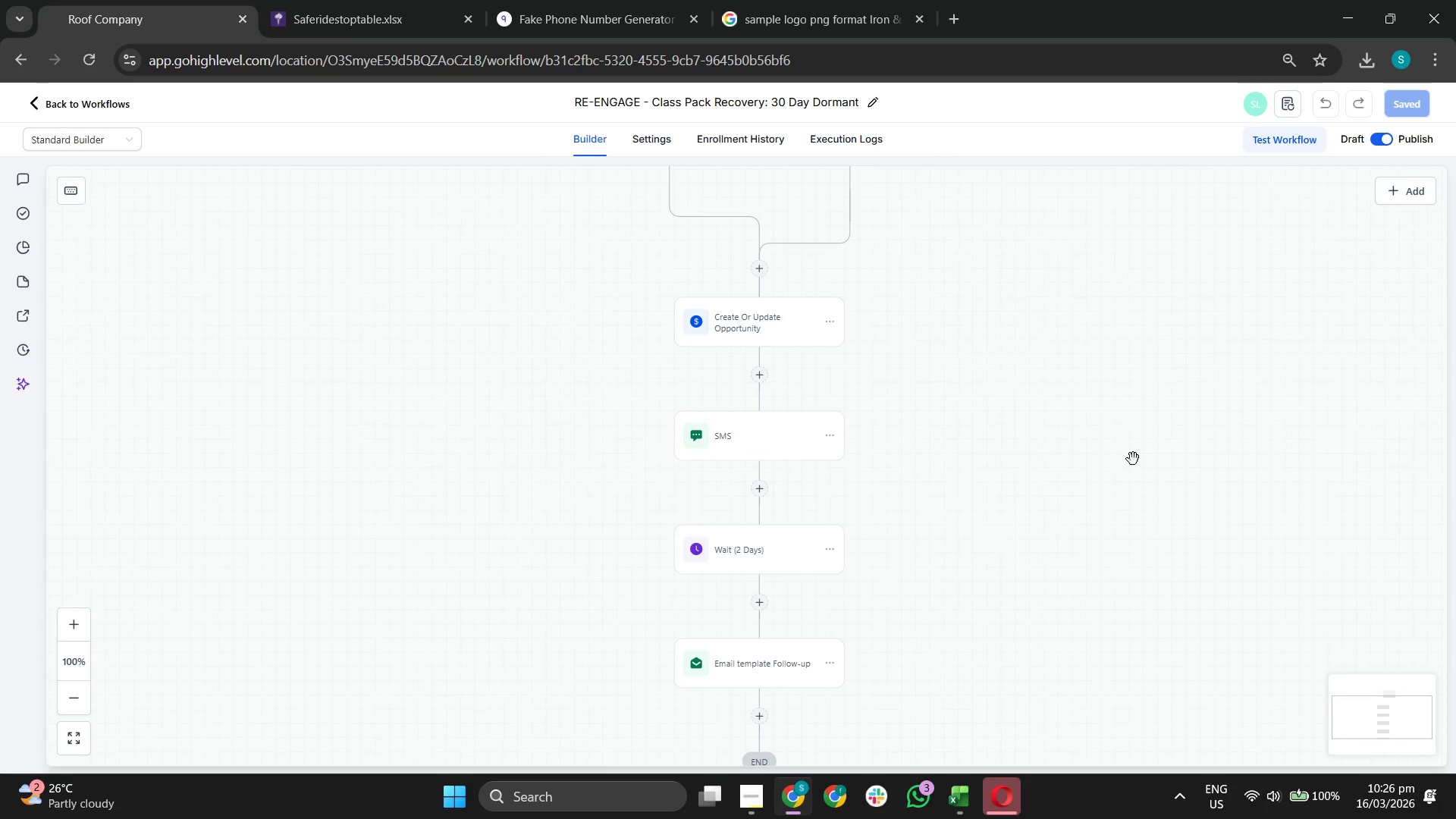 
left_click_drag(start_coordinate=[1130, 444], to_coordinate=[1039, 607])
 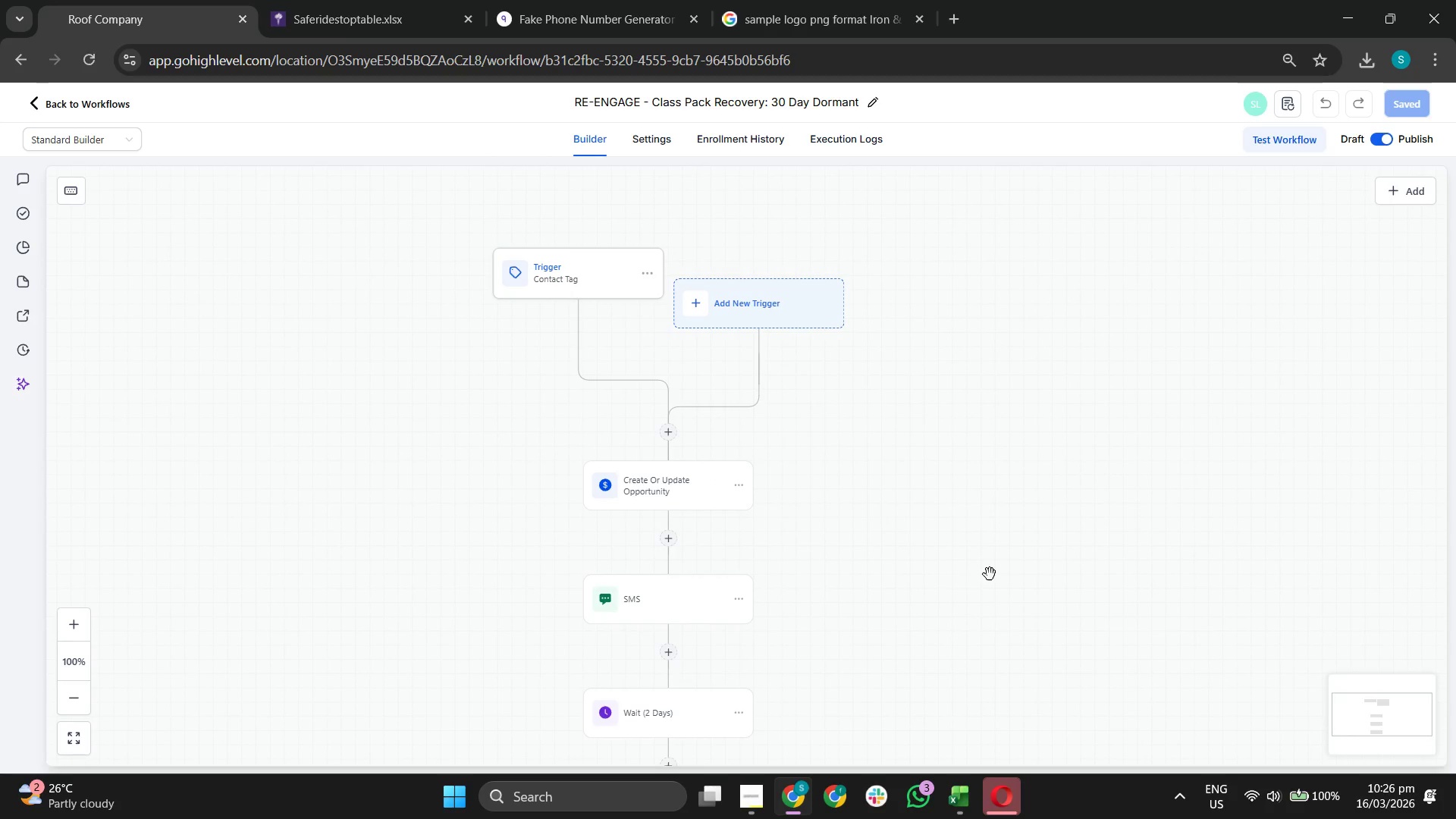 
left_click_drag(start_coordinate=[991, 572], to_coordinate=[1025, 461])
 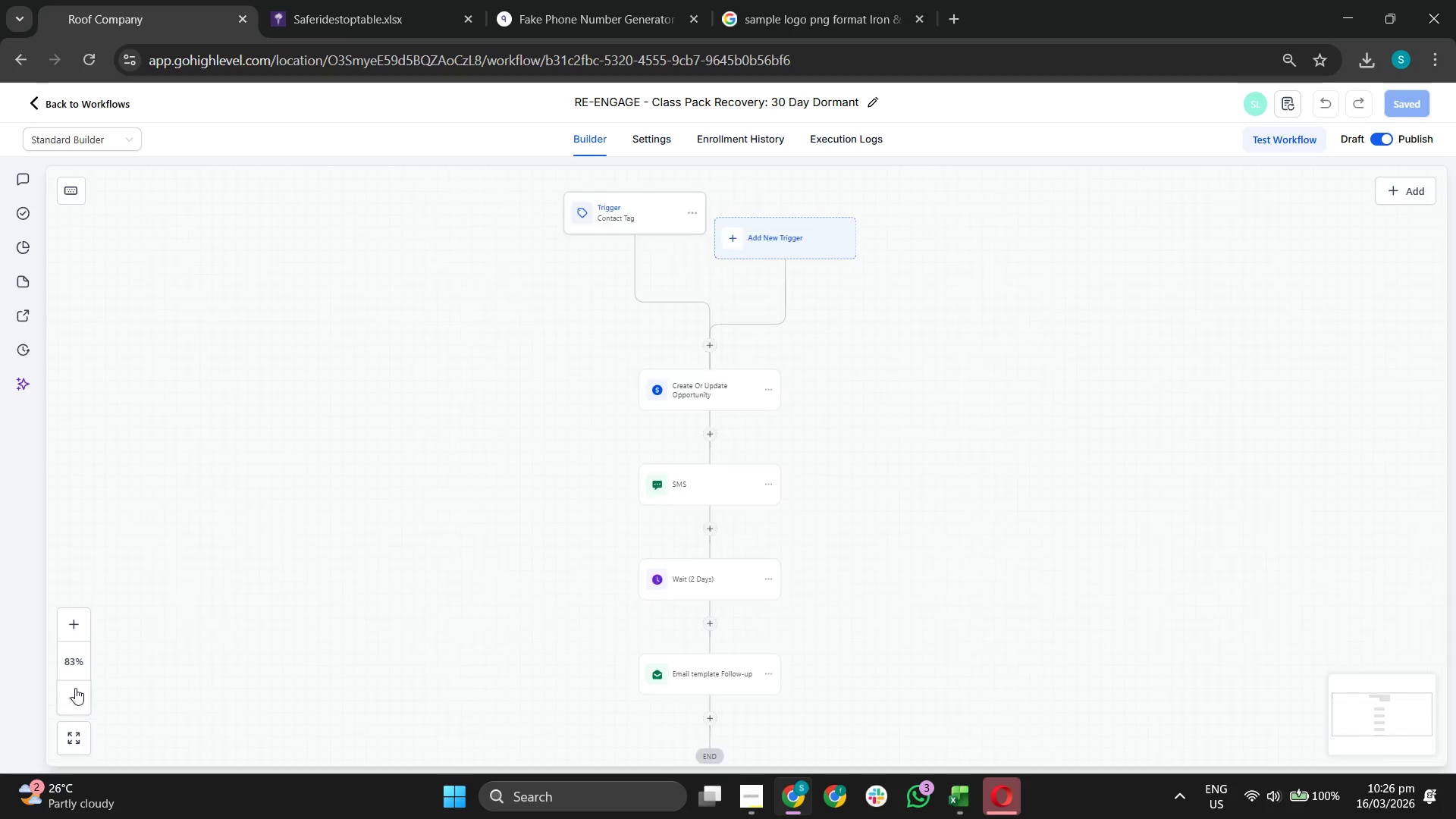 
left_click_drag(start_coordinate=[544, 643], to_coordinate=[557, 548])
 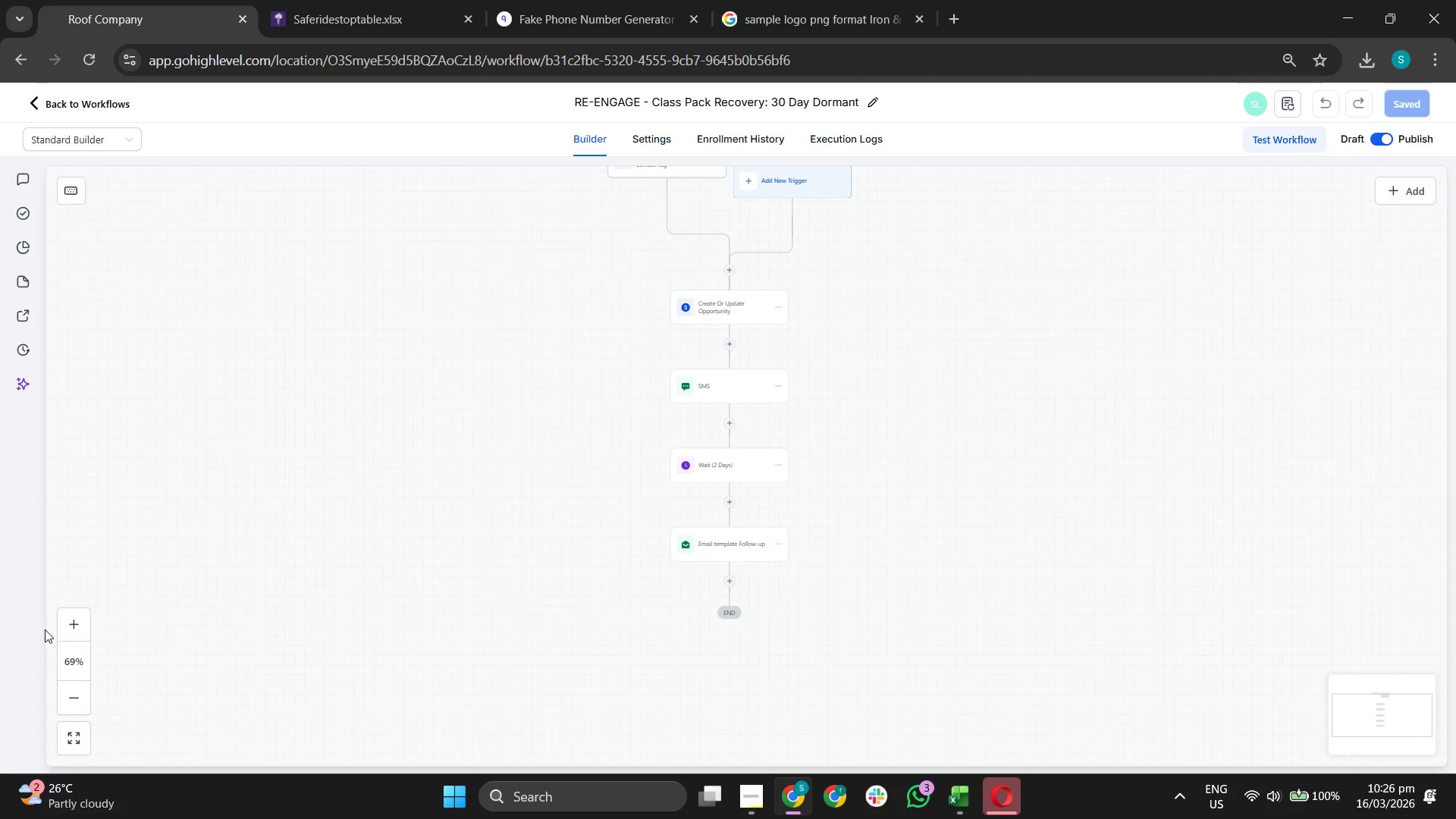 
double_click([77, 622])
 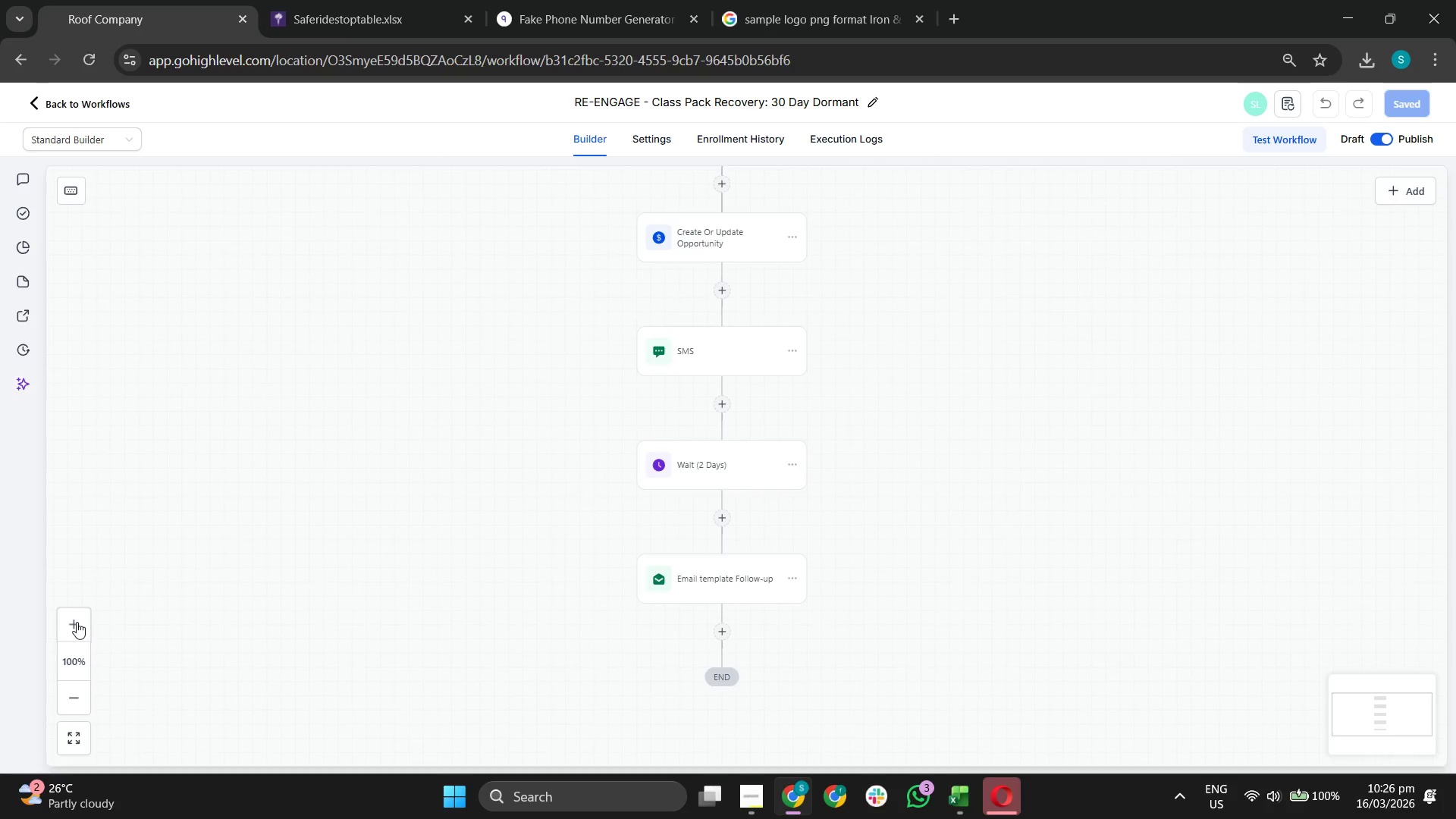 
triple_click([77, 622])
 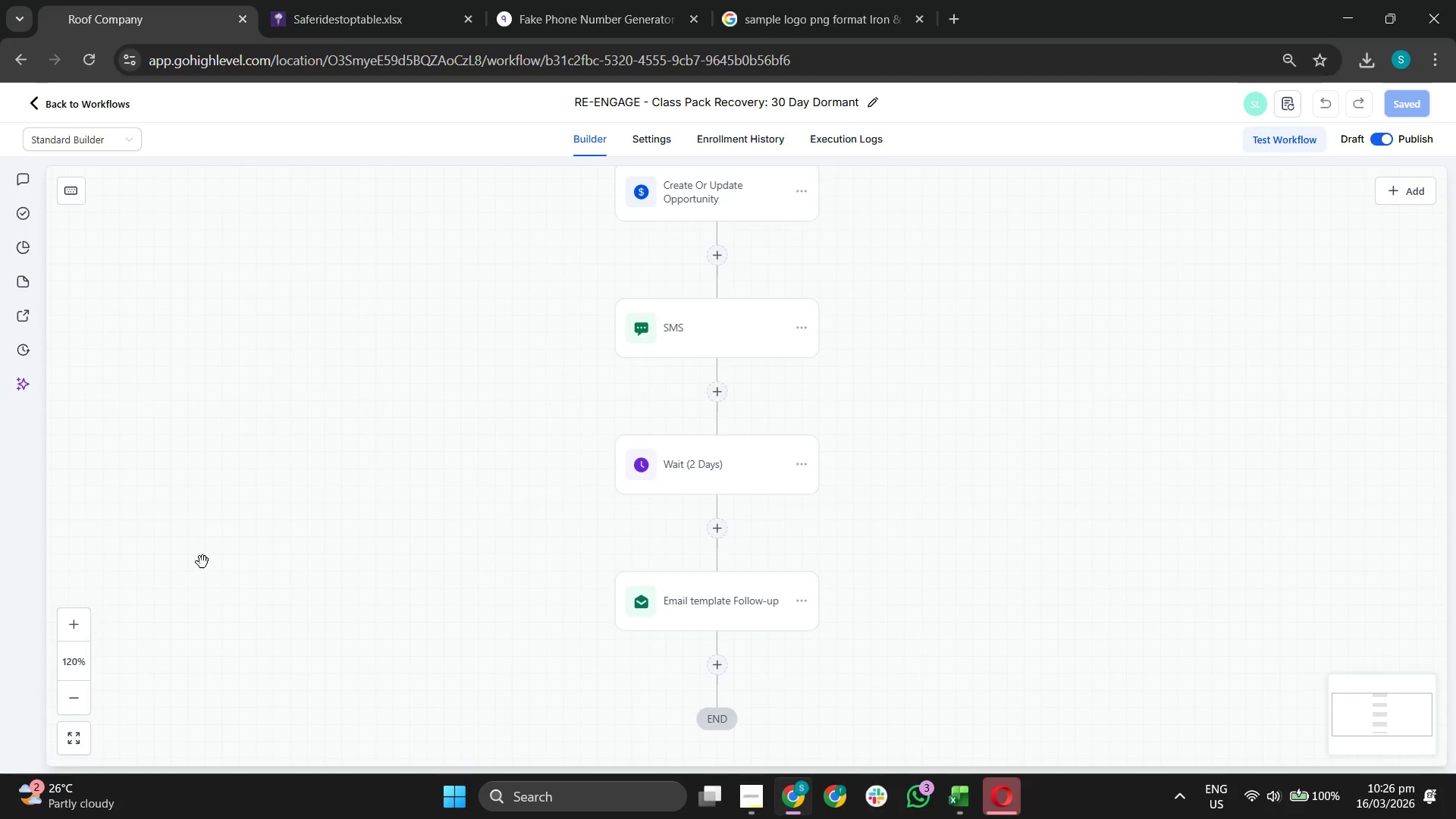 
left_click_drag(start_coordinate=[409, 460], to_coordinate=[472, 438])
 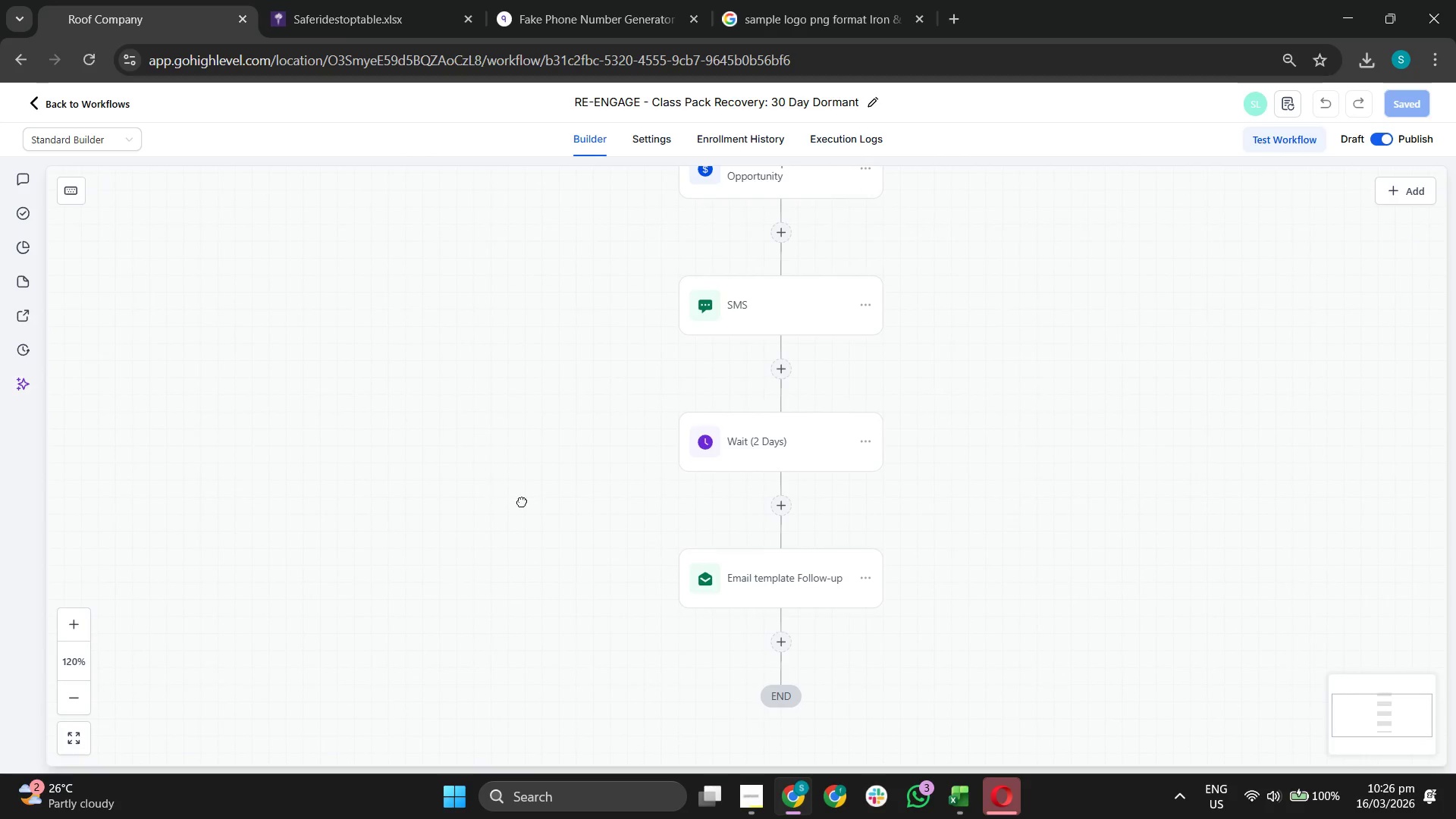 
left_click_drag(start_coordinate=[523, 518], to_coordinate=[493, 391])
 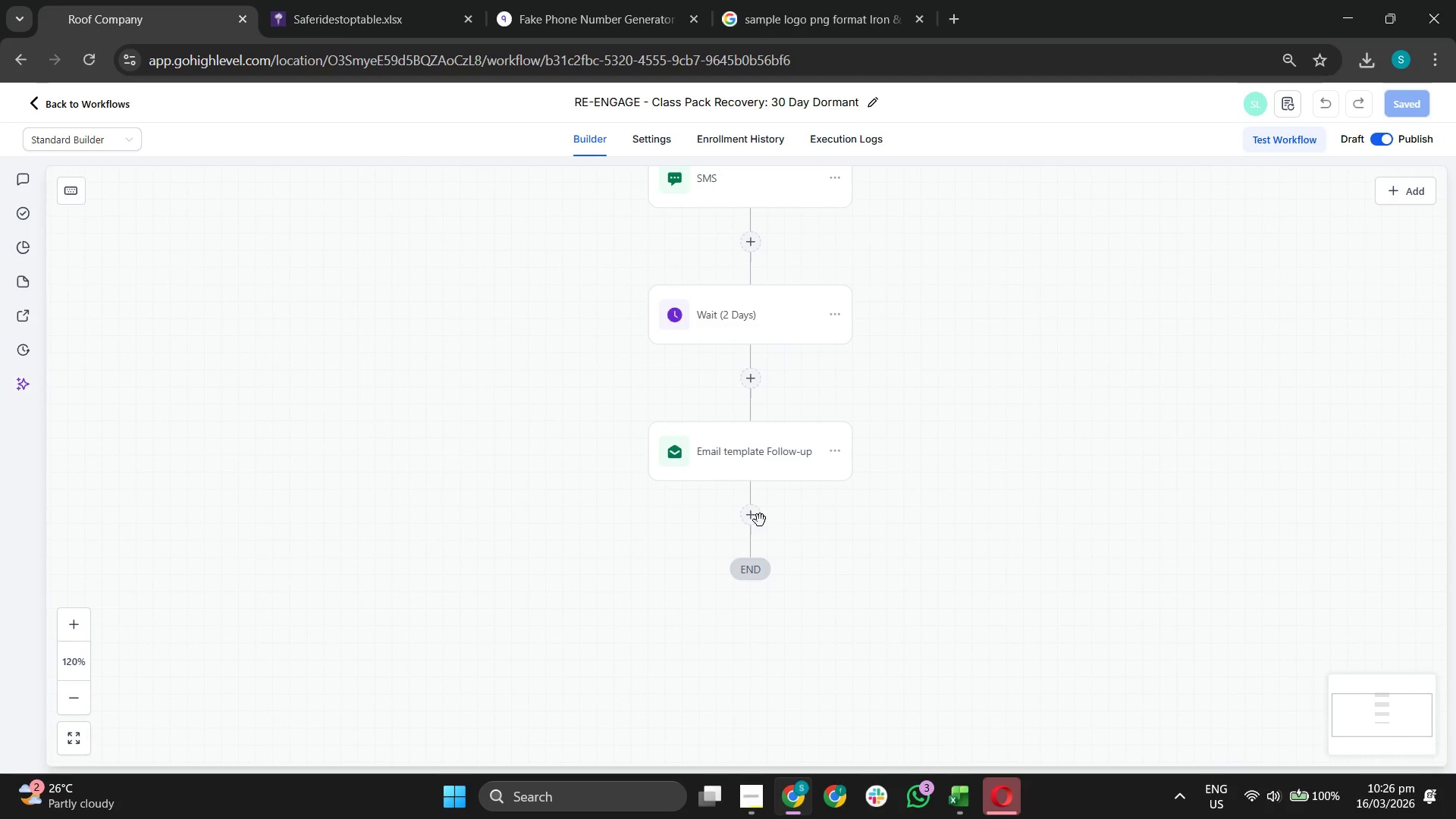 
left_click([744, 513])
 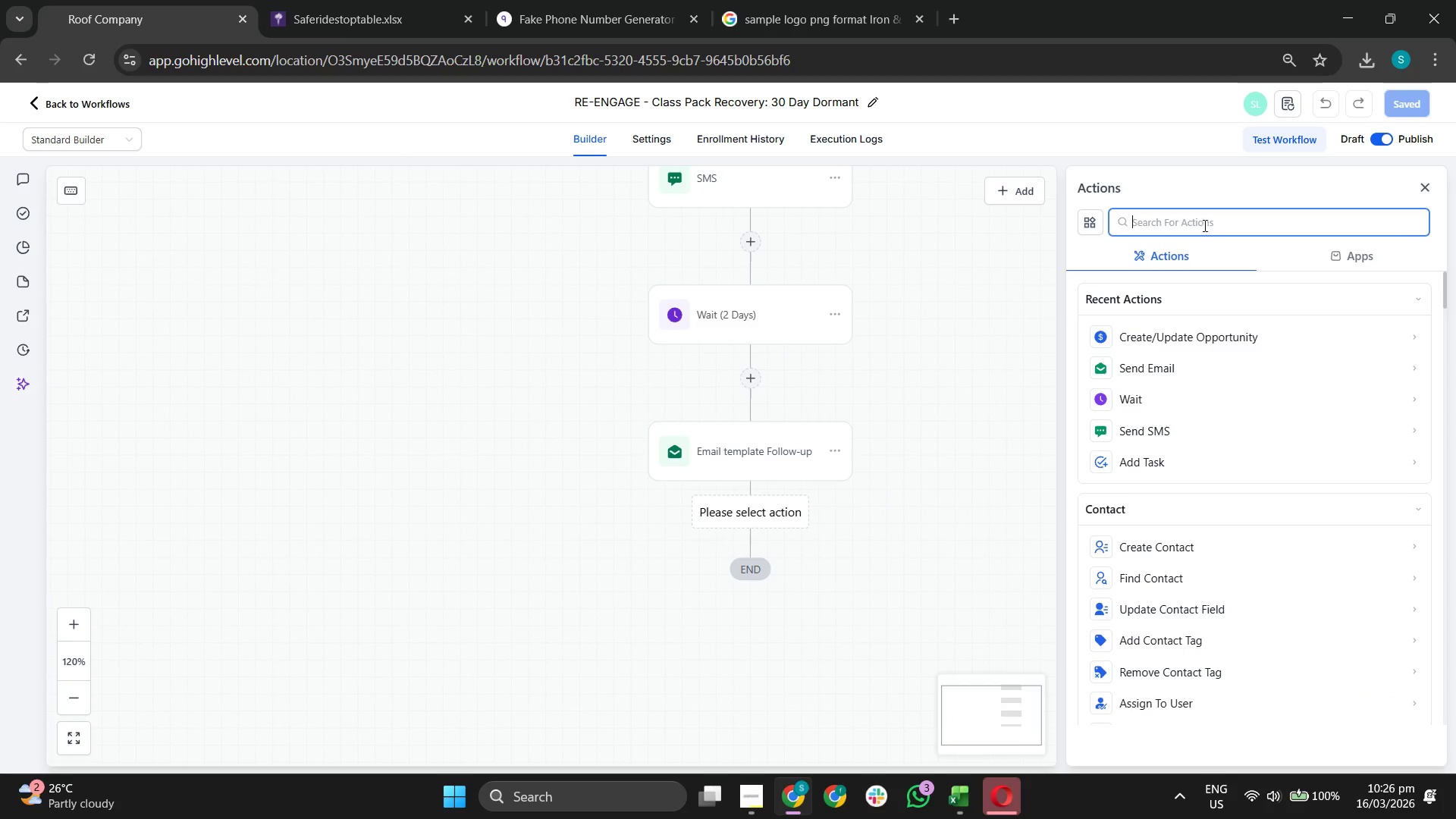 
scroll: coordinate [1270, 490], scroll_direction: down, amount: 6.0
 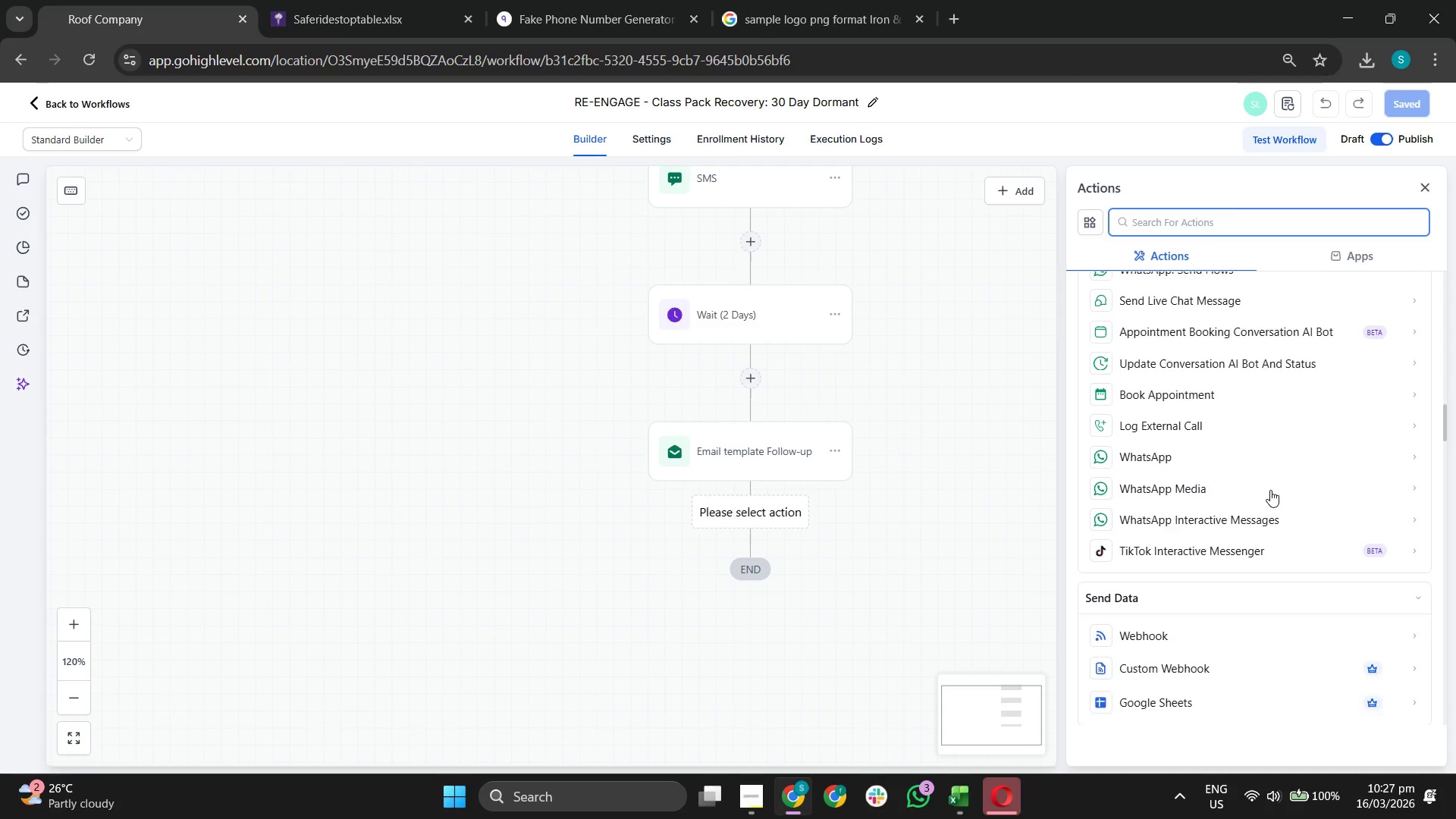 
scroll: coordinate [1270, 490], scroll_direction: up, amount: 2.0
 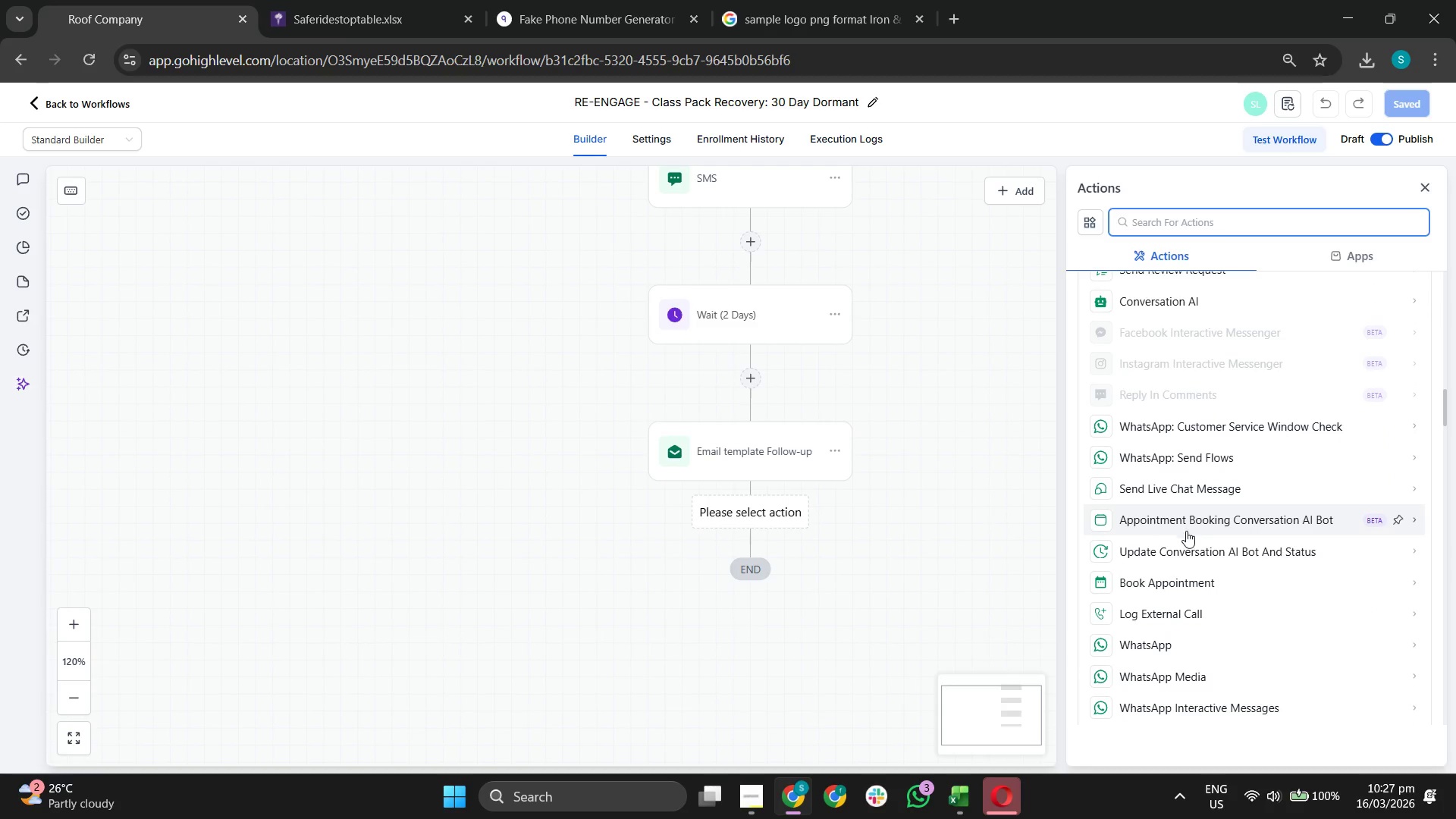 
scroll: coordinate [1198, 530], scroll_direction: down, amount: 26.0
 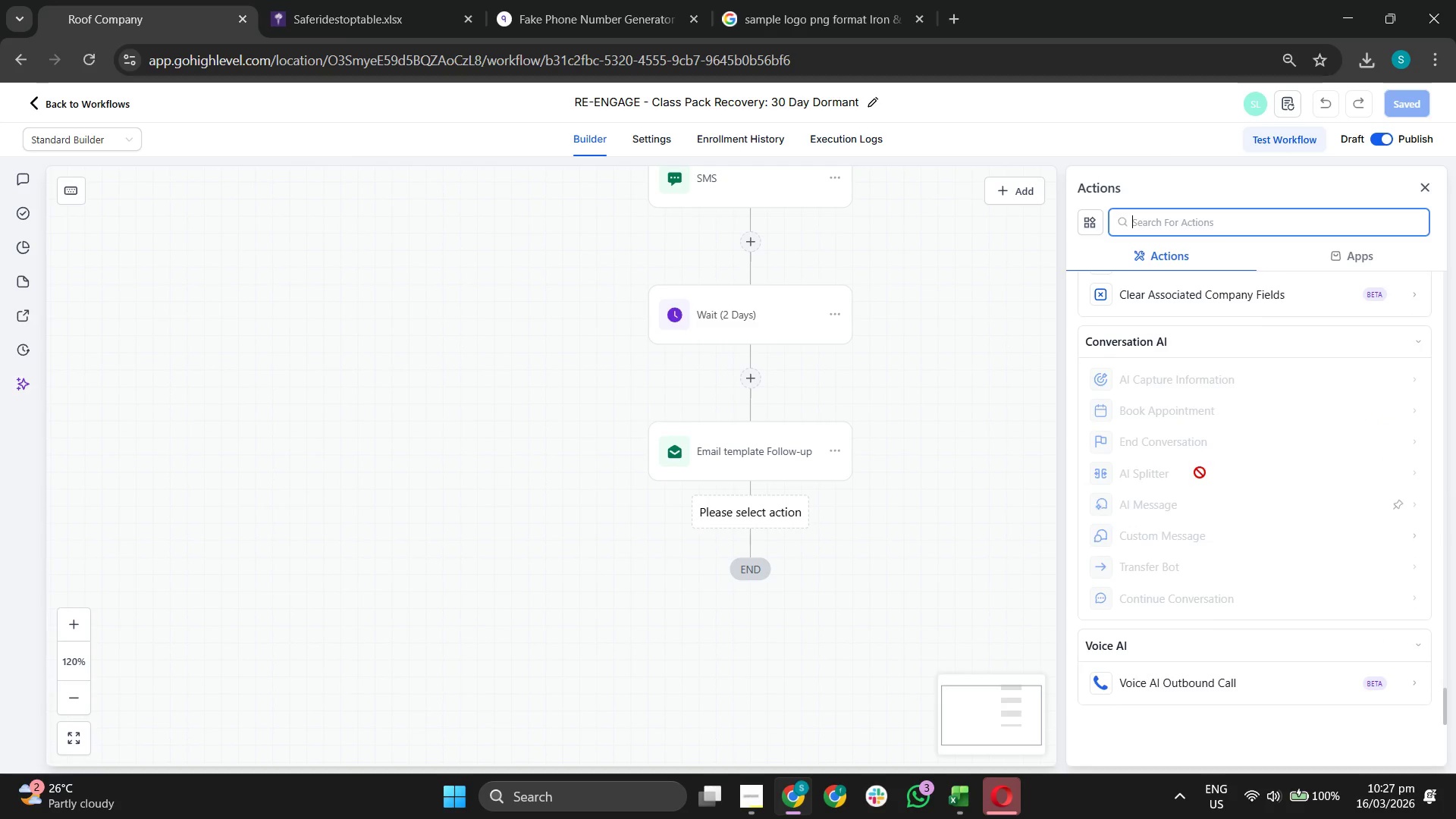 
type(Customer)
 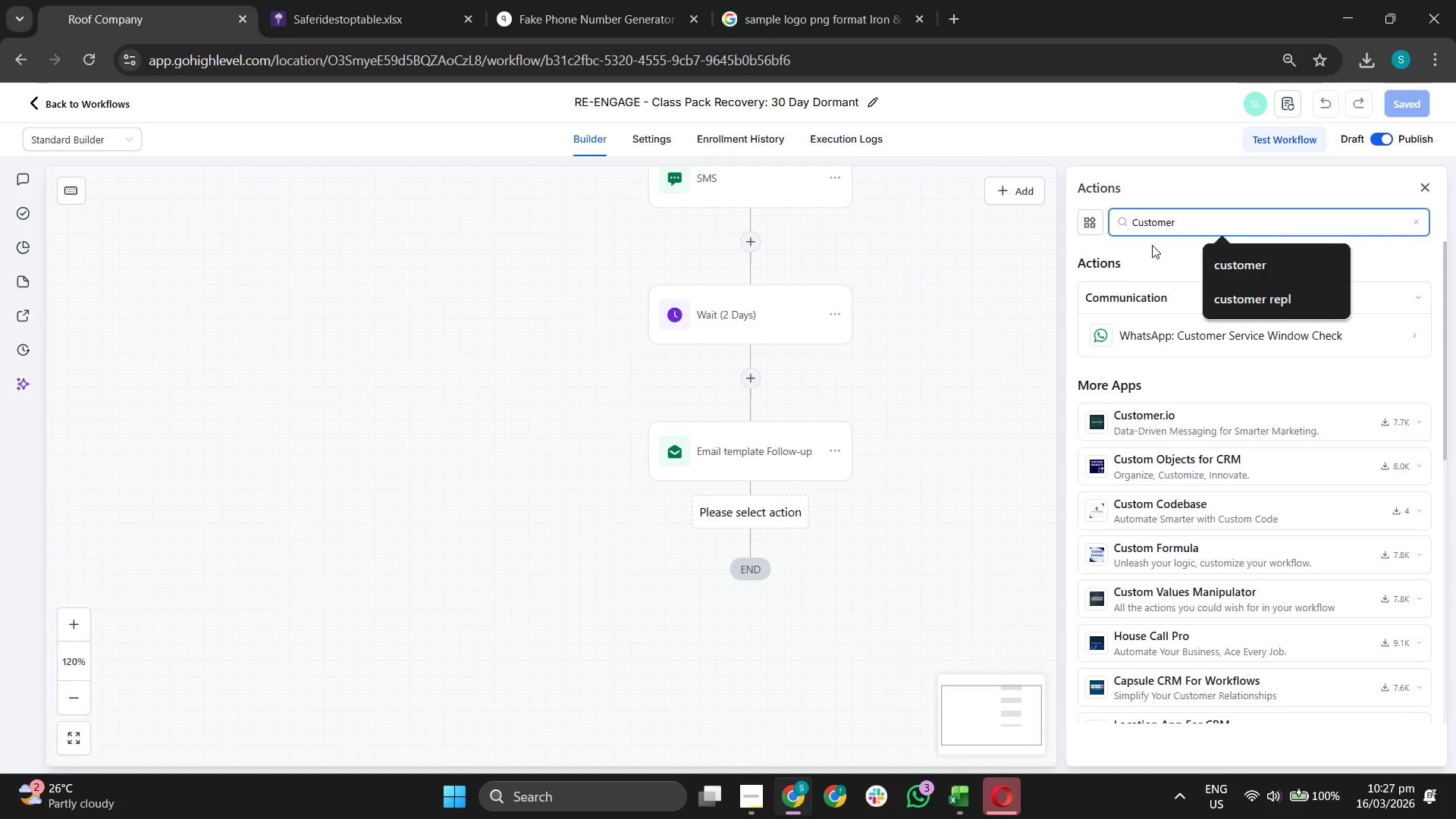 
scroll: coordinate [1154, 340], scroll_direction: down, amount: 12.0
 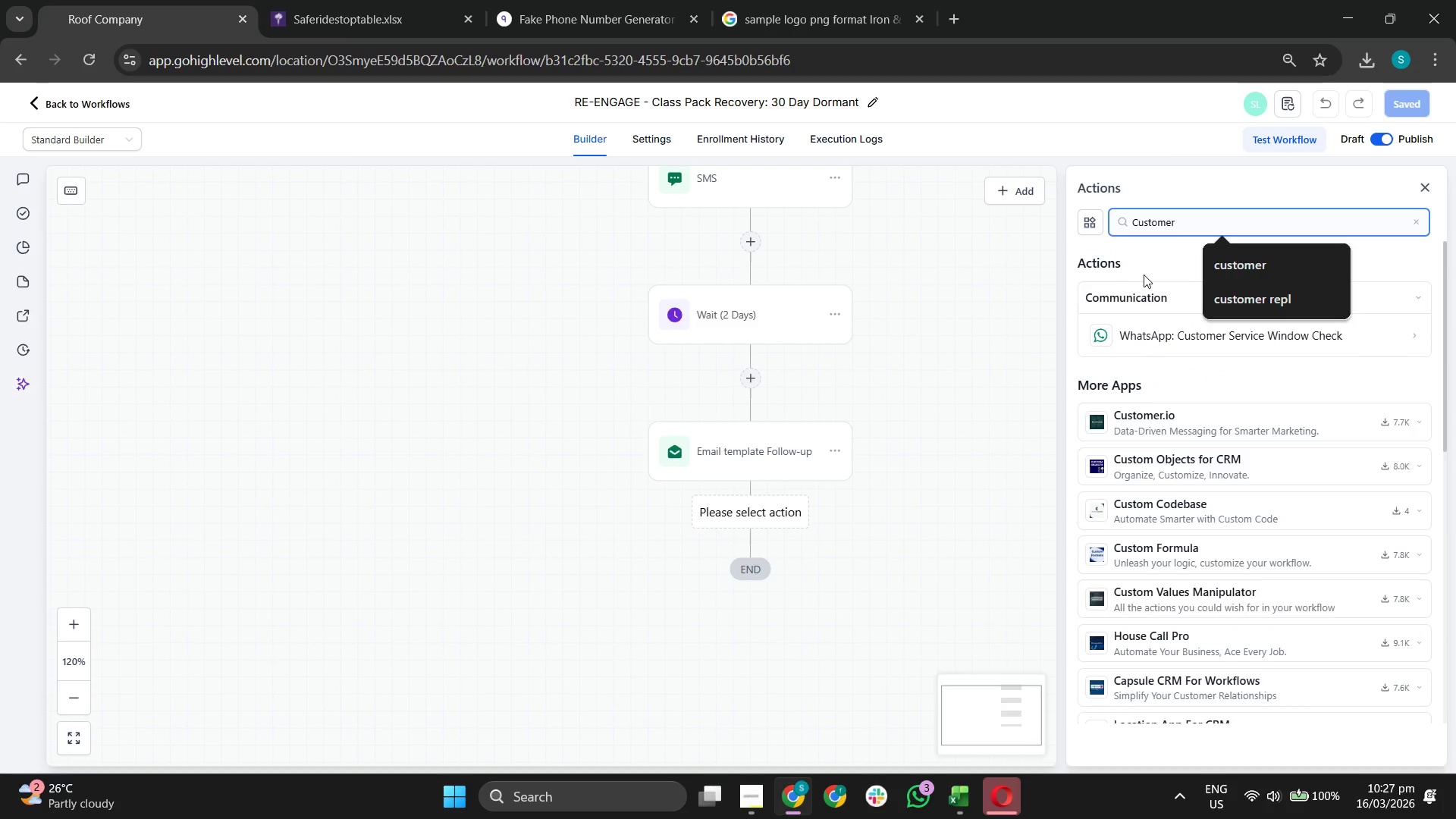 
scroll: coordinate [1112, 288], scroll_direction: up, amount: 3.0
 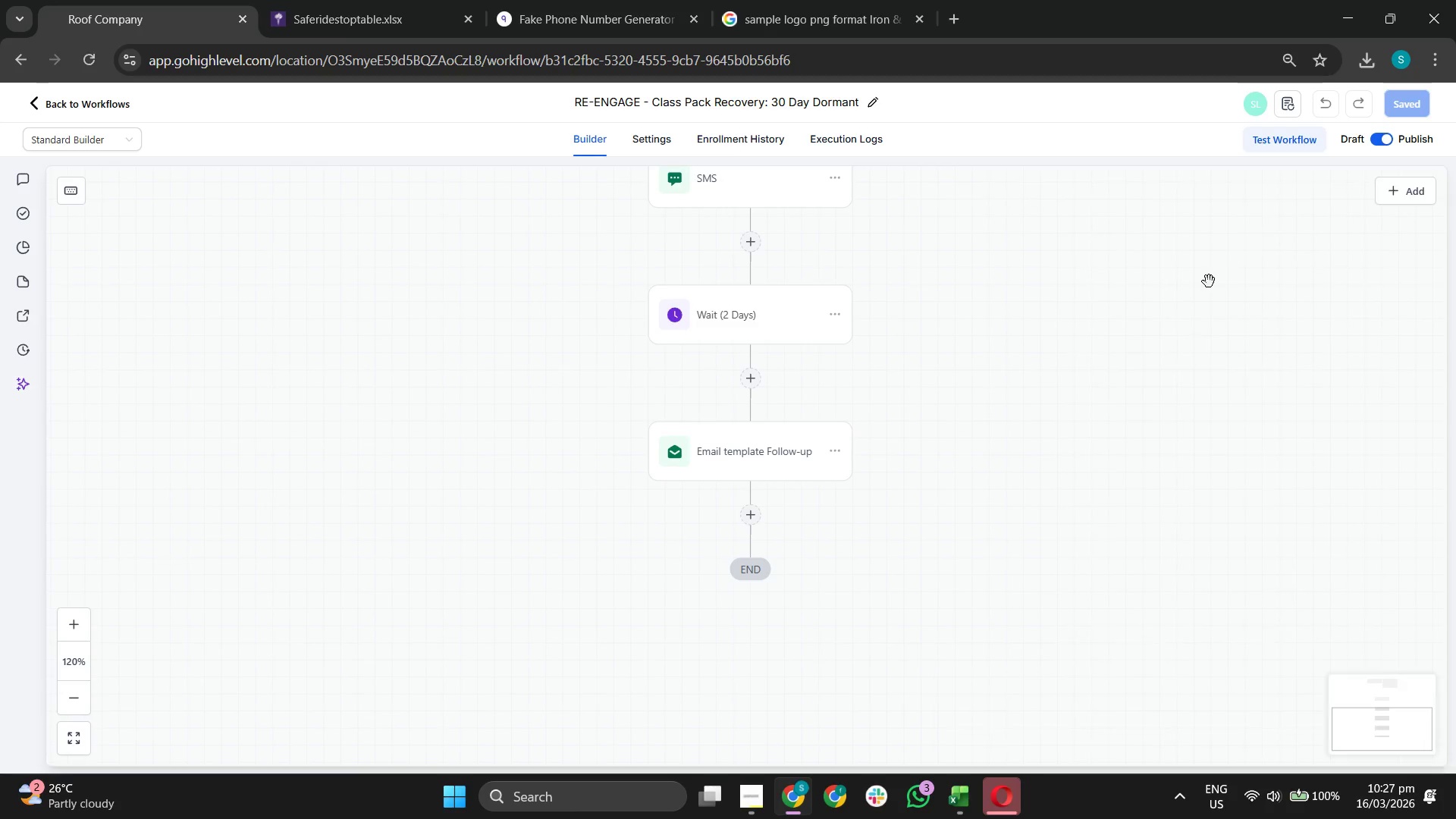 
left_click_drag(start_coordinate=[1060, 338], to_coordinate=[1054, 403])
 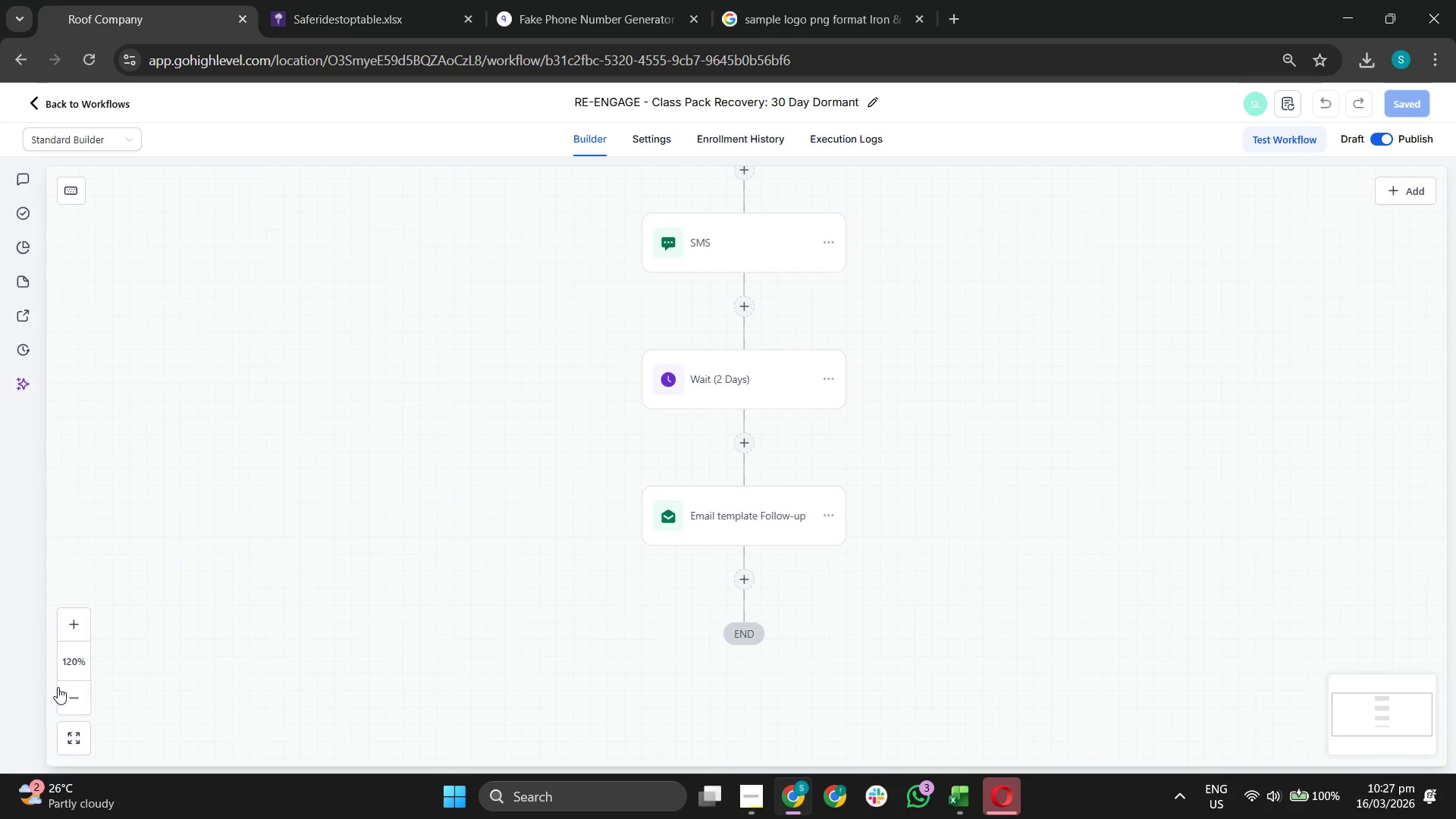 
double_click([64, 694])
 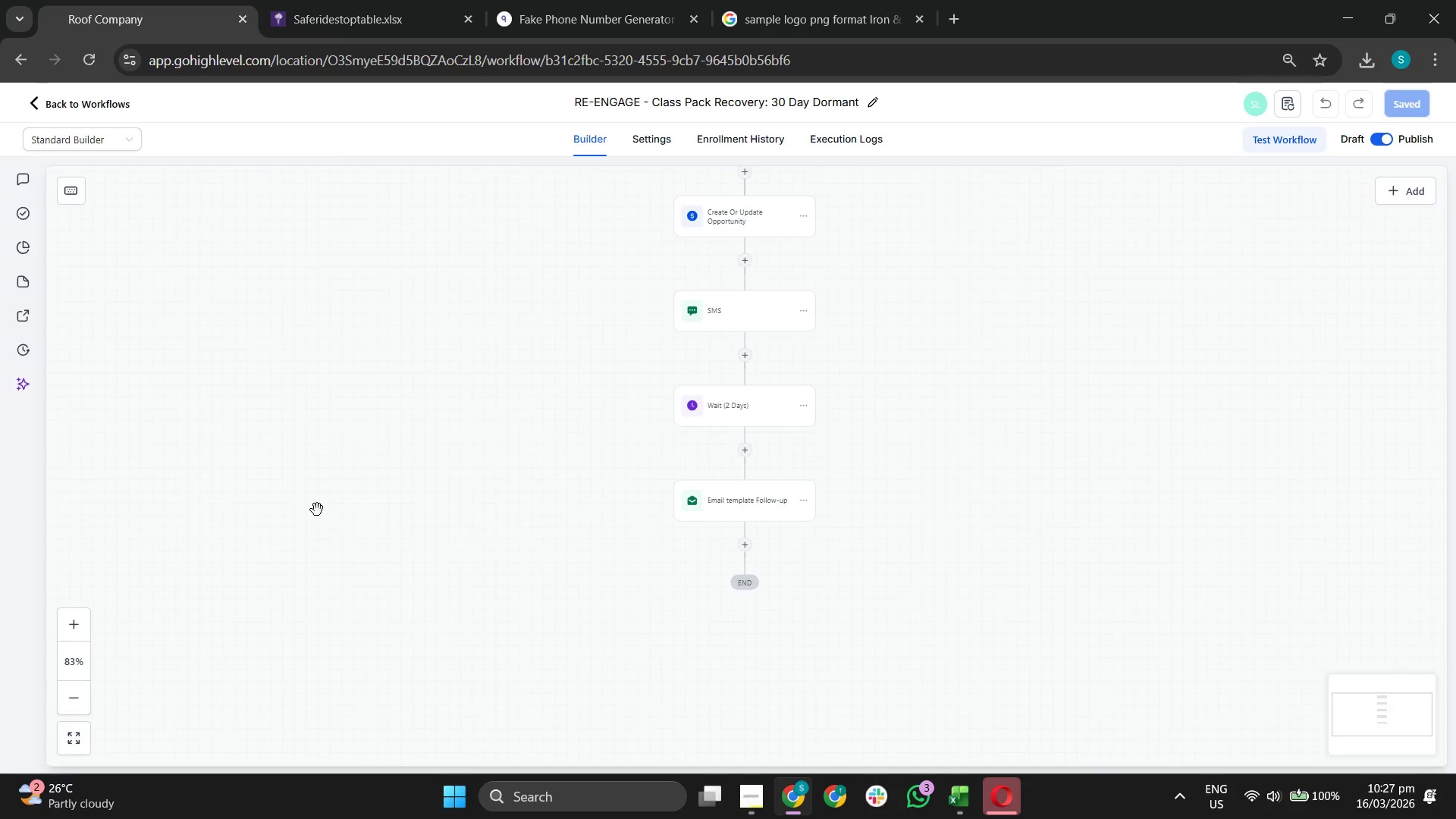 
left_click_drag(start_coordinate=[467, 403], to_coordinate=[484, 553])
 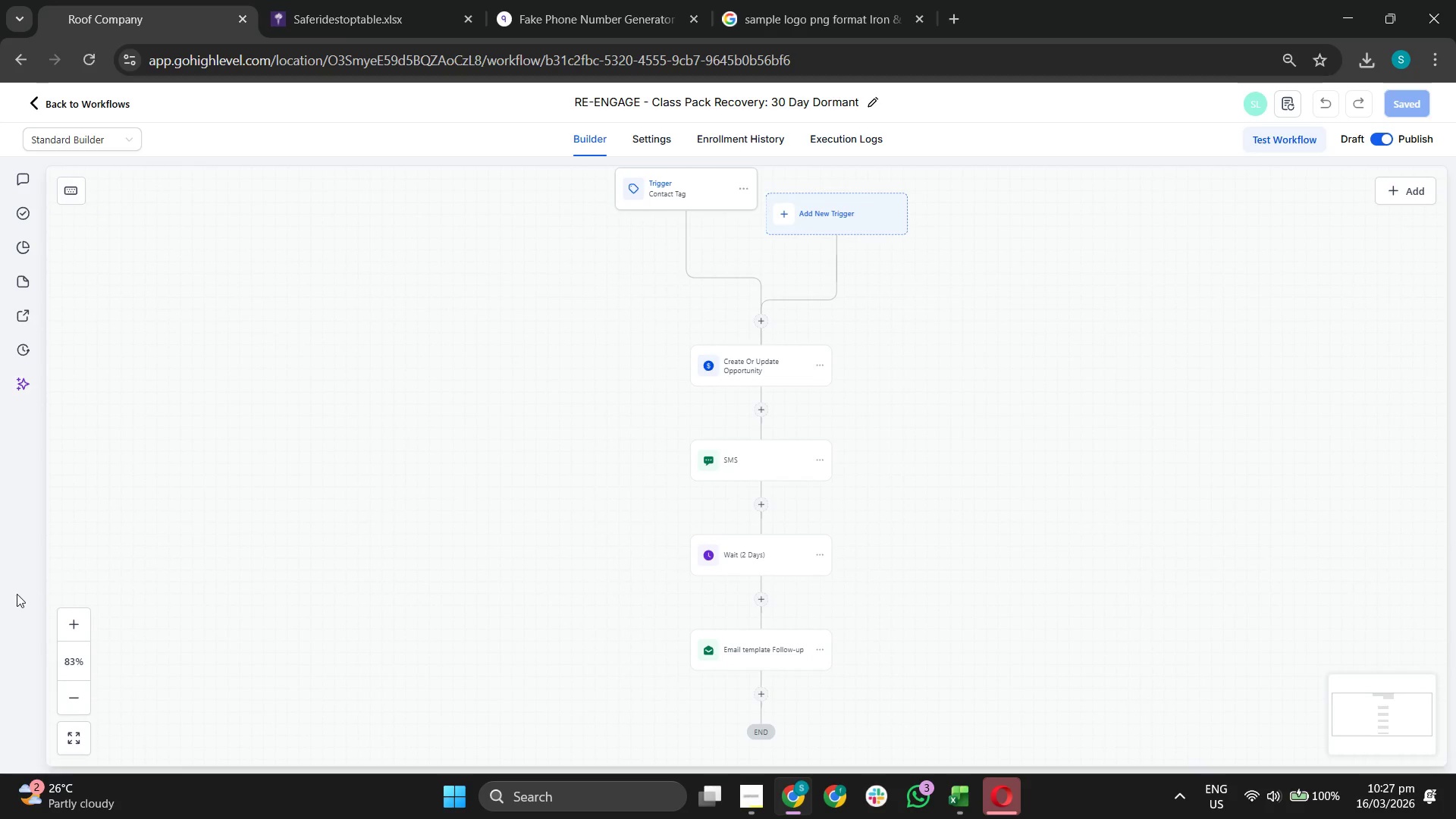 
left_click([56, 613])
 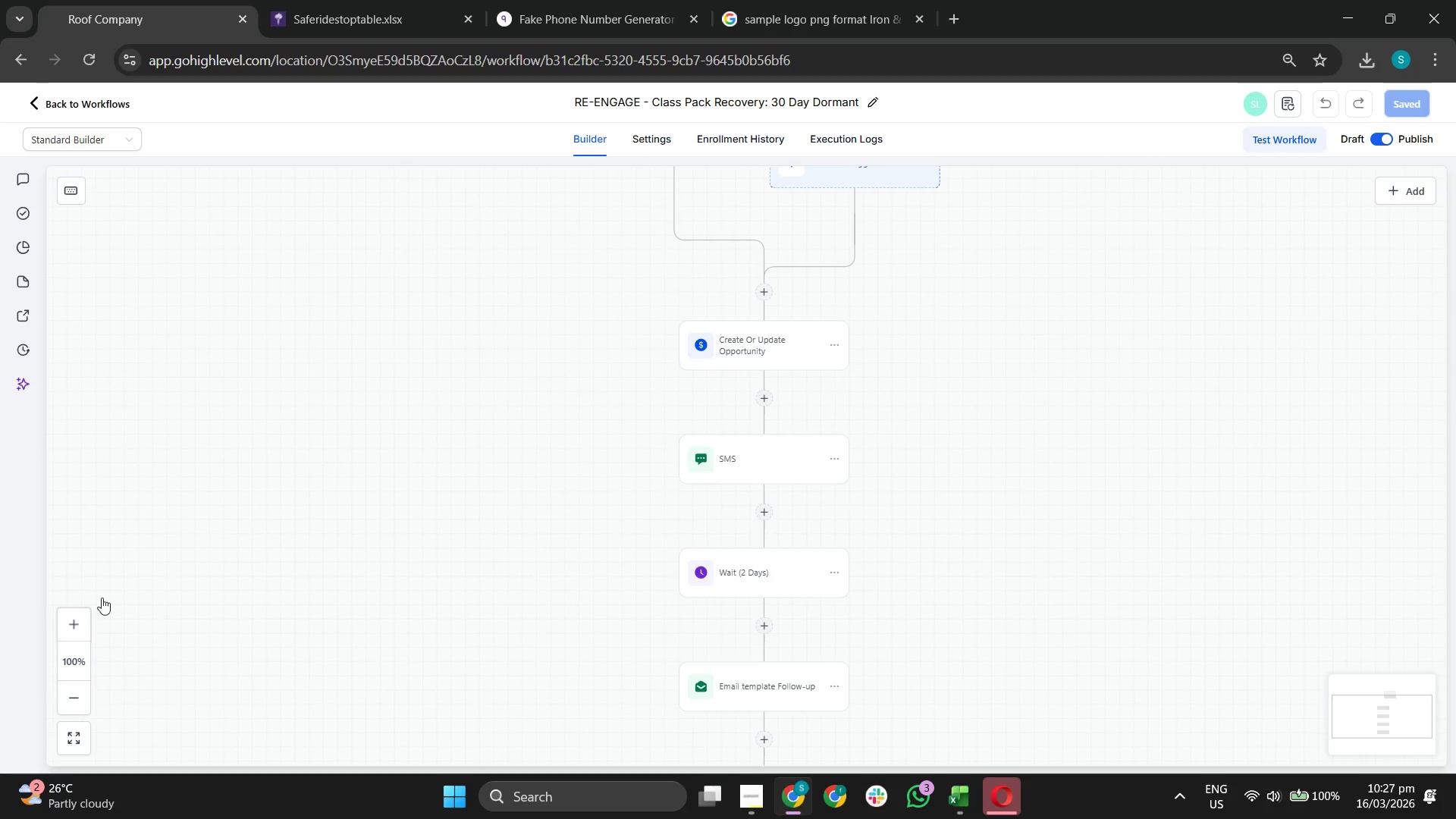 
left_click_drag(start_coordinate=[319, 435], to_coordinate=[322, 321])
 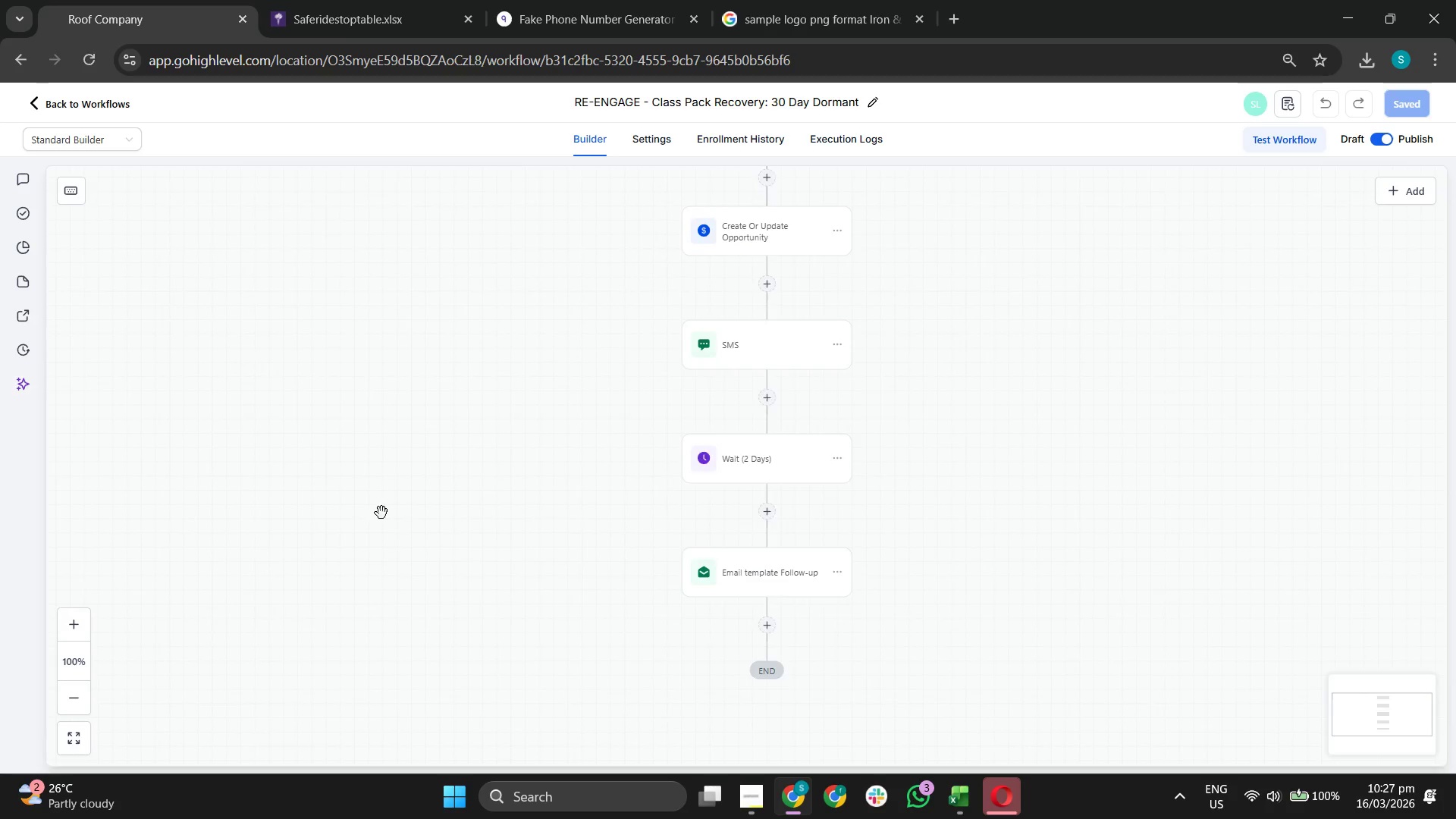 
left_click_drag(start_coordinate=[381, 518], to_coordinate=[370, 471])
 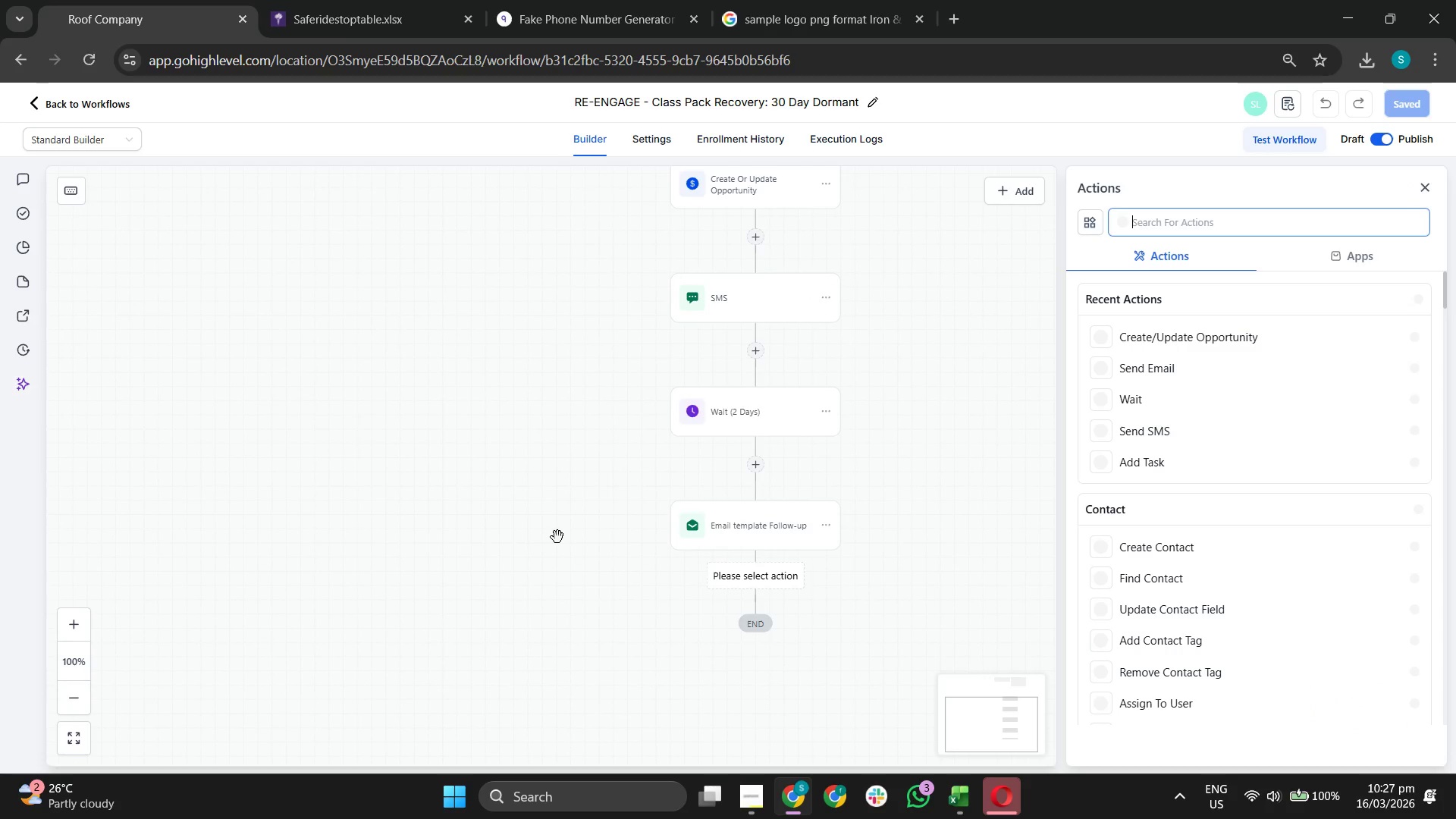 
left_click_drag(start_coordinate=[511, 477], to_coordinate=[441, 537])
 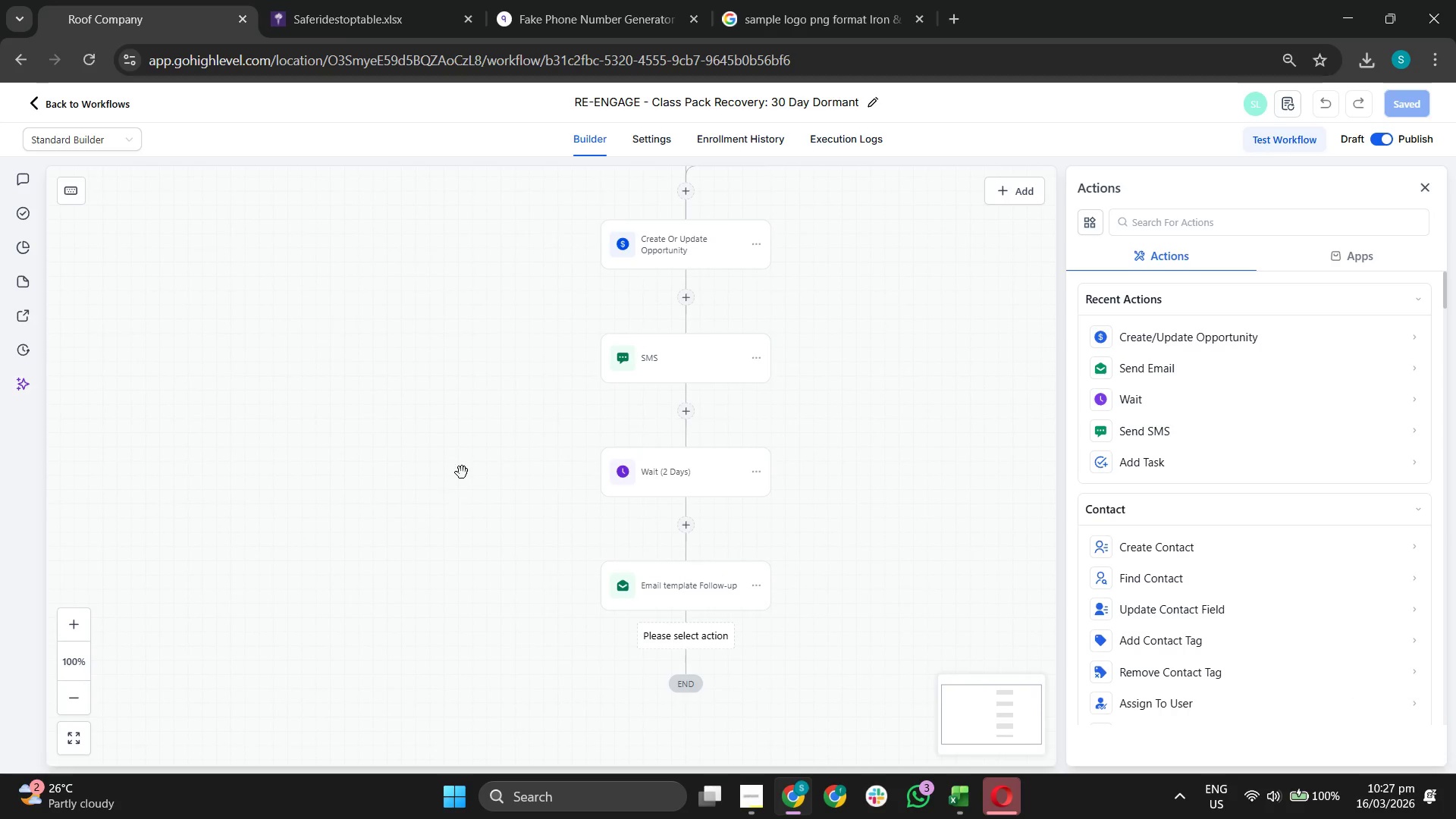 
left_click_drag(start_coordinate=[462, 472], to_coordinate=[422, 544])
 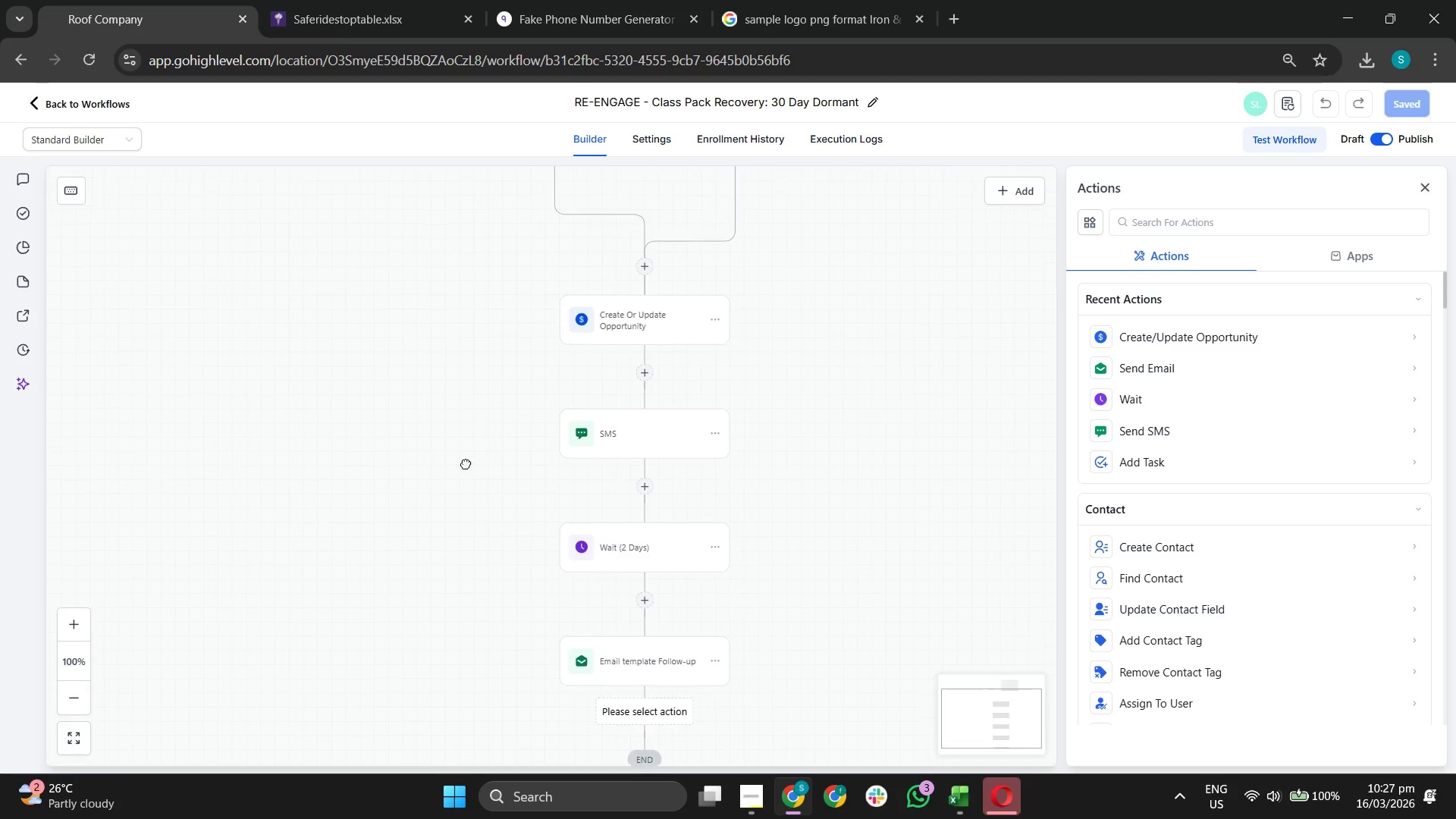 
left_click_drag(start_coordinate=[482, 431], to_coordinate=[459, 500])
 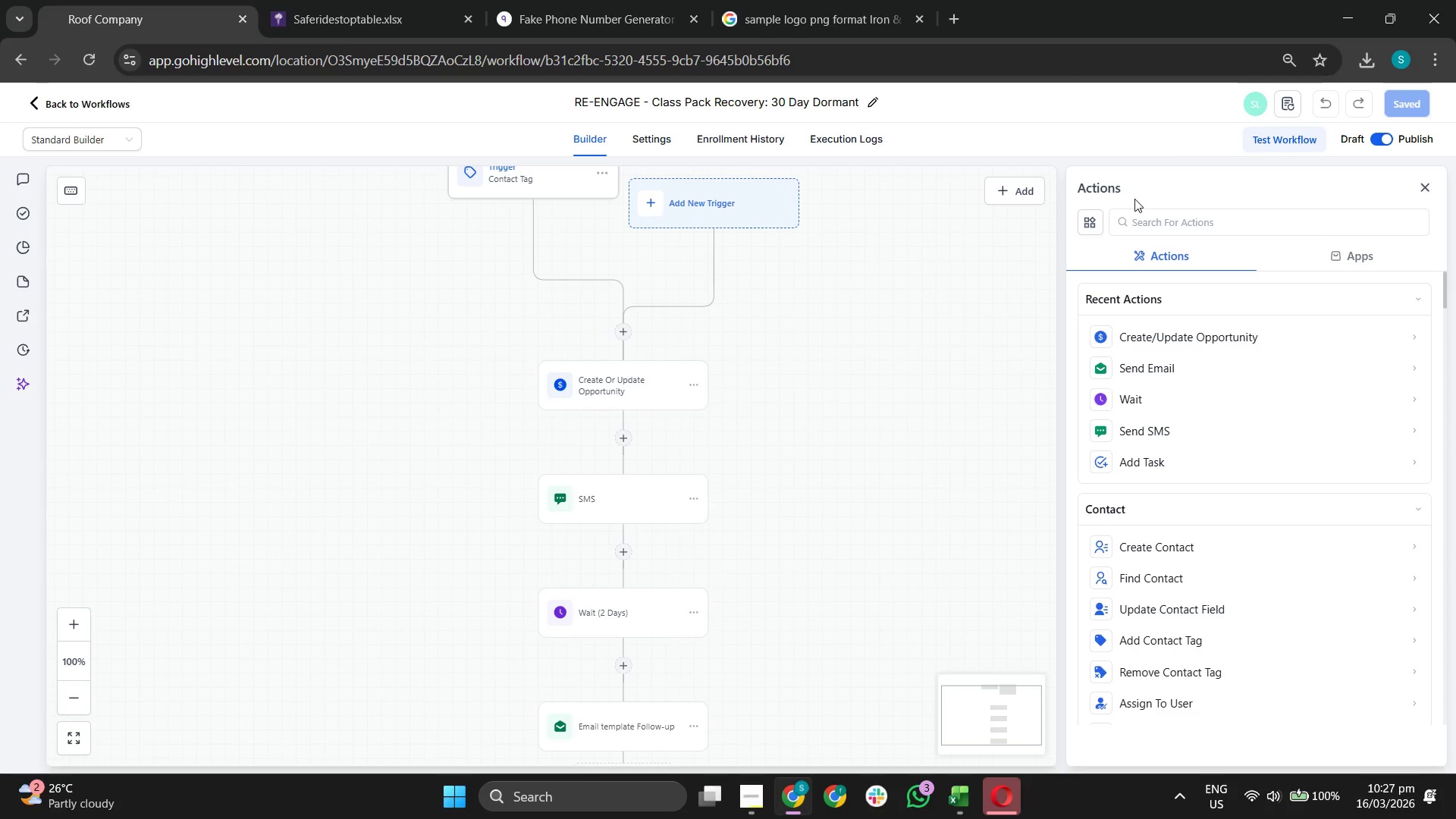 
left_click([1167, 217])
 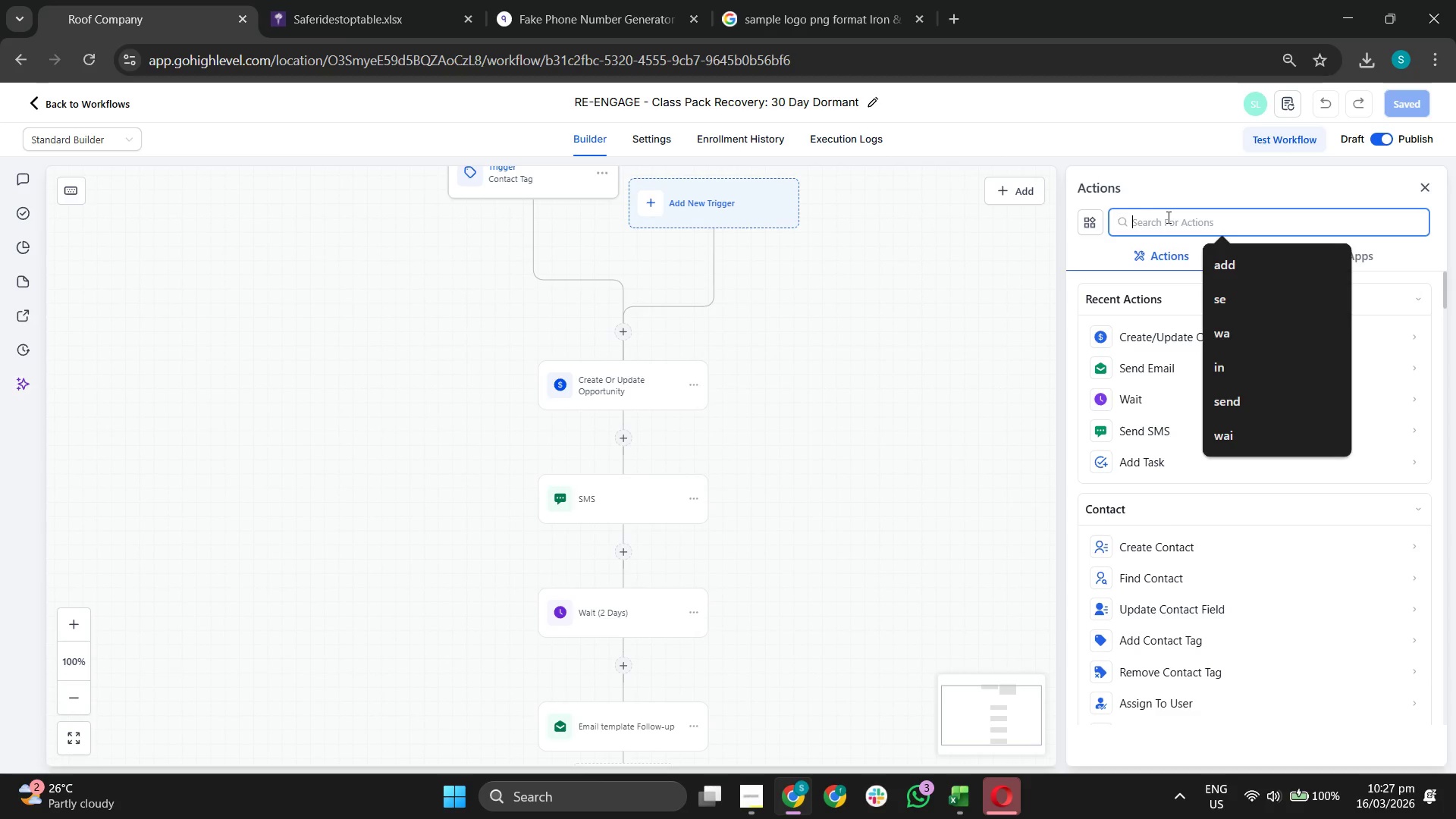 
key(CapsLock)
 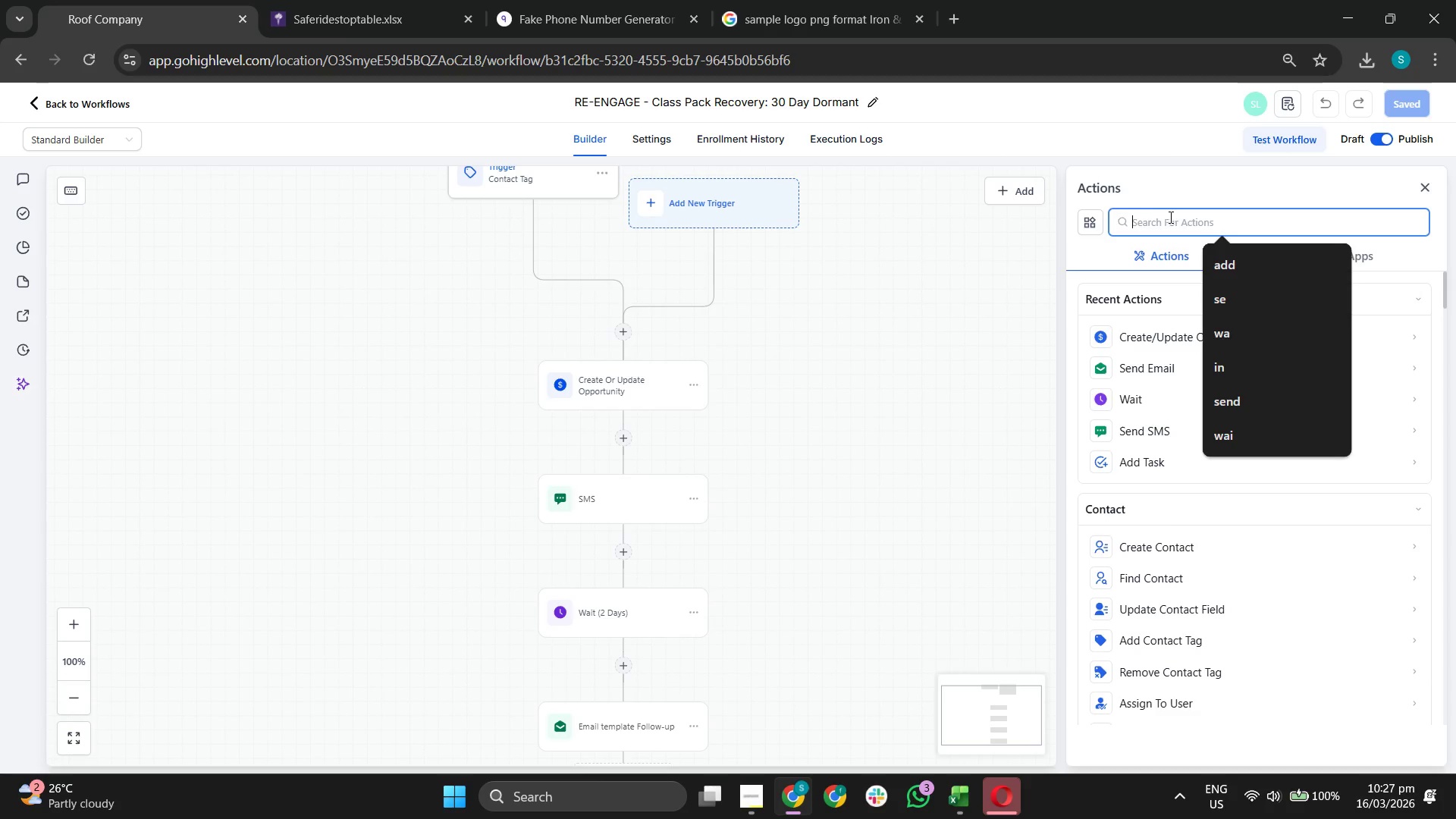 
key(C)
 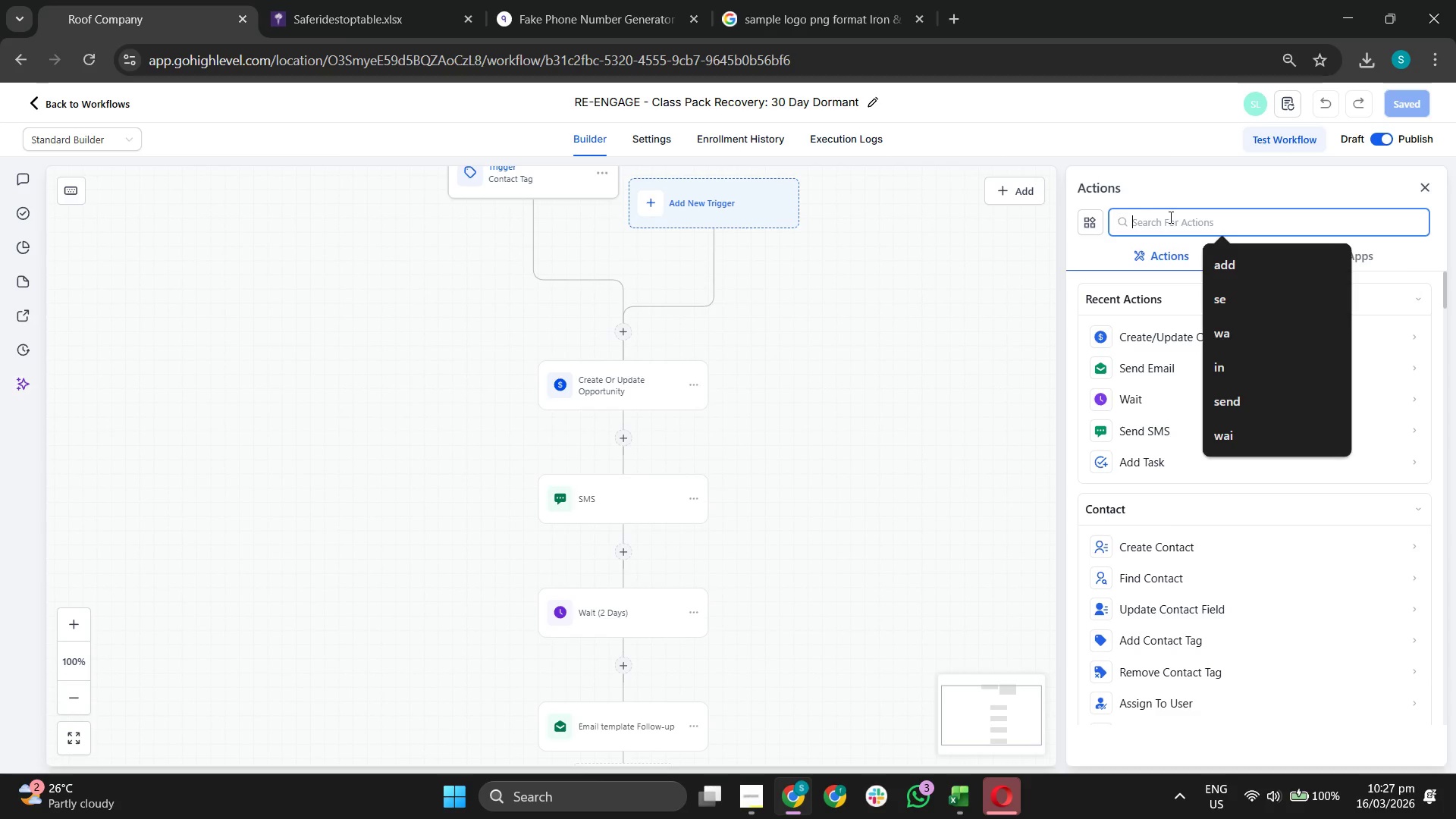 
key(CapsLock)
 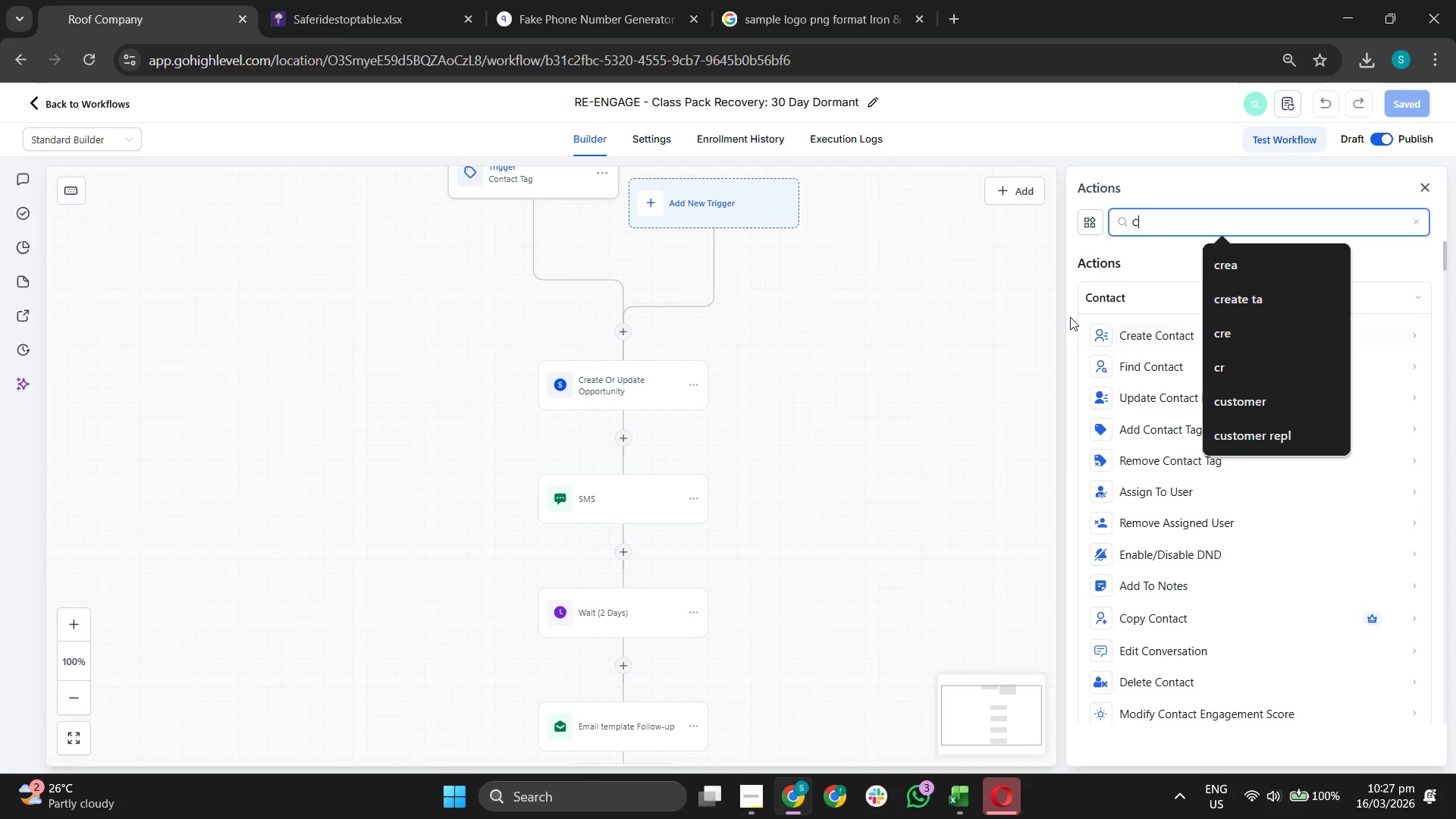 
type(us)
 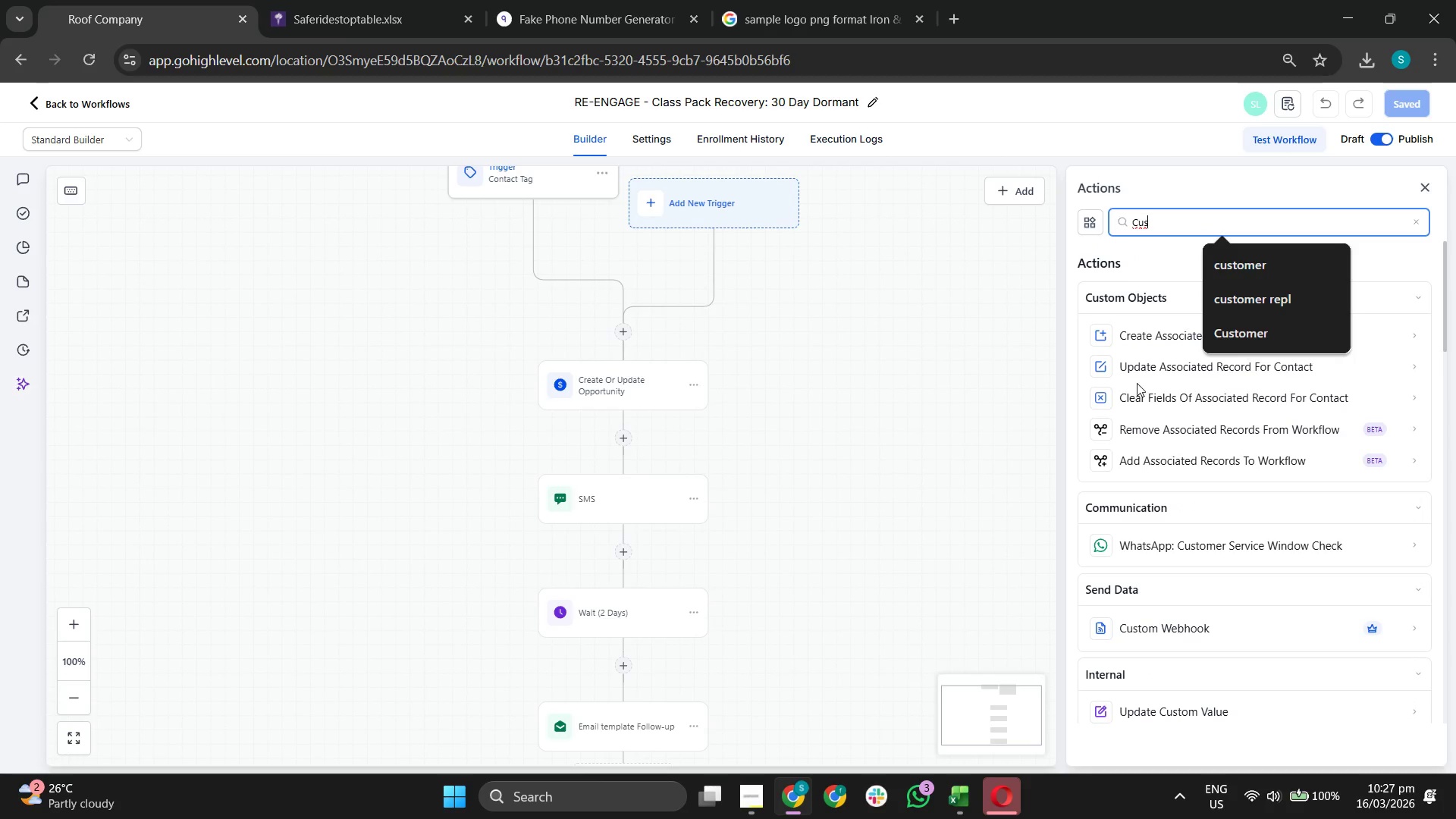 
scroll: coordinate [1236, 466], scroll_direction: down, amount: 19.0
 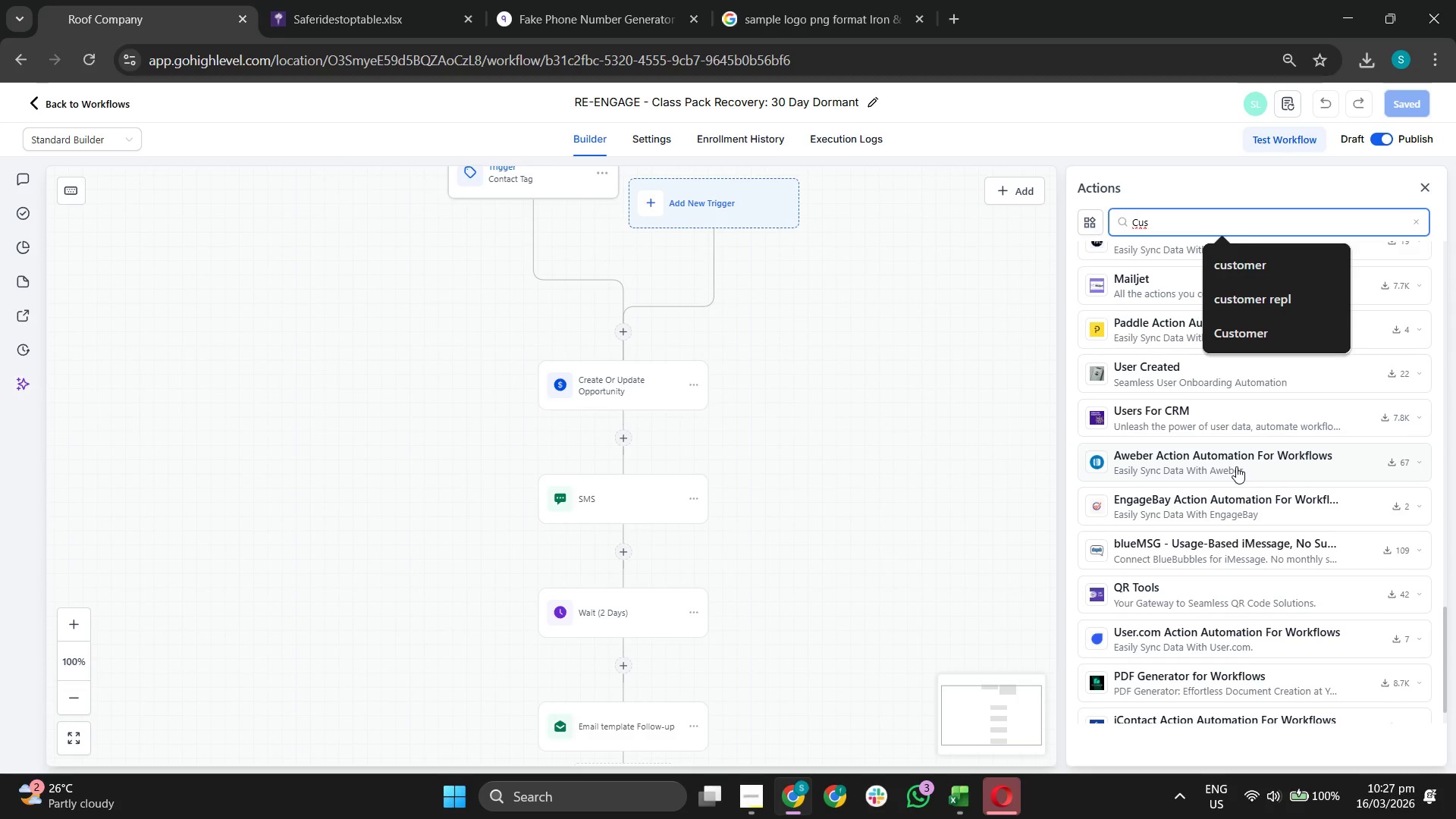 
scroll: coordinate [1235, 464], scroll_direction: up, amount: 6.0
 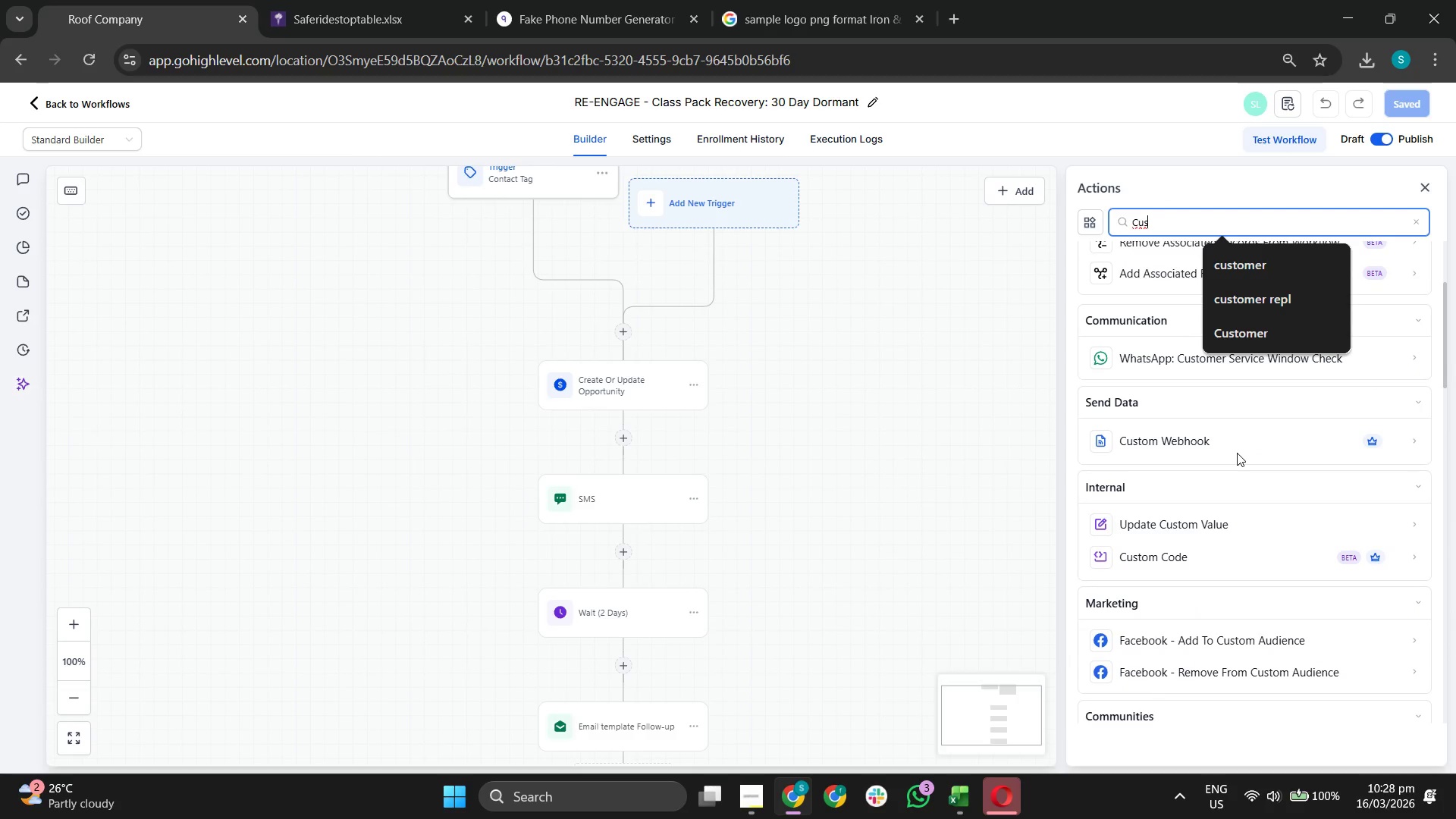 
type(tomer)
 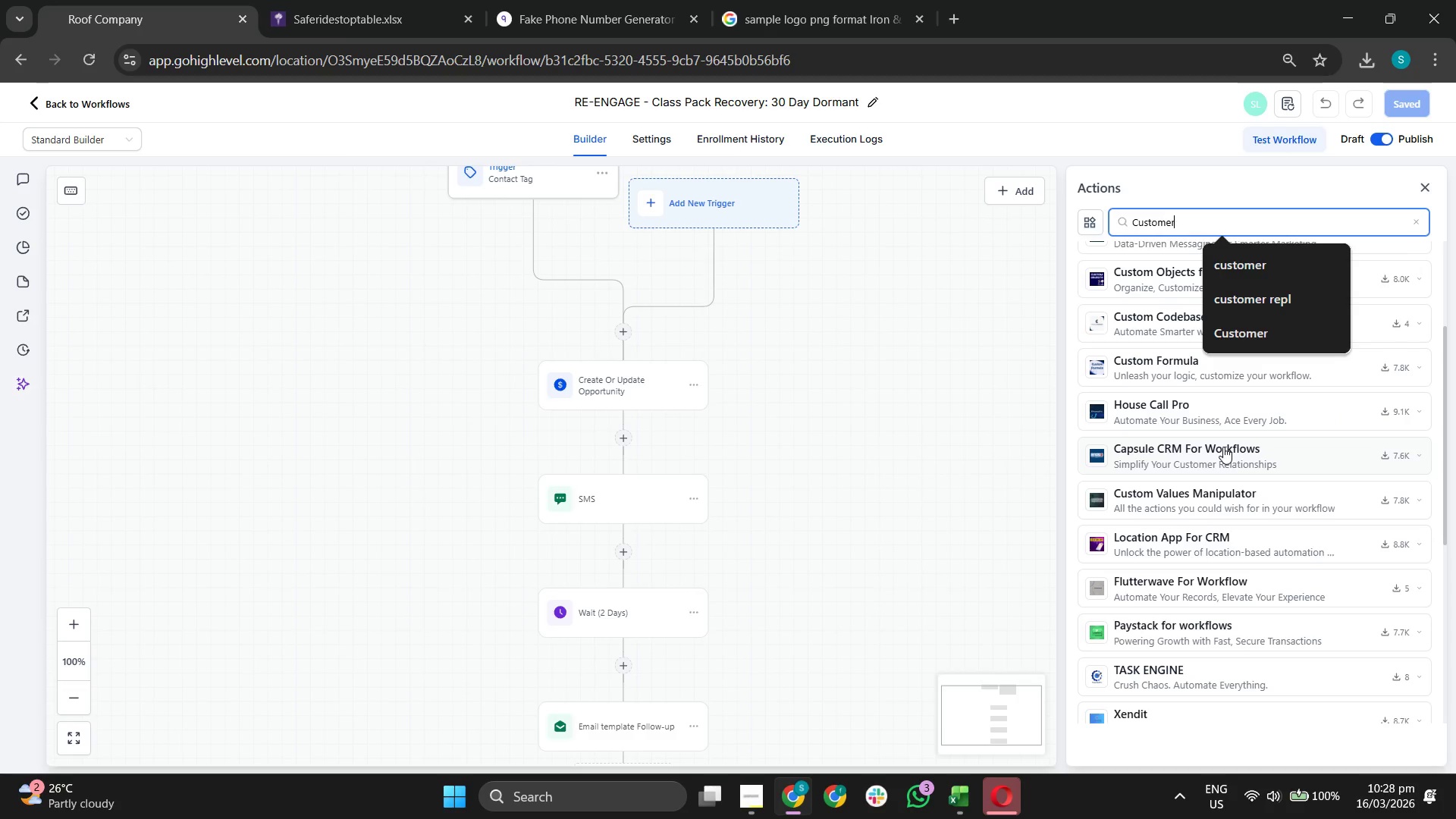 
type( reply)
key(Backspace)
type(ied)
 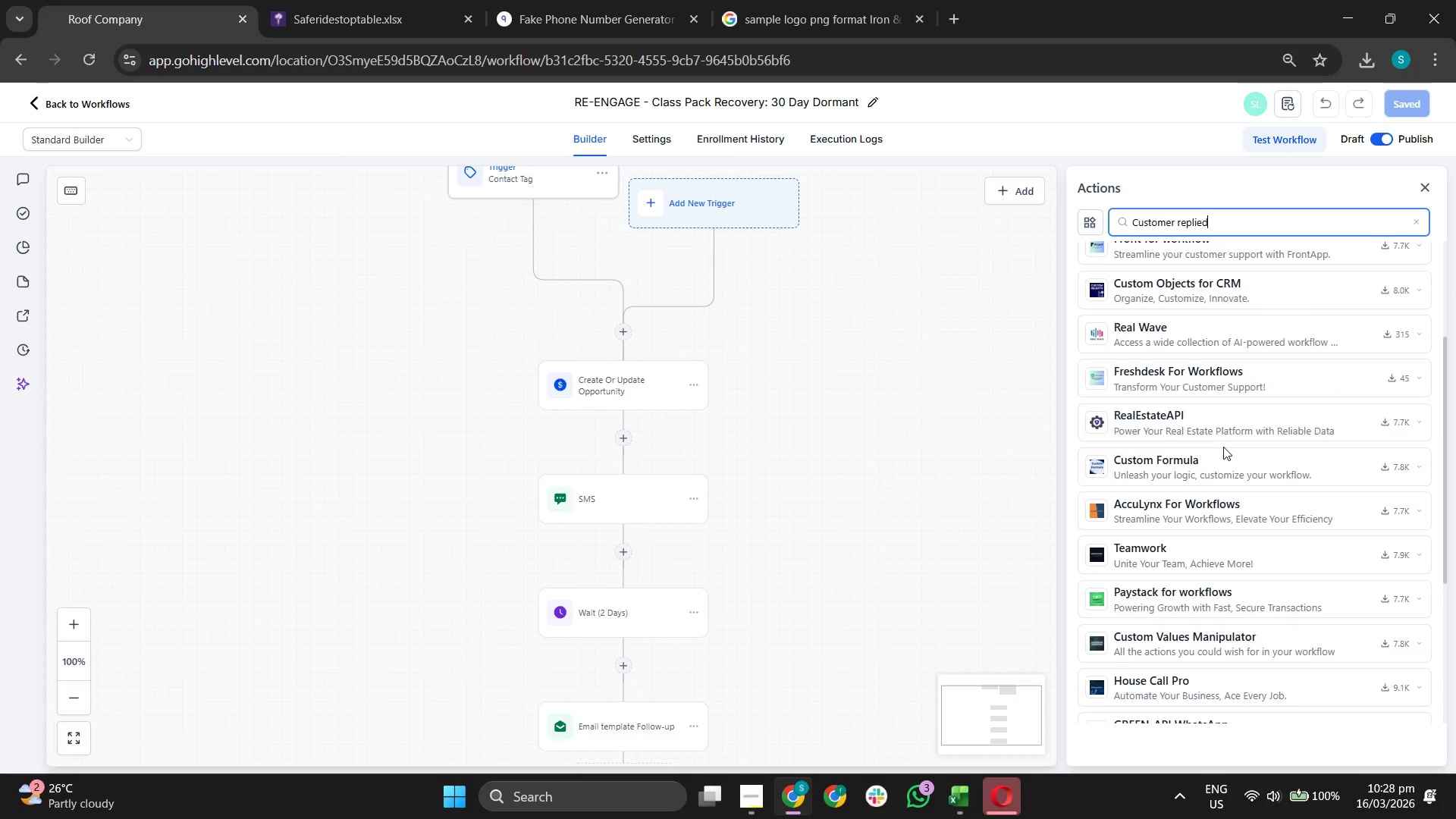 
scroll: coordinate [1228, 453], scroll_direction: down, amount: 5.0
 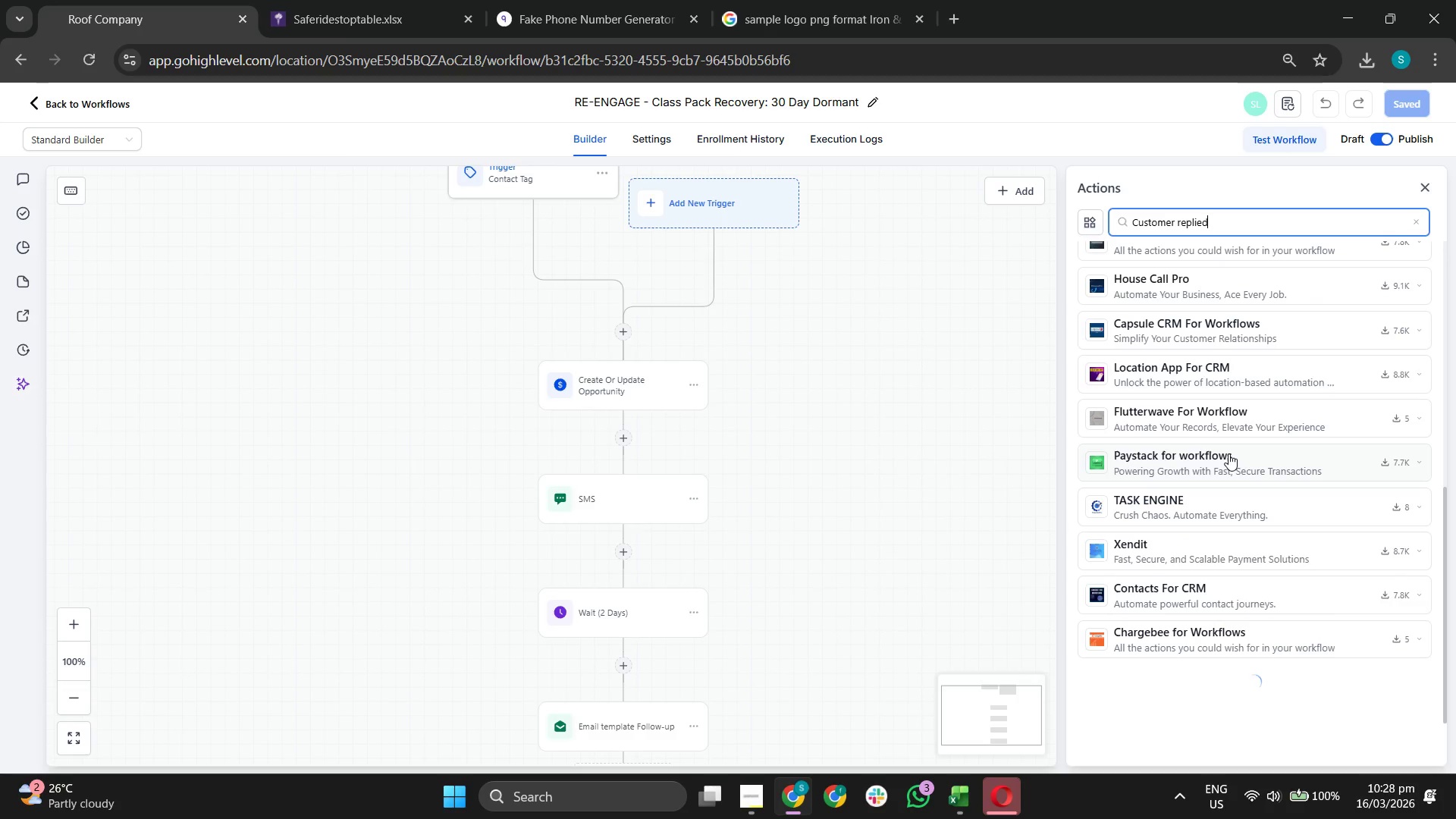 
scroll: coordinate [1228, 454], scroll_direction: up, amount: 15.0
 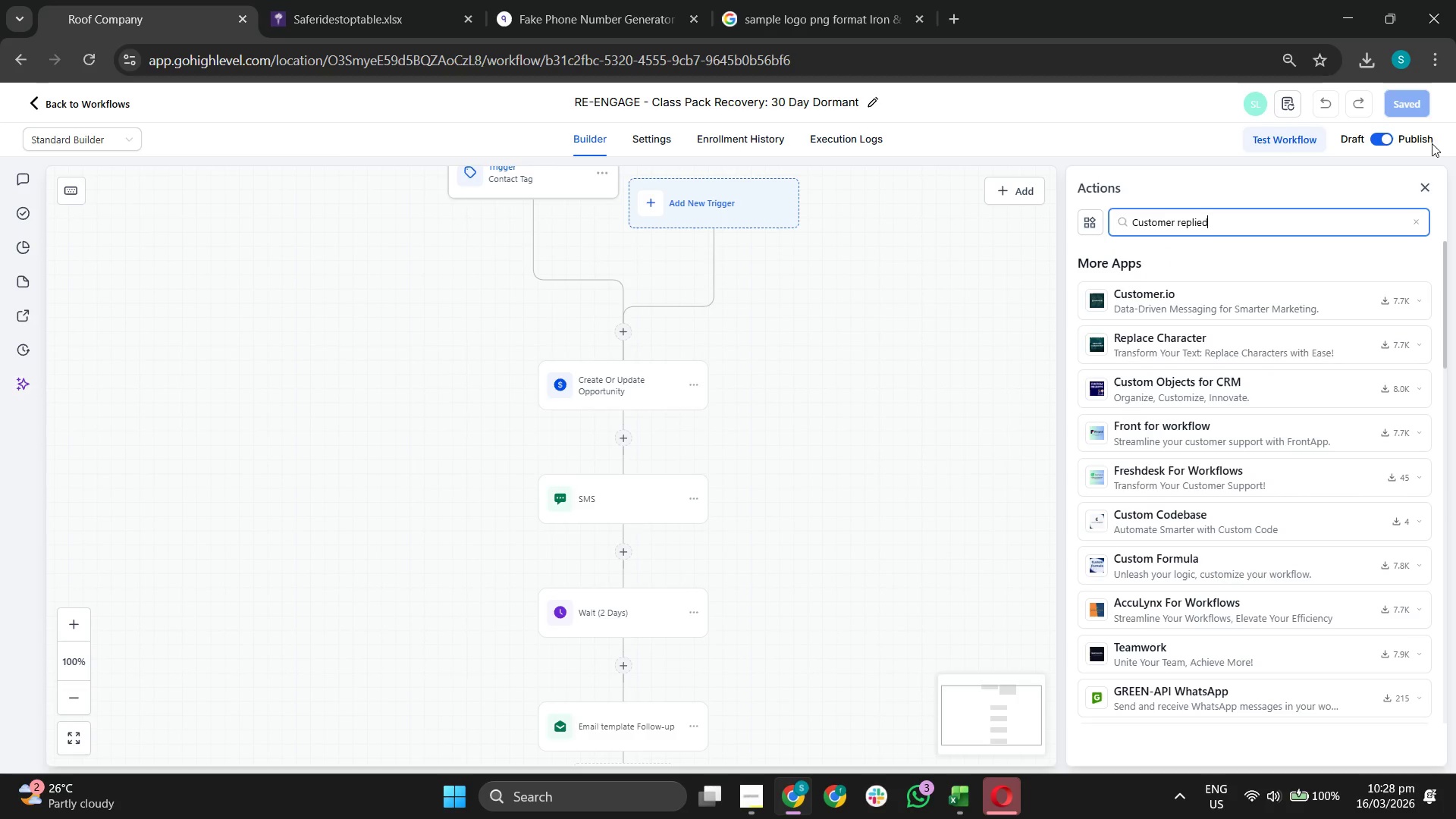 
left_click([1429, 189])
 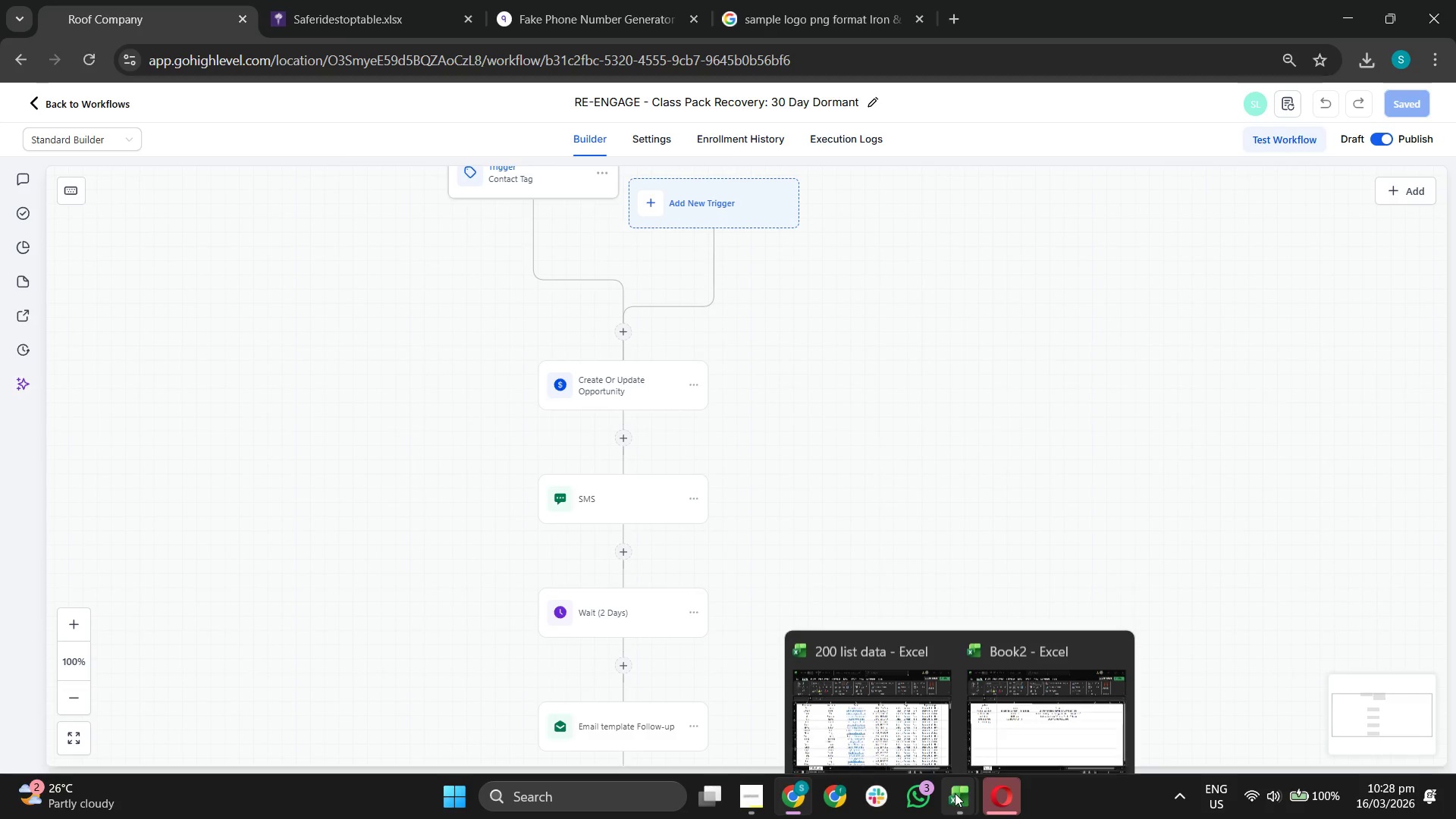 
left_click([1046, 698])
 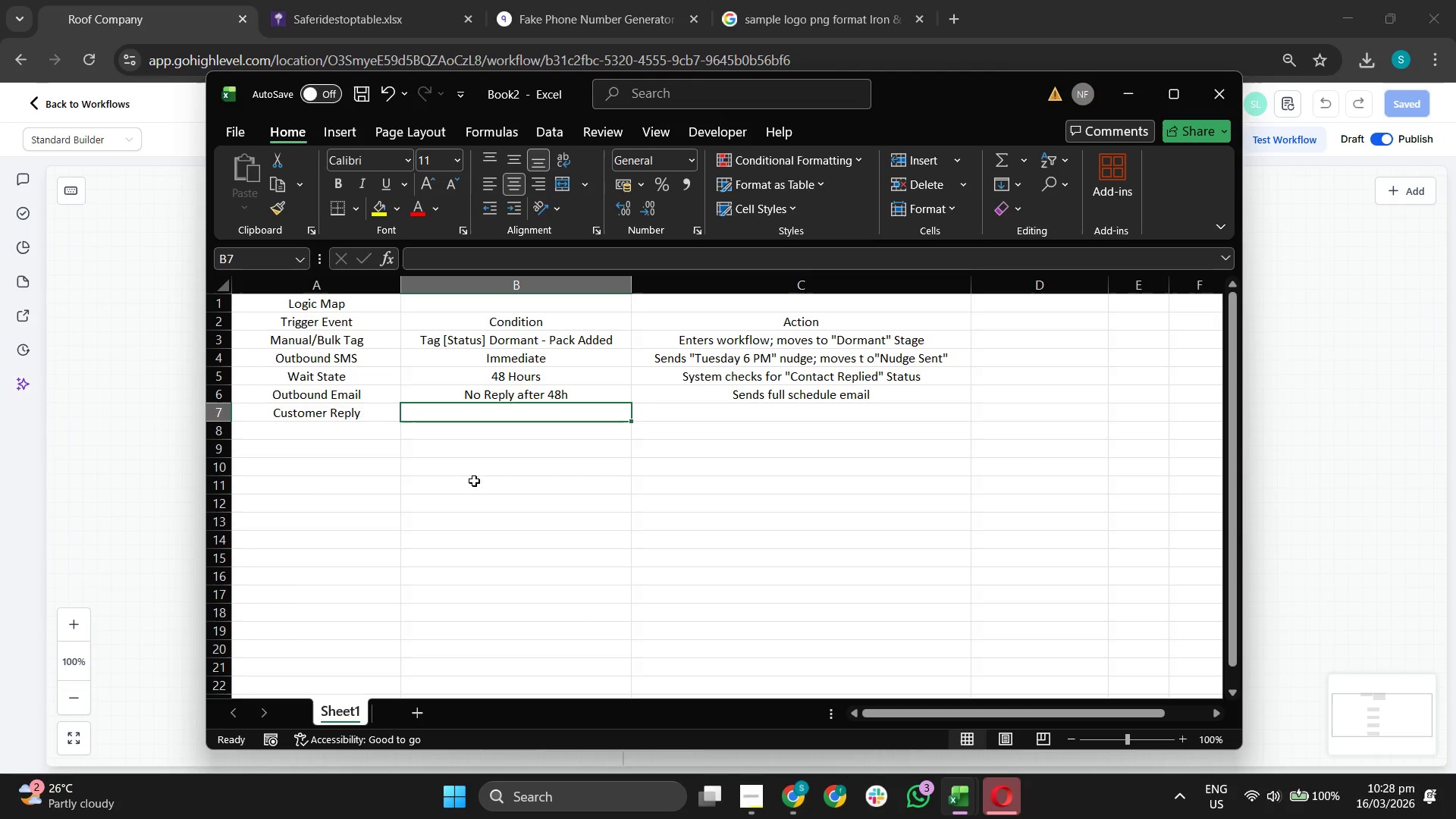 
left_click([359, 420])
 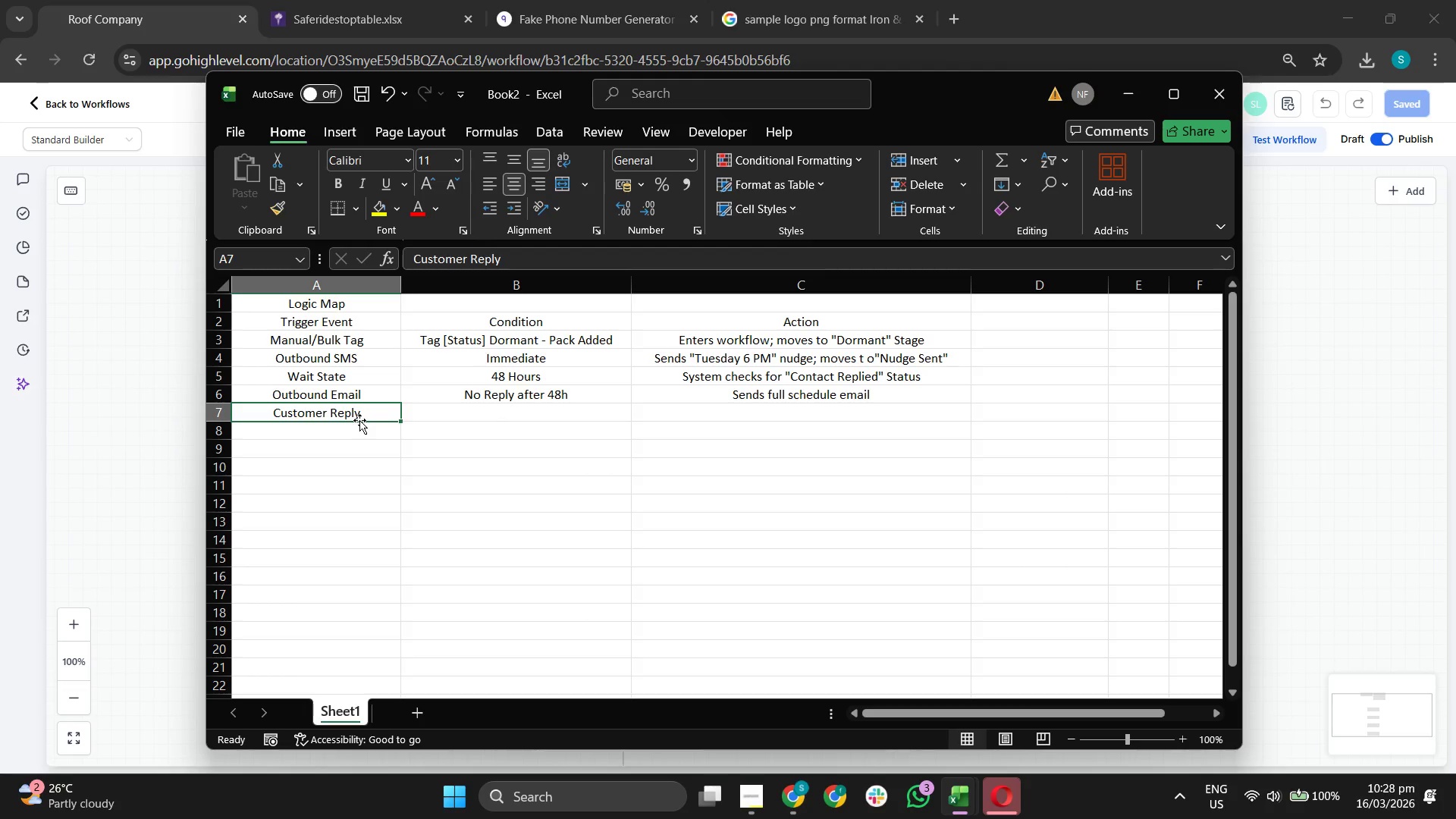 
key(Backspace)
 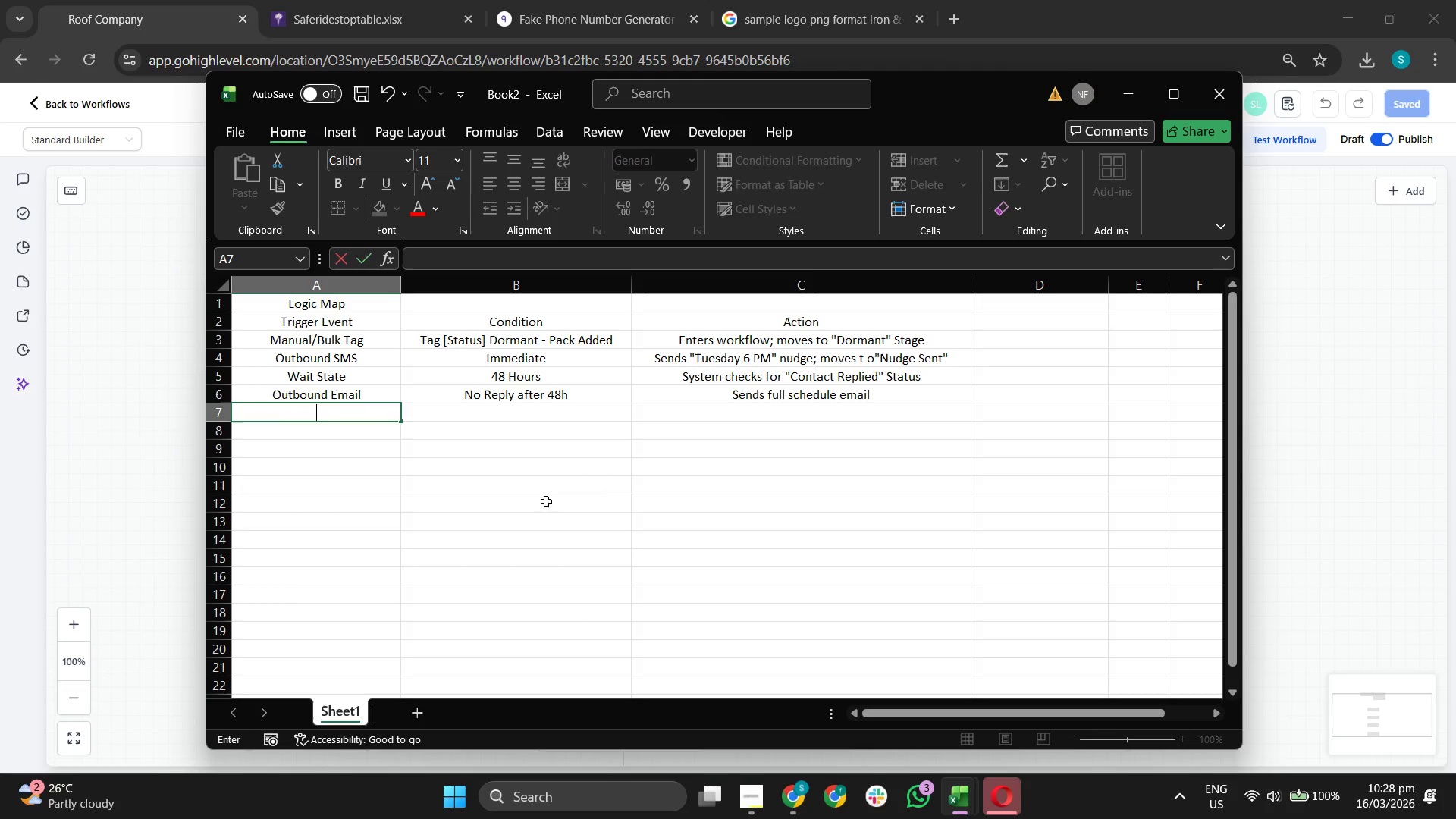 
left_click([548, 502])
 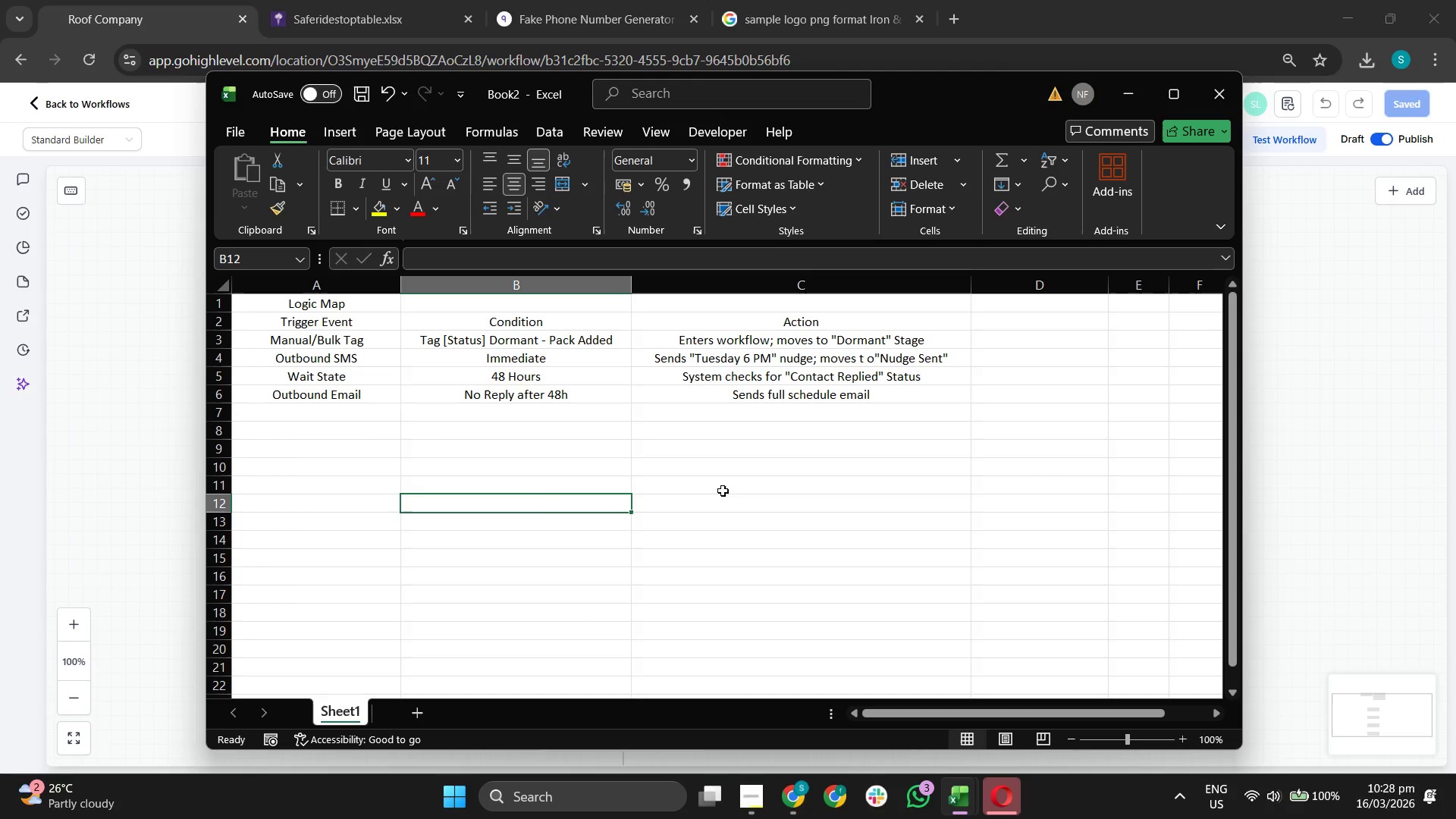 
wait(5.94)
 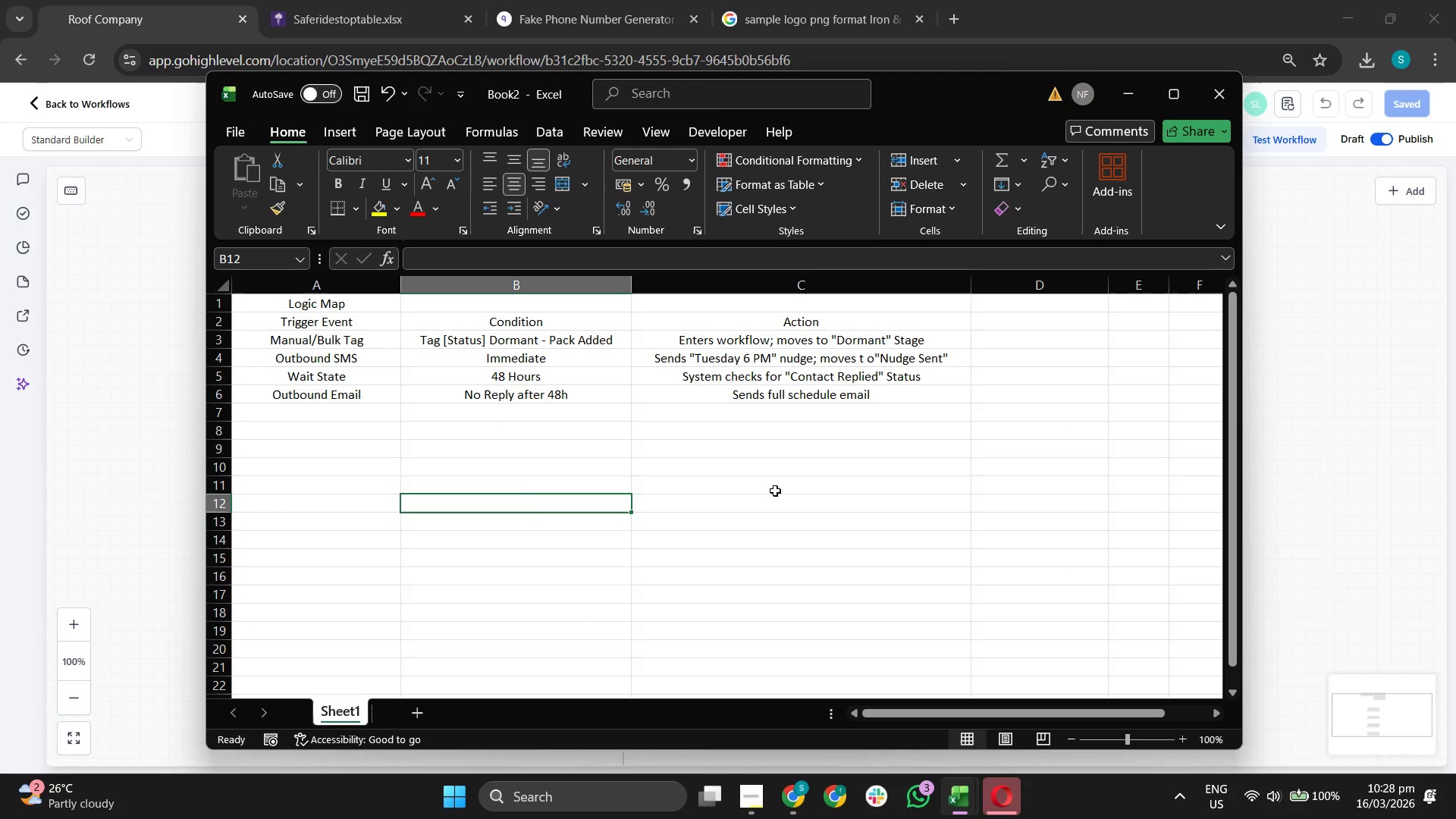 
left_click([168, 455])
 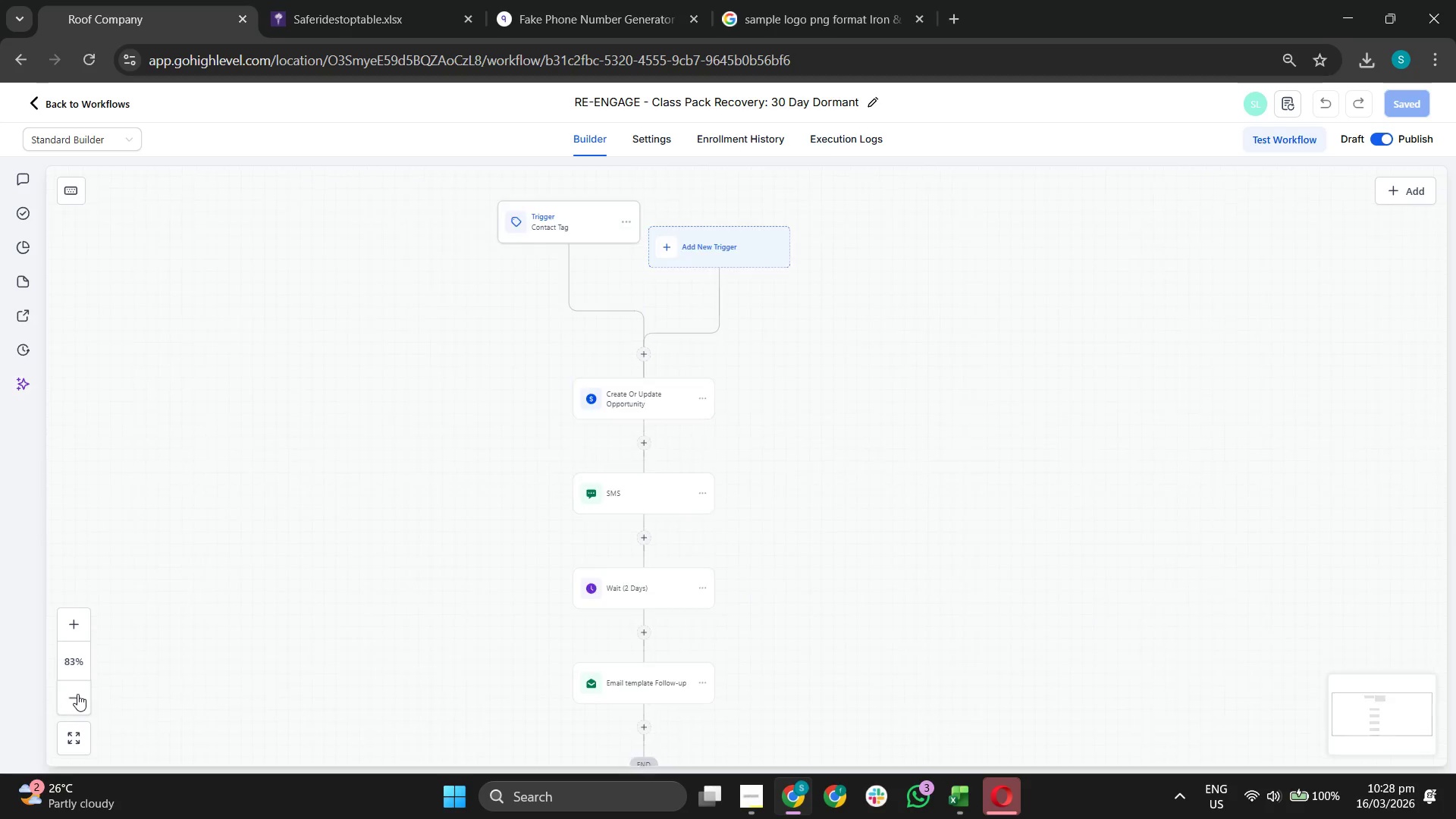 
left_click_drag(start_coordinate=[300, 560], to_coordinate=[407, 538])
 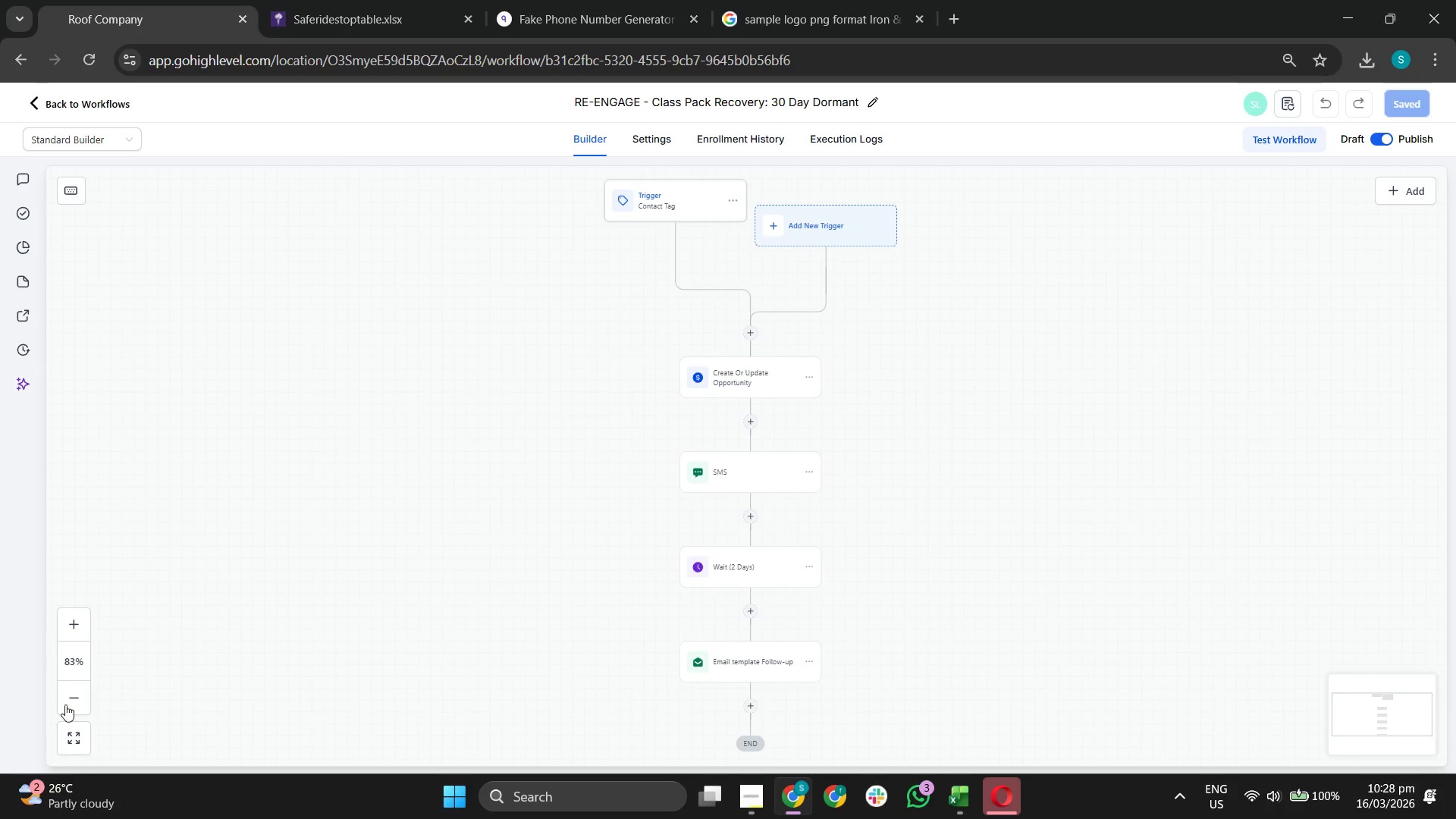 
left_click([77, 696])
 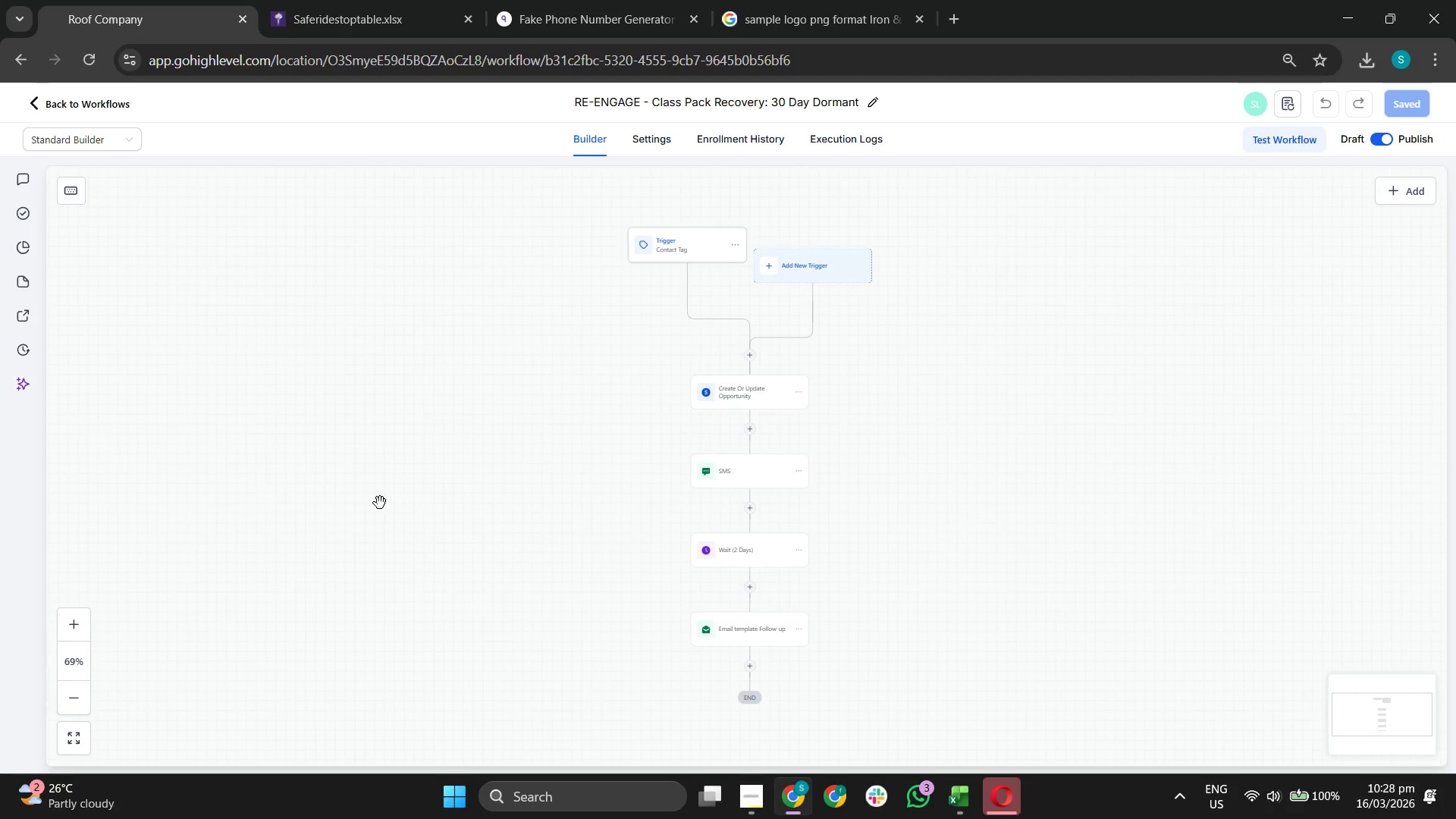 
left_click_drag(start_coordinate=[386, 499], to_coordinate=[397, 492])
 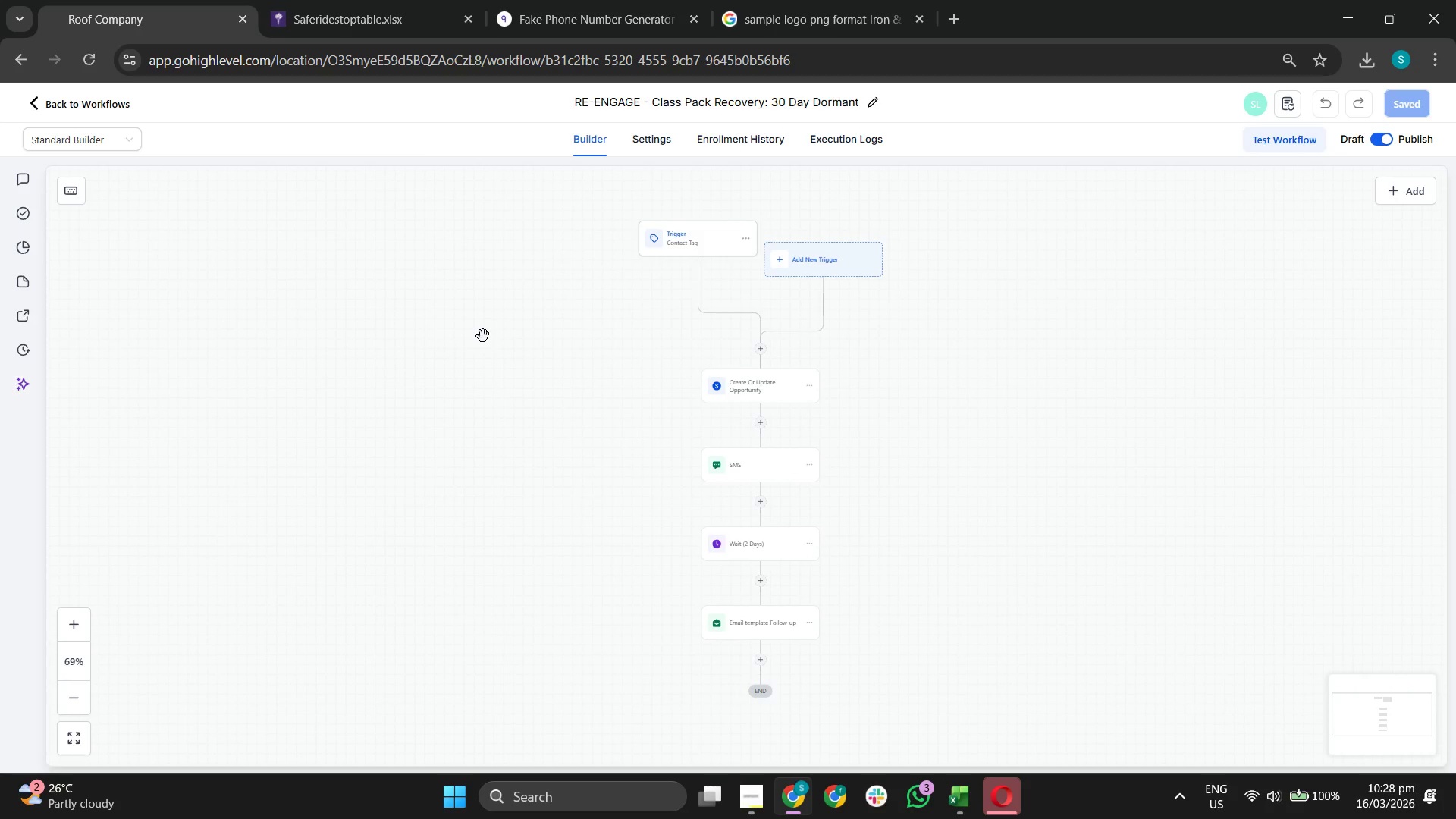 
wait(5.78)
 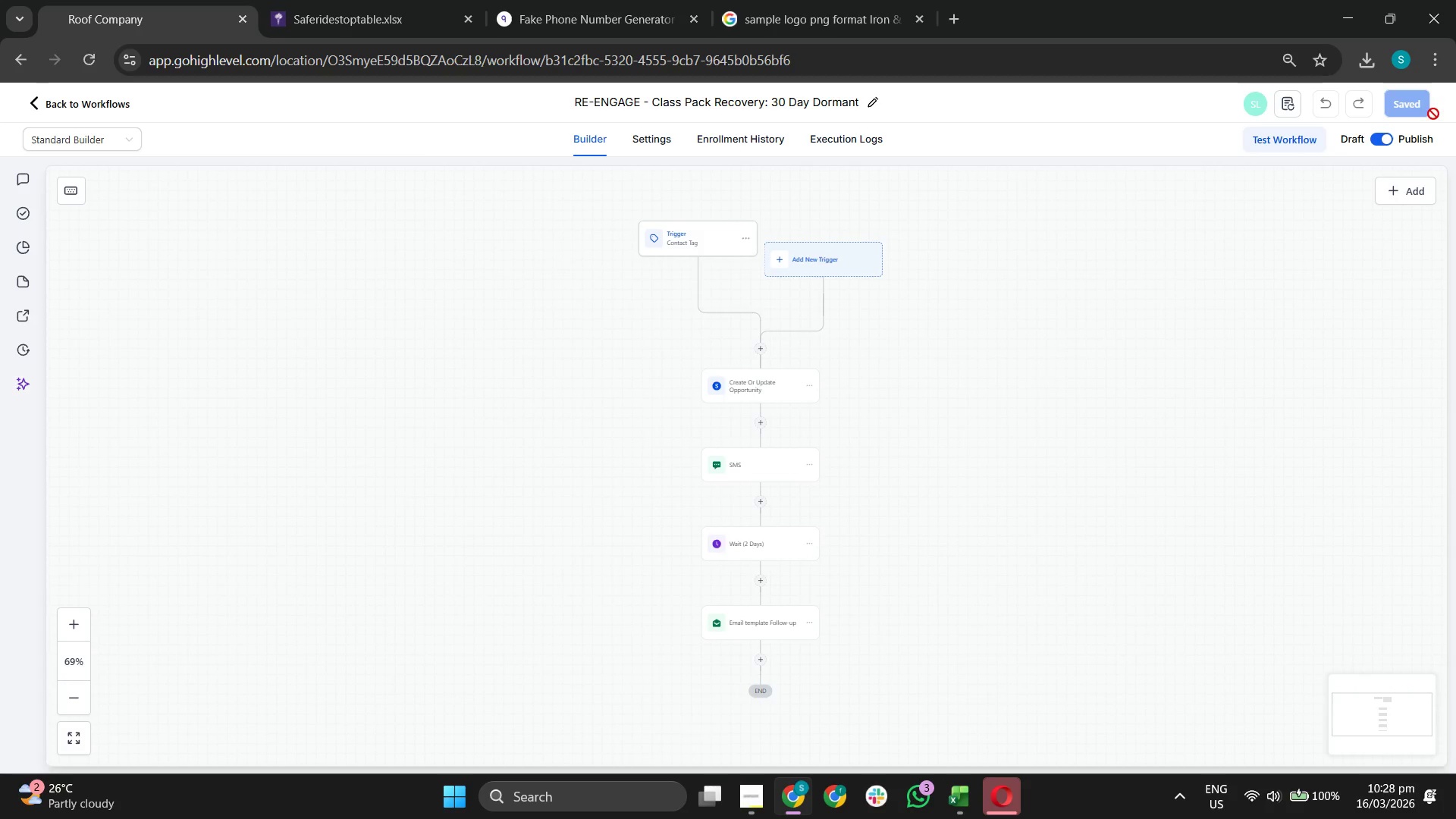 
left_click_drag(start_coordinate=[485, 347], to_coordinate=[493, 397])
 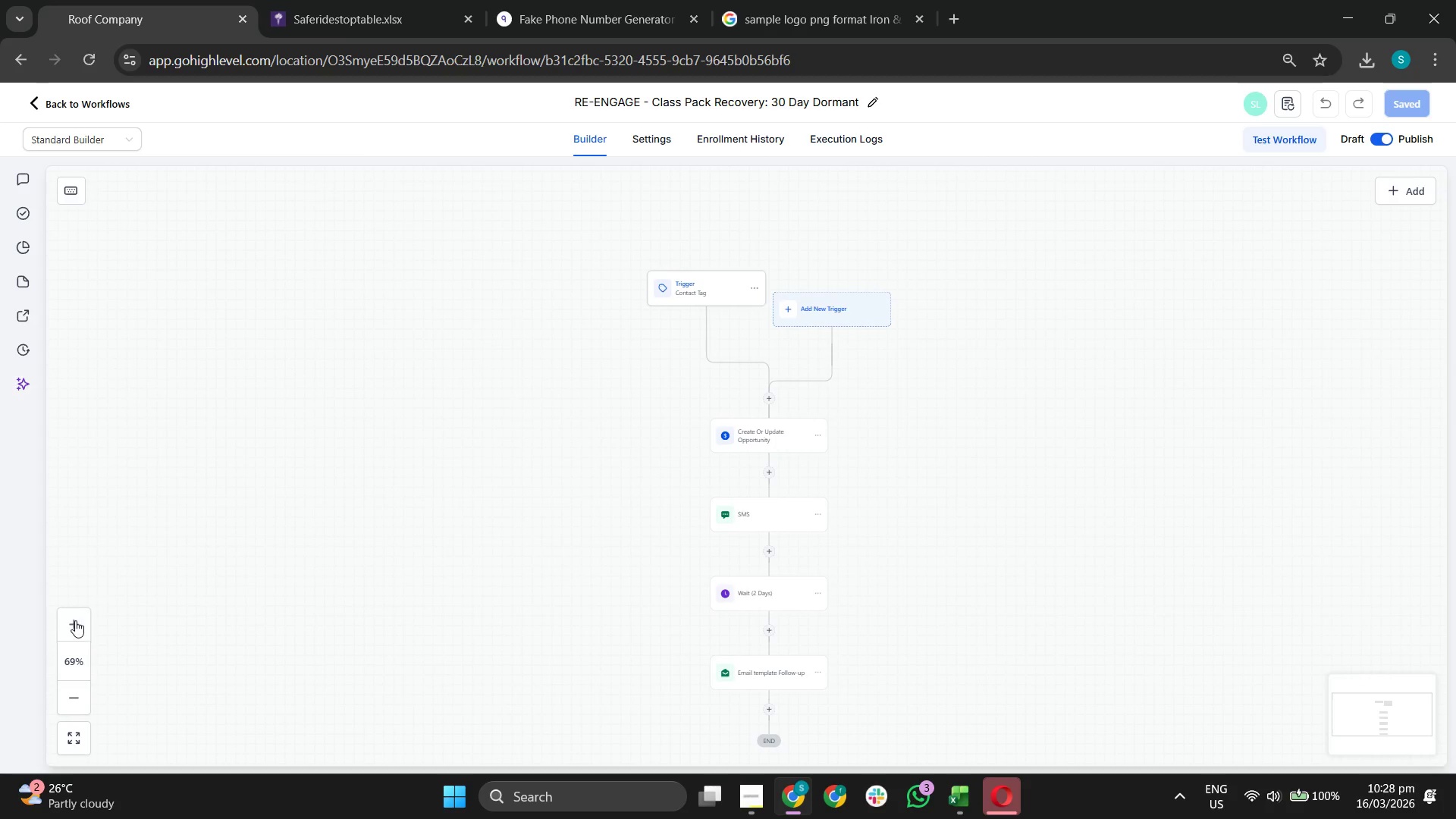 
double_click([75, 621])
 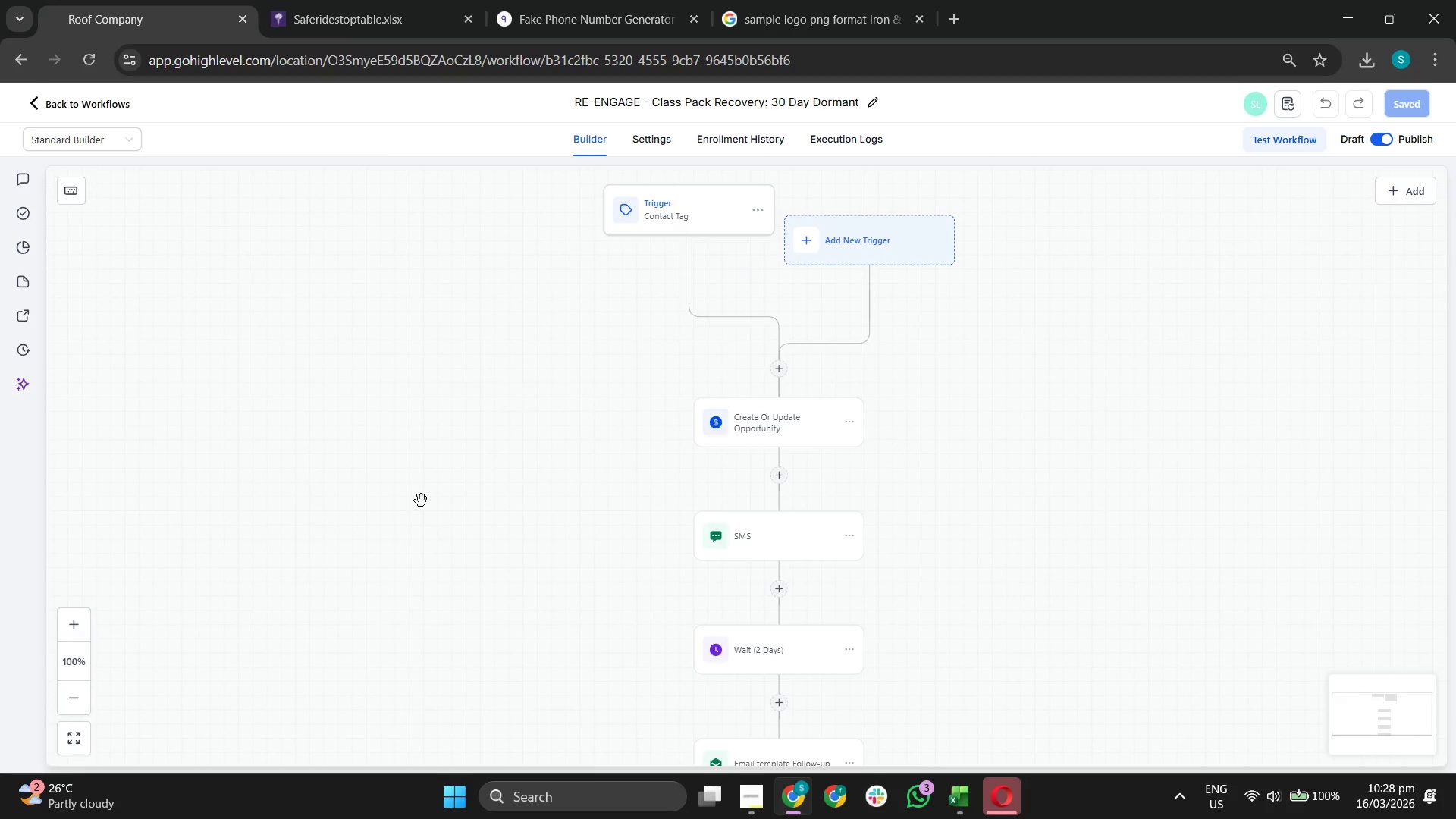 
left_click_drag(start_coordinate=[421, 500], to_coordinate=[431, 447])
 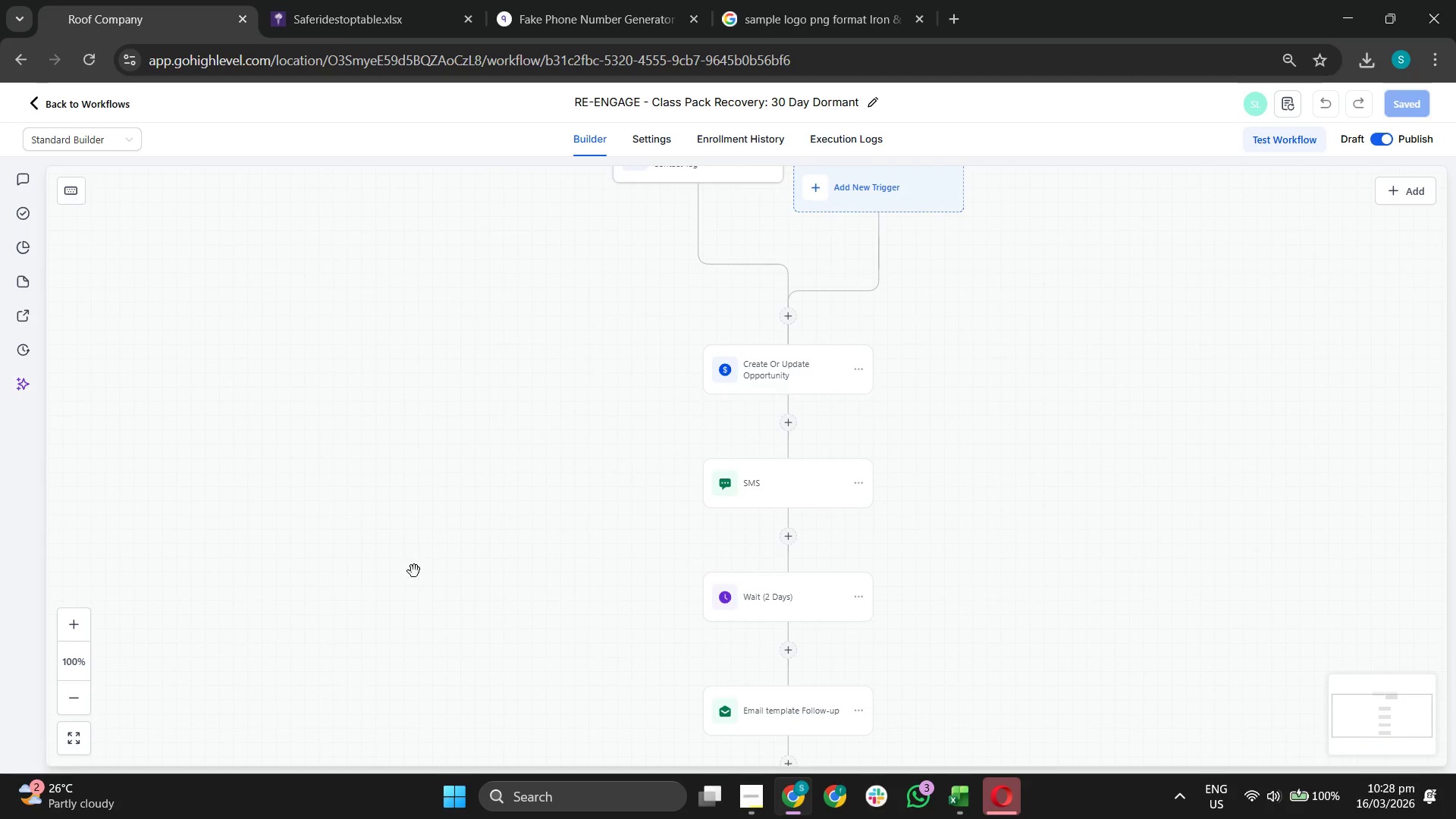 
left_click_drag(start_coordinate=[413, 573], to_coordinate=[413, 515])
 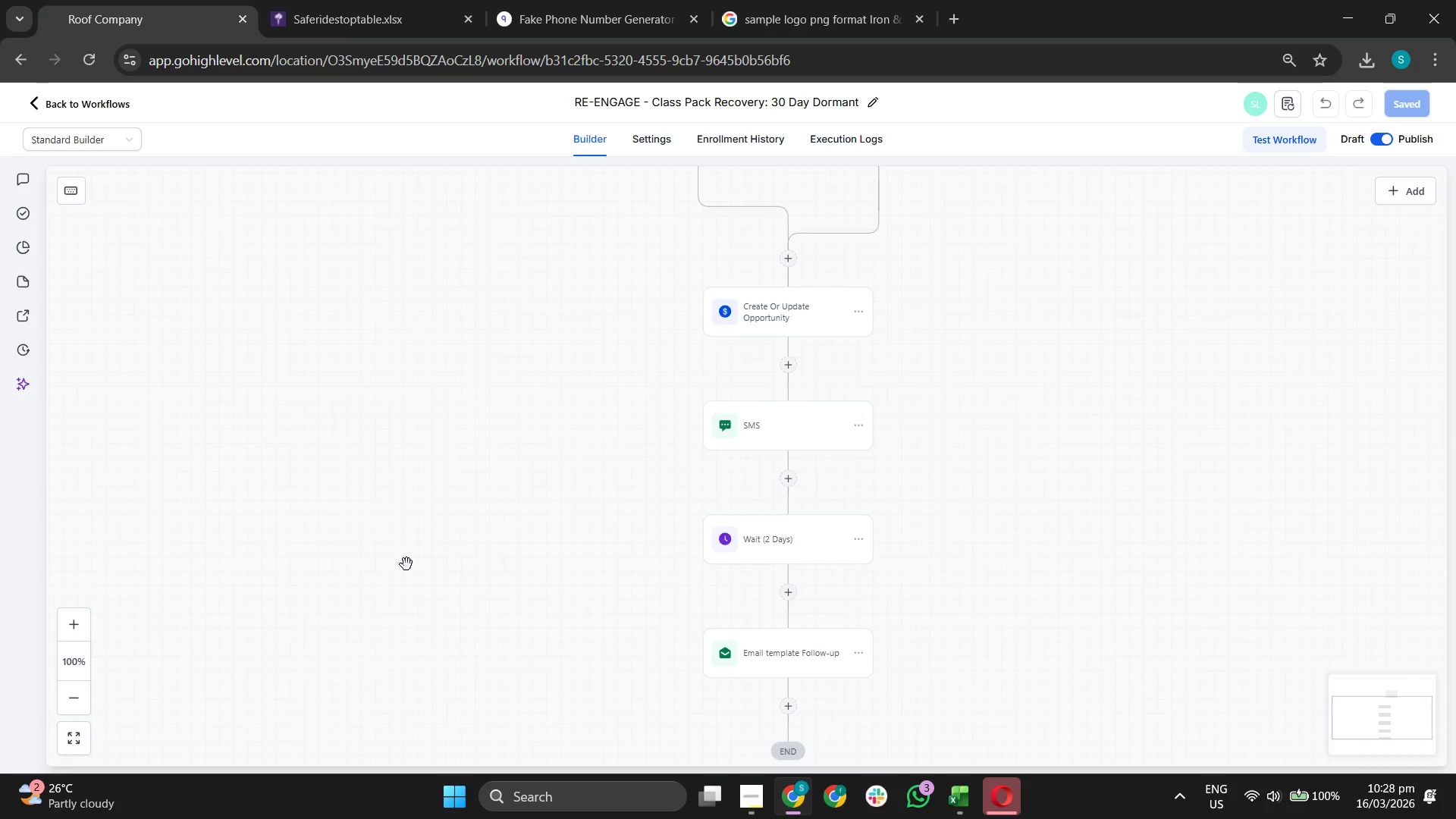 
left_click_drag(start_coordinate=[406, 566], to_coordinate=[408, 486])
 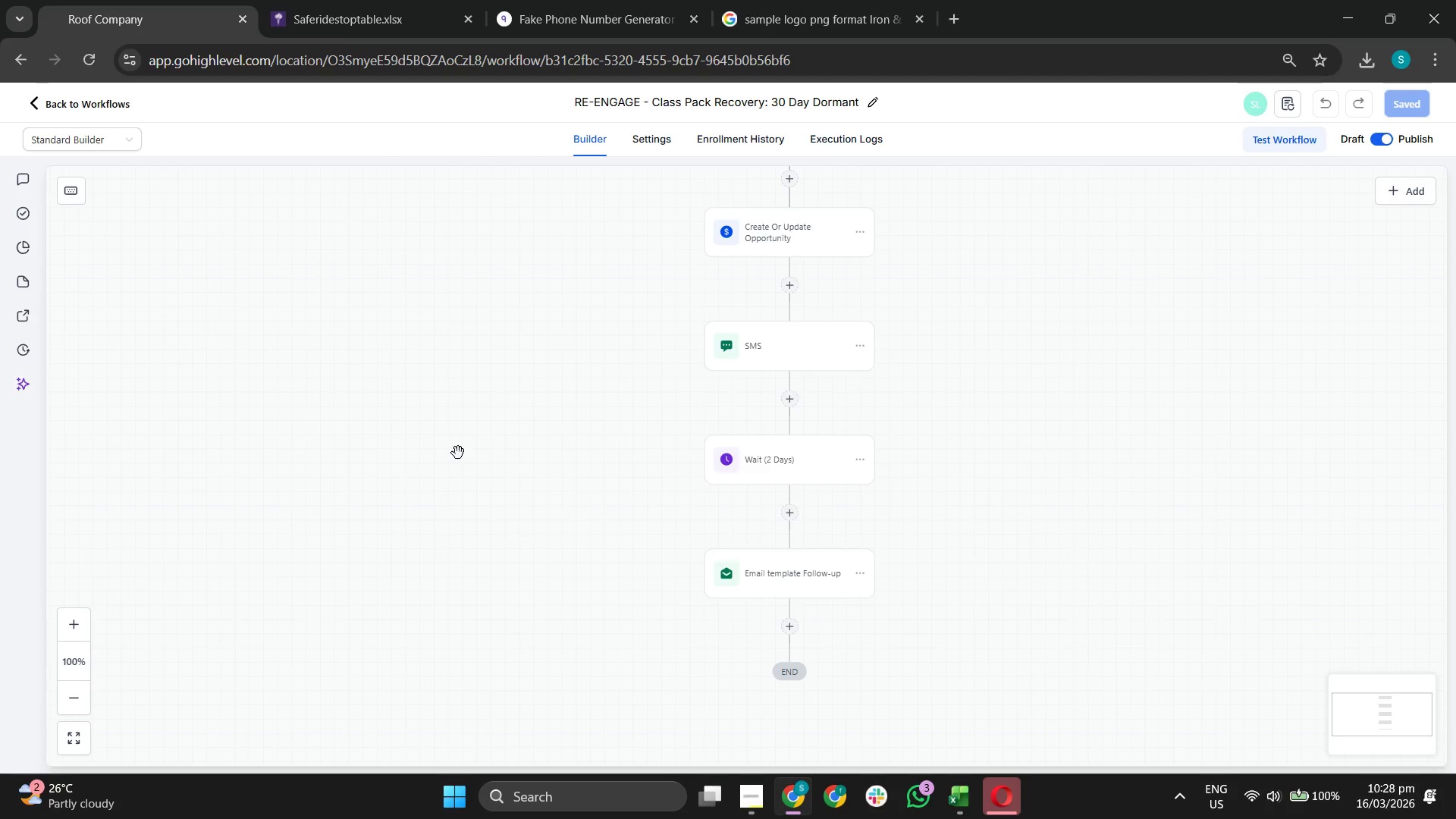 
wait(7.33)
 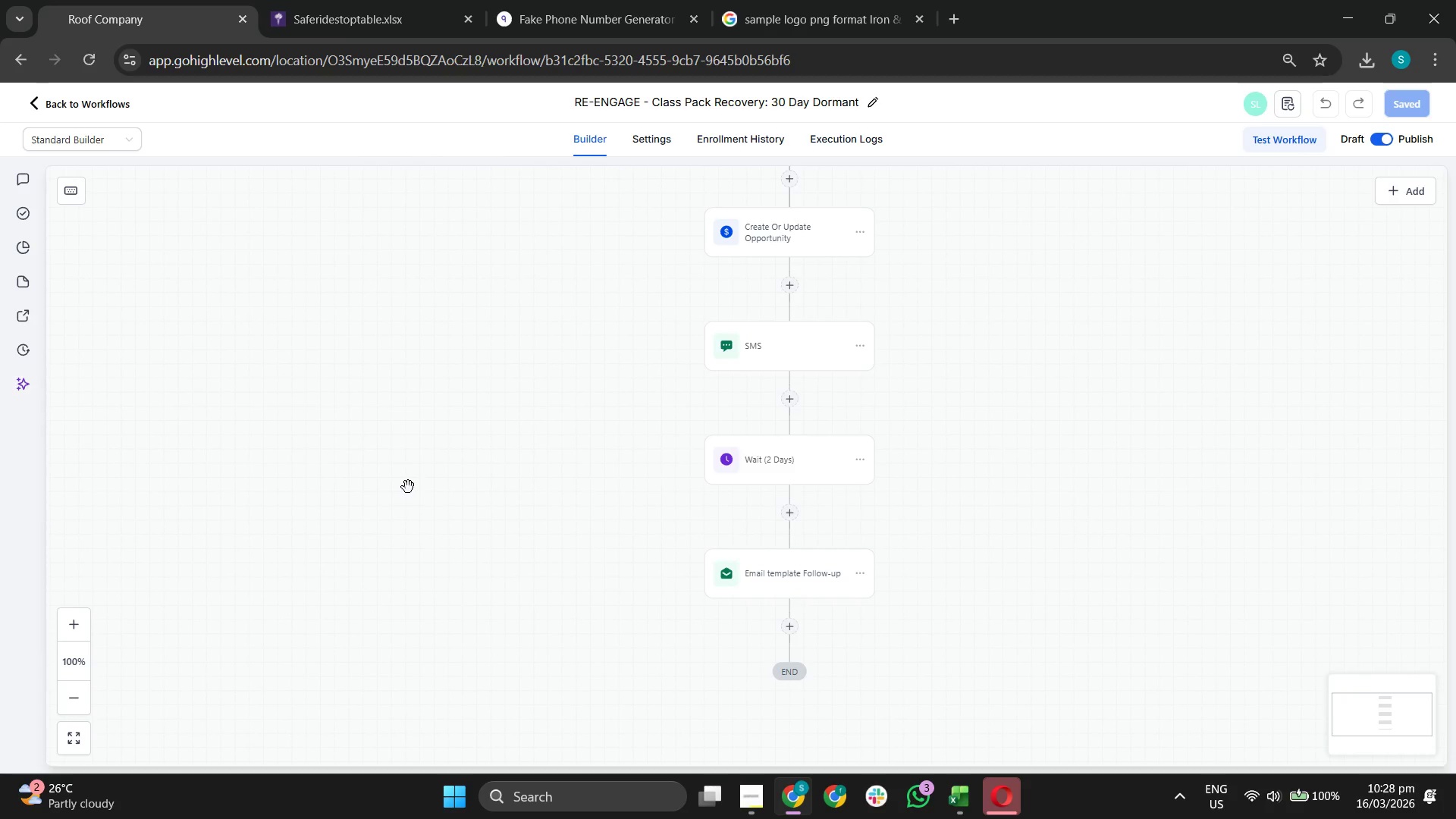 
left_click_drag(start_coordinate=[445, 397], to_coordinate=[464, 419])
 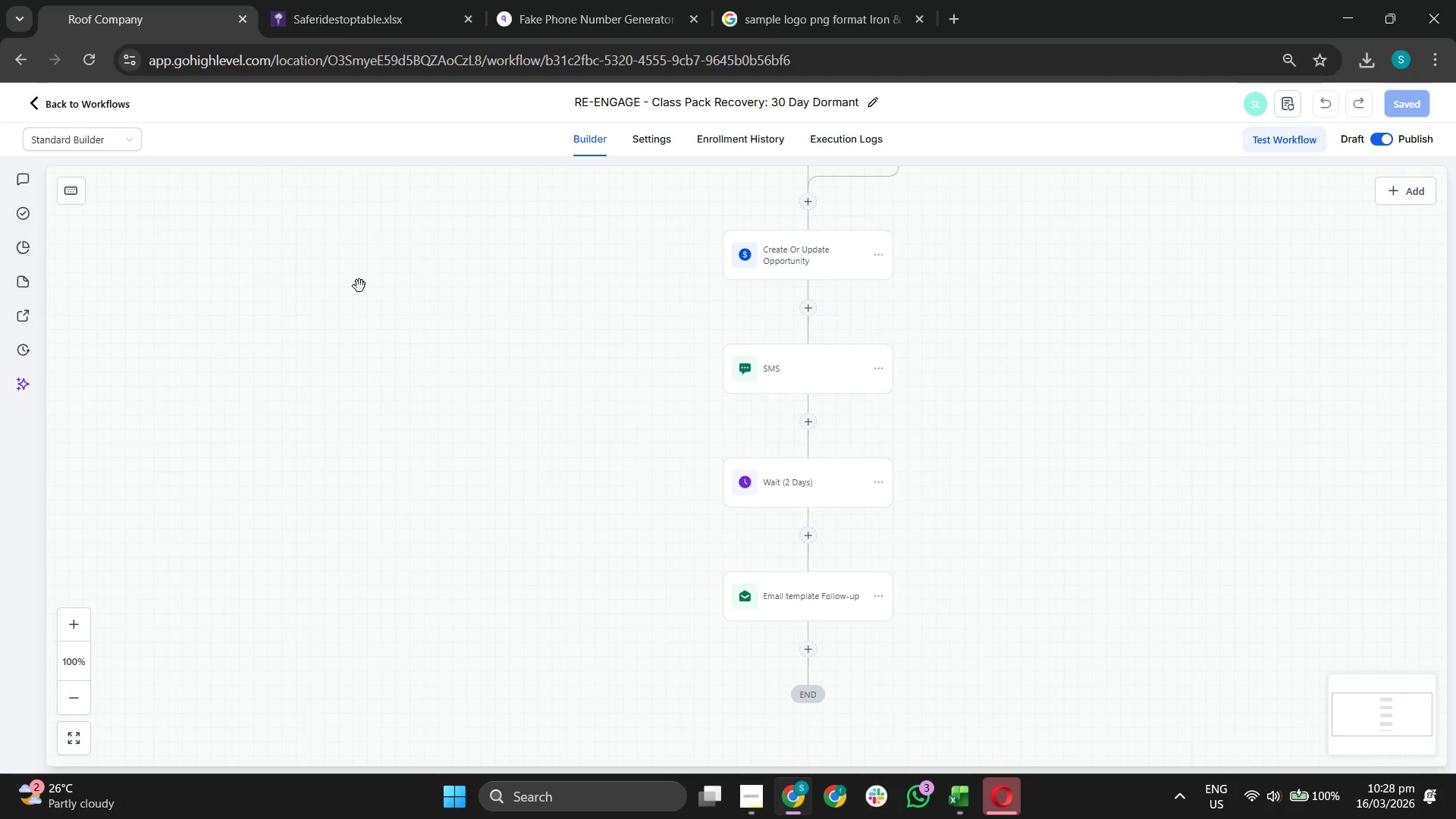 
left_click_drag(start_coordinate=[359, 294], to_coordinate=[368, 331])
 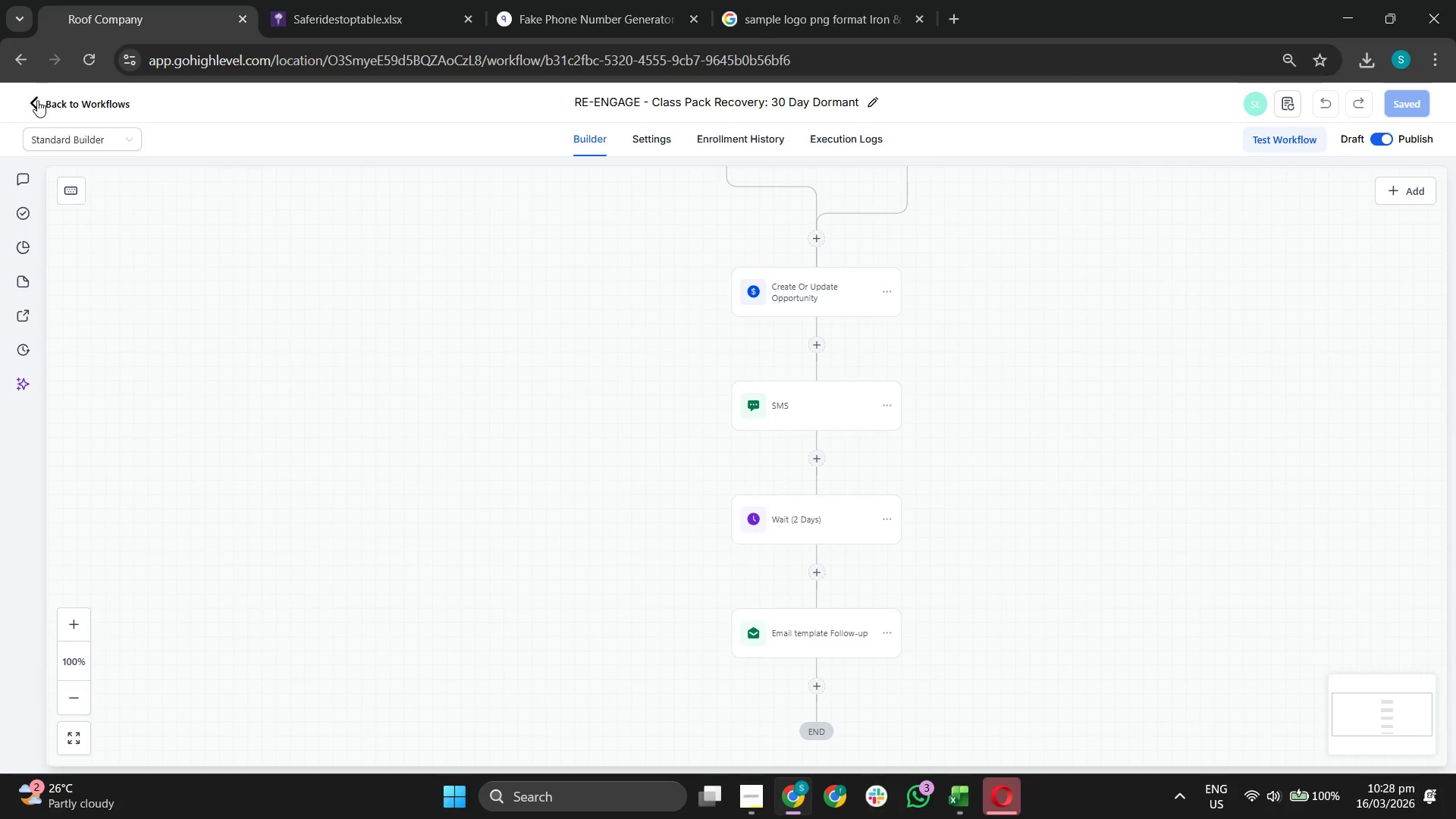 
left_click([38, 99])
 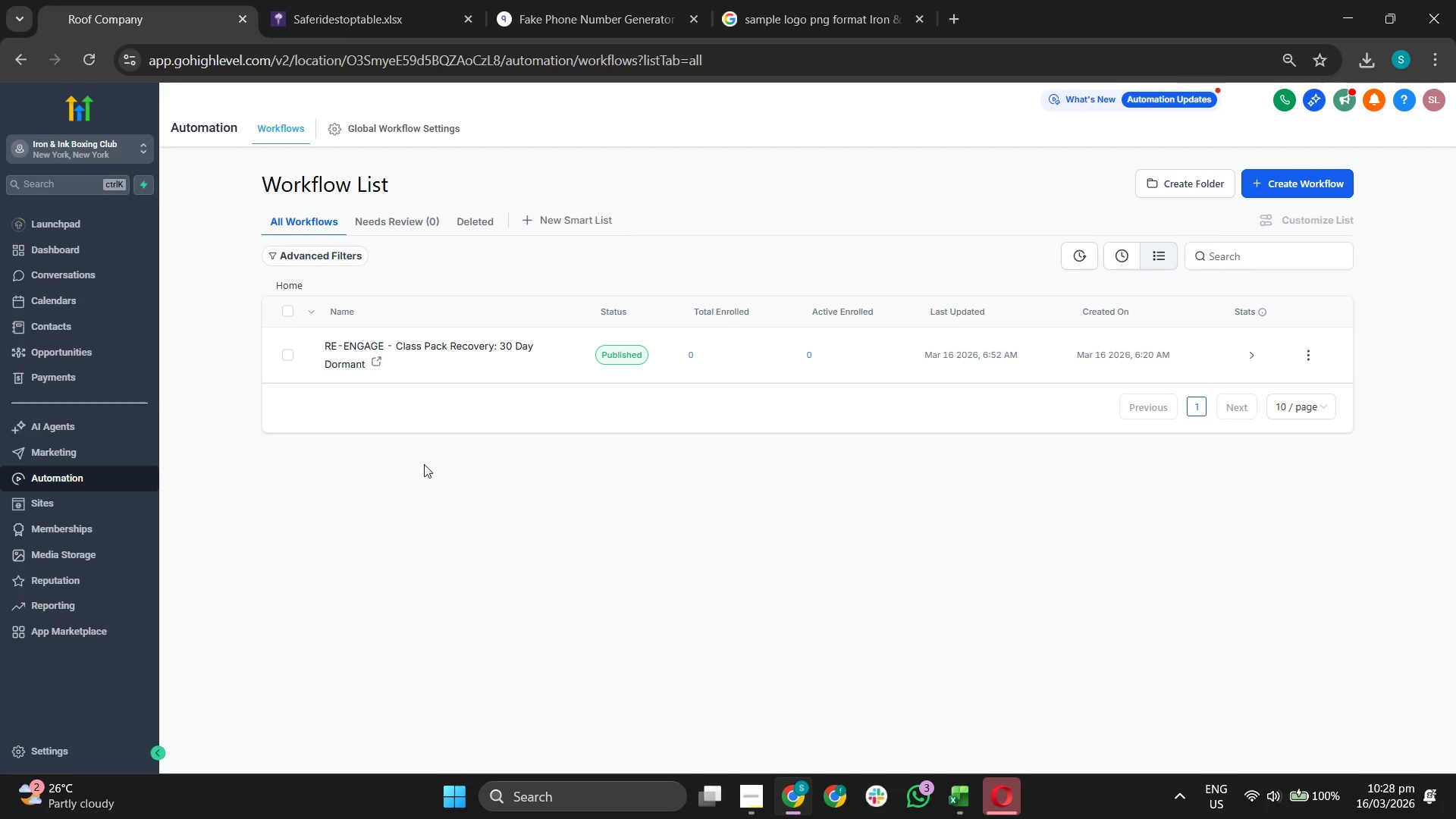 
wait(6.33)
 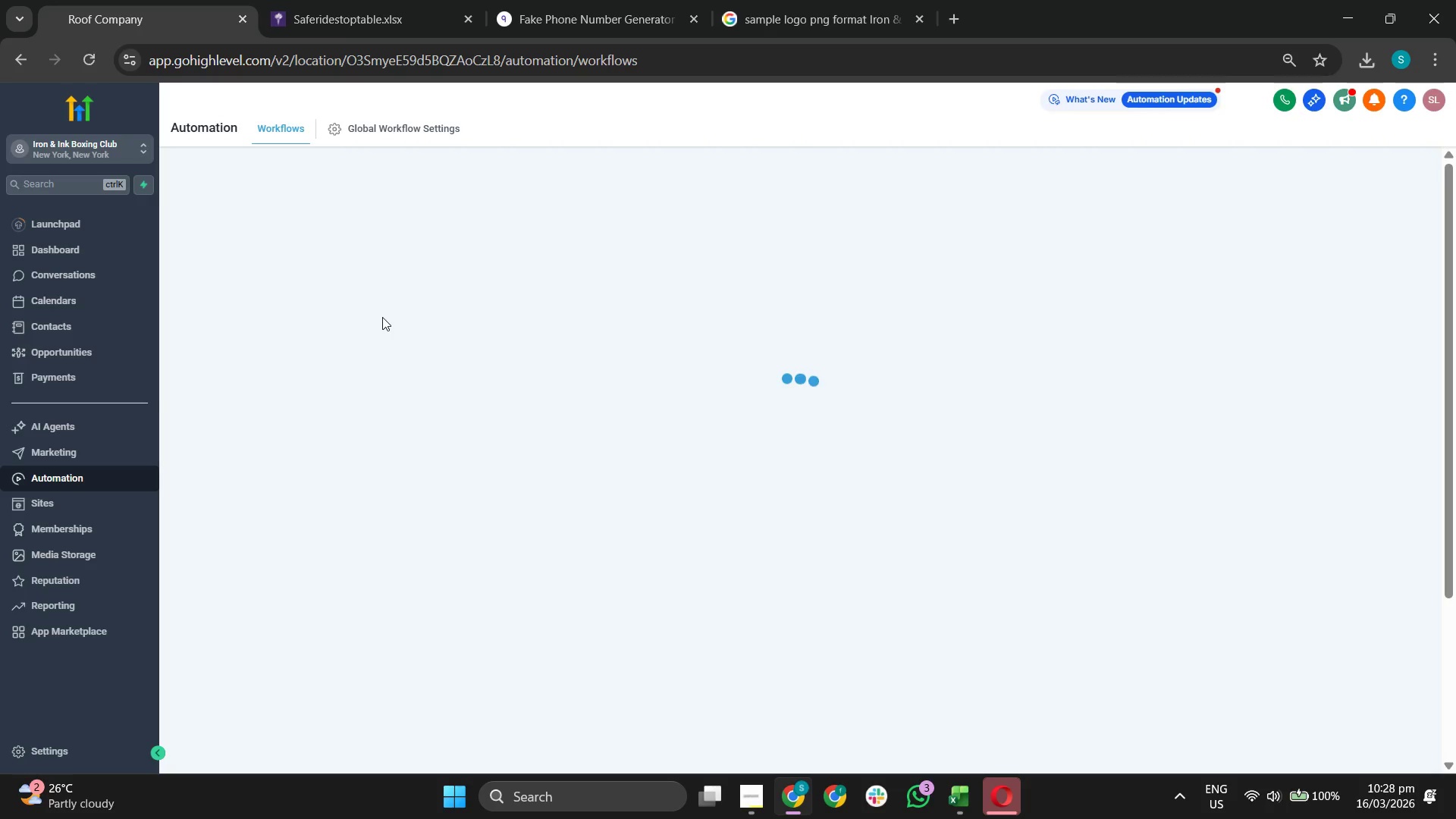 
left_click([1288, 194])
 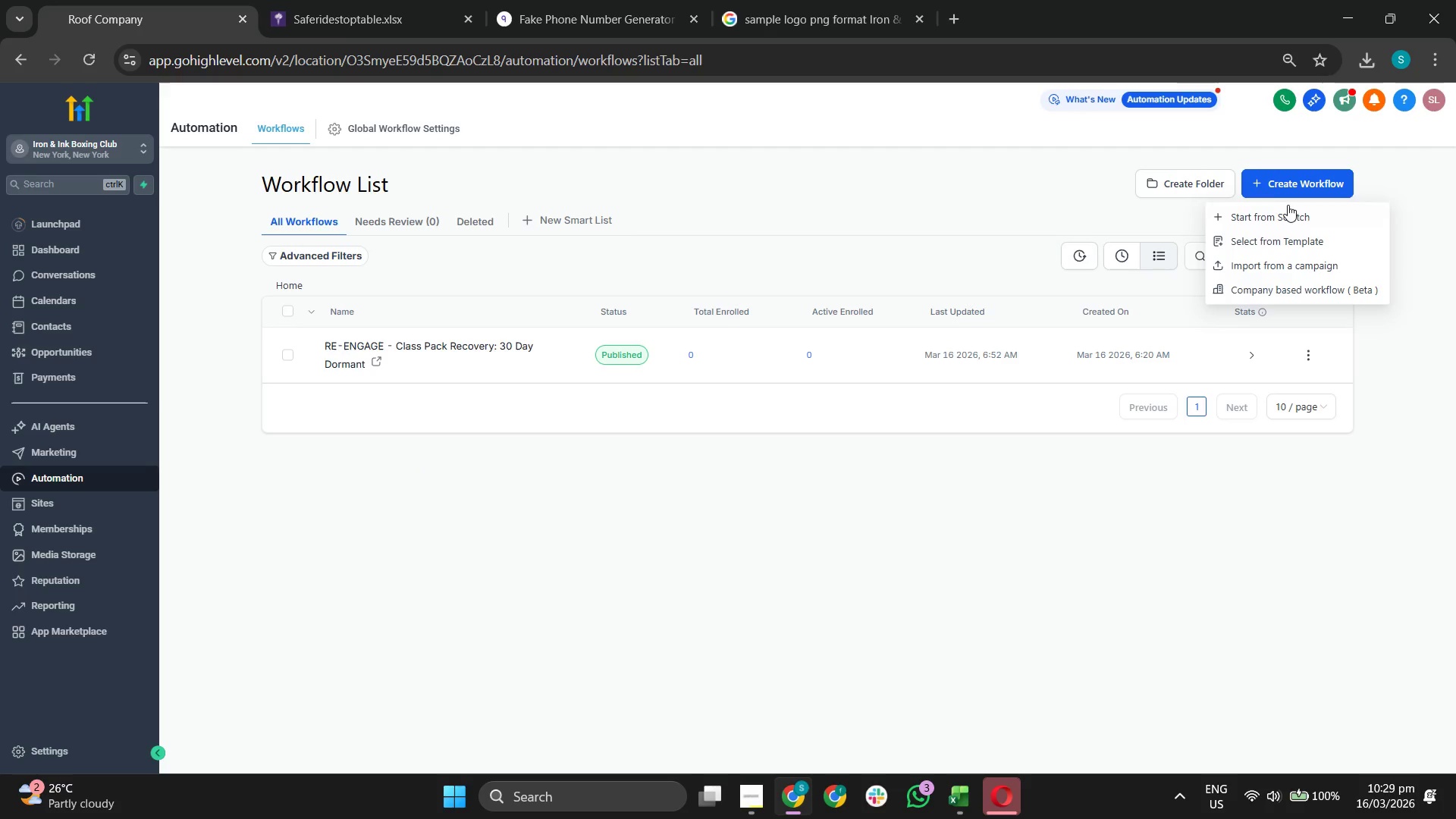 
left_click([1287, 209])
 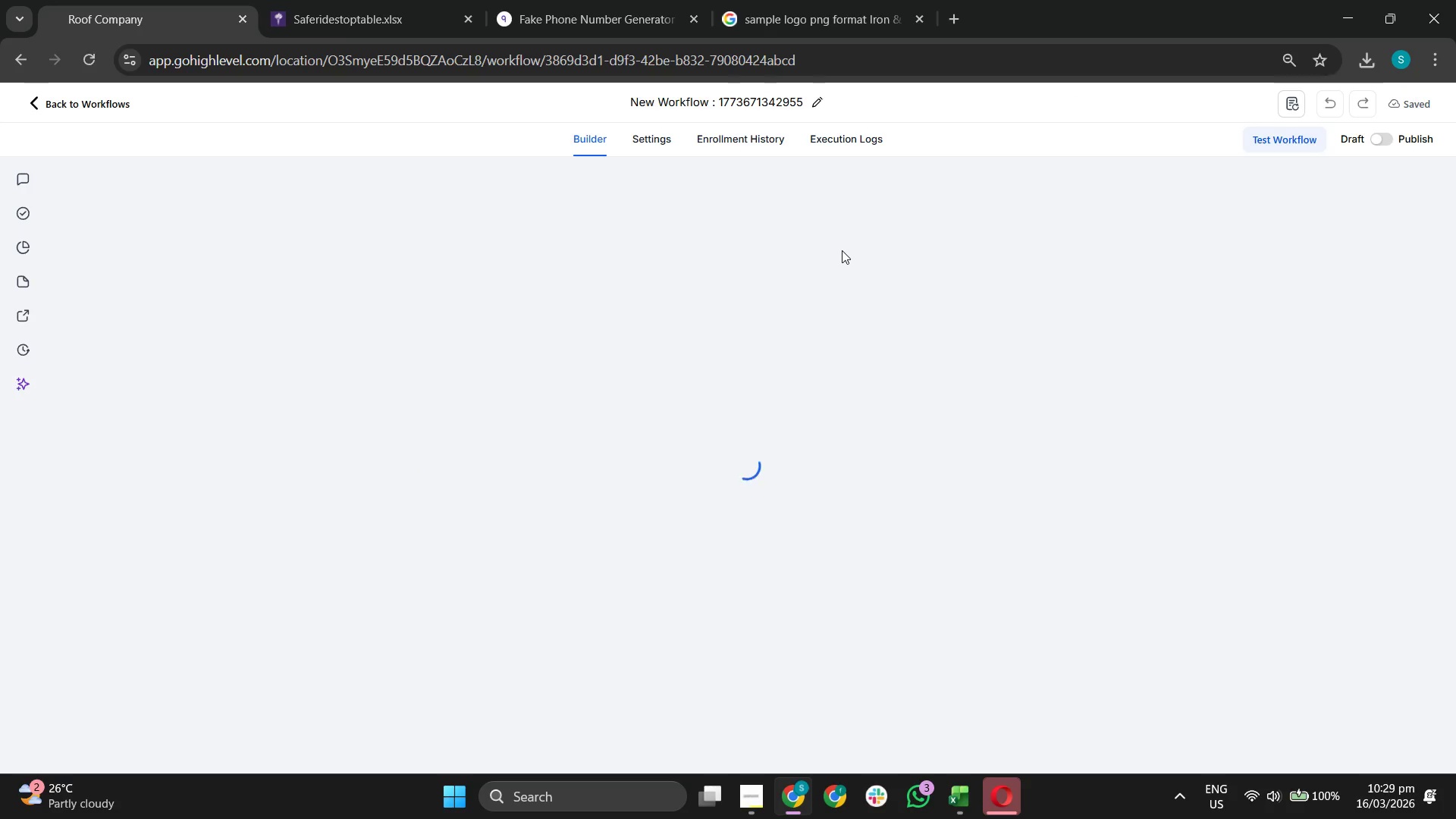 
wait(5.64)
 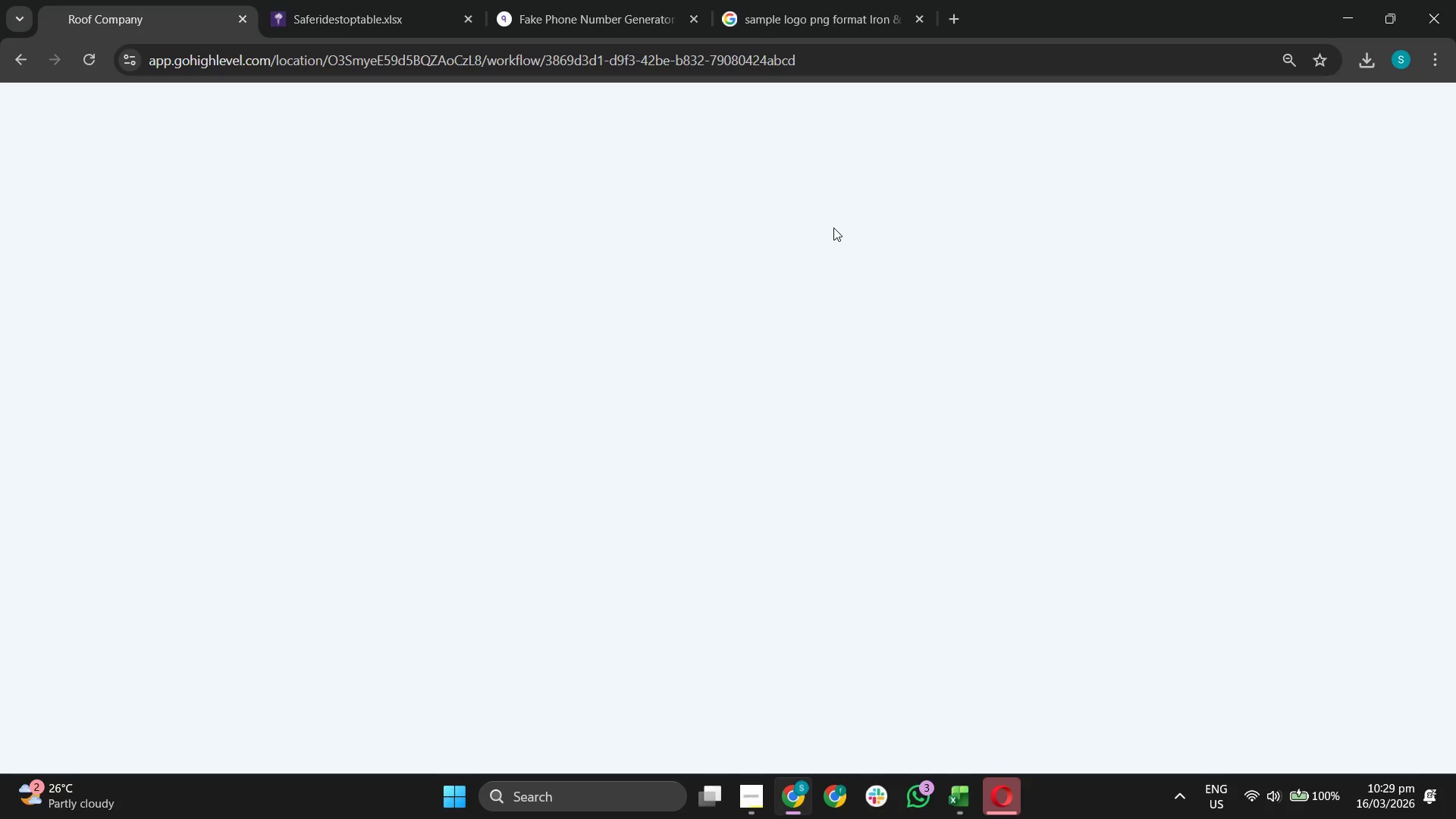 
left_click_drag(start_coordinate=[914, 249], to_coordinate=[894, 362])
 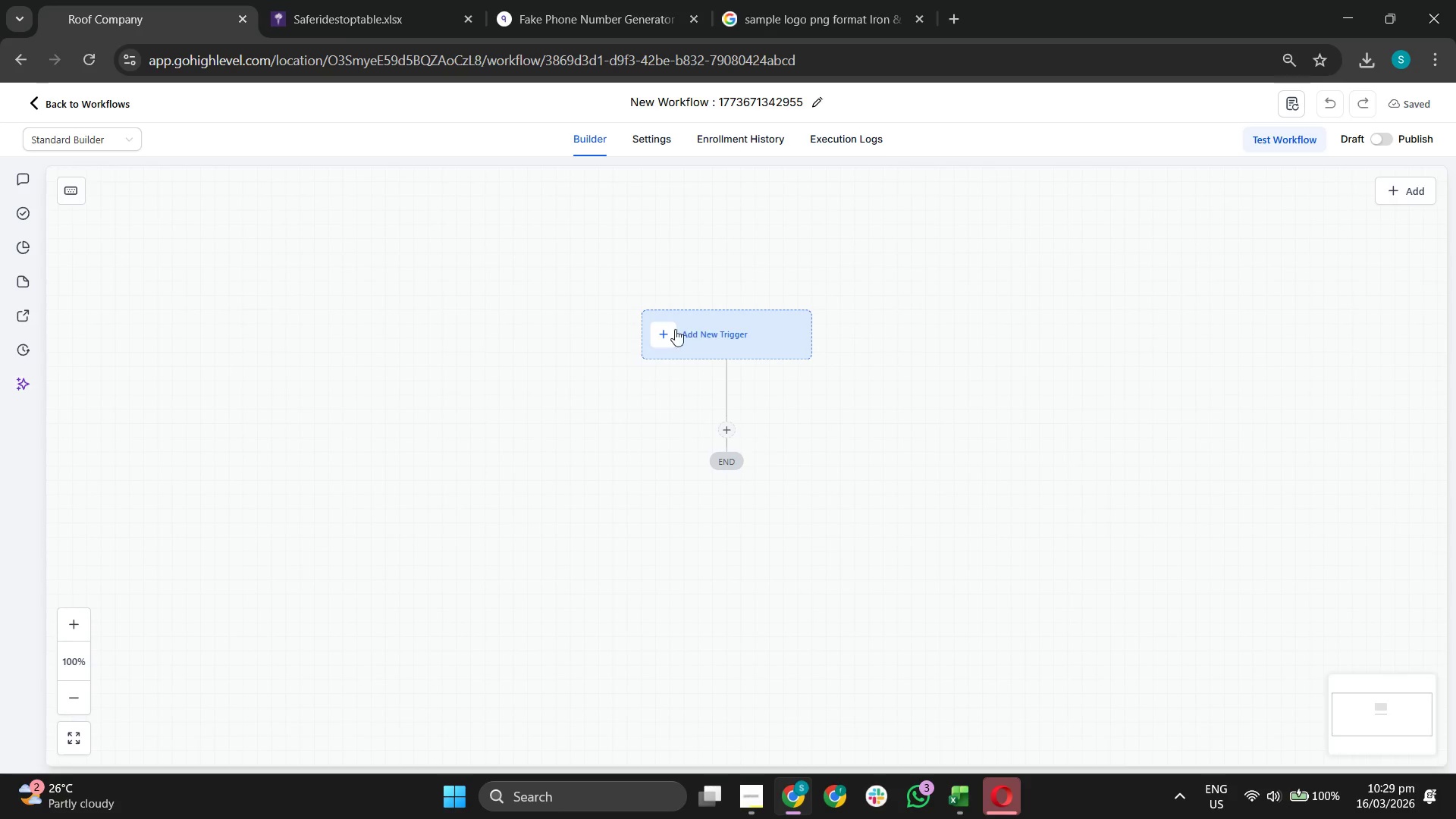 
left_click([670, 339])
 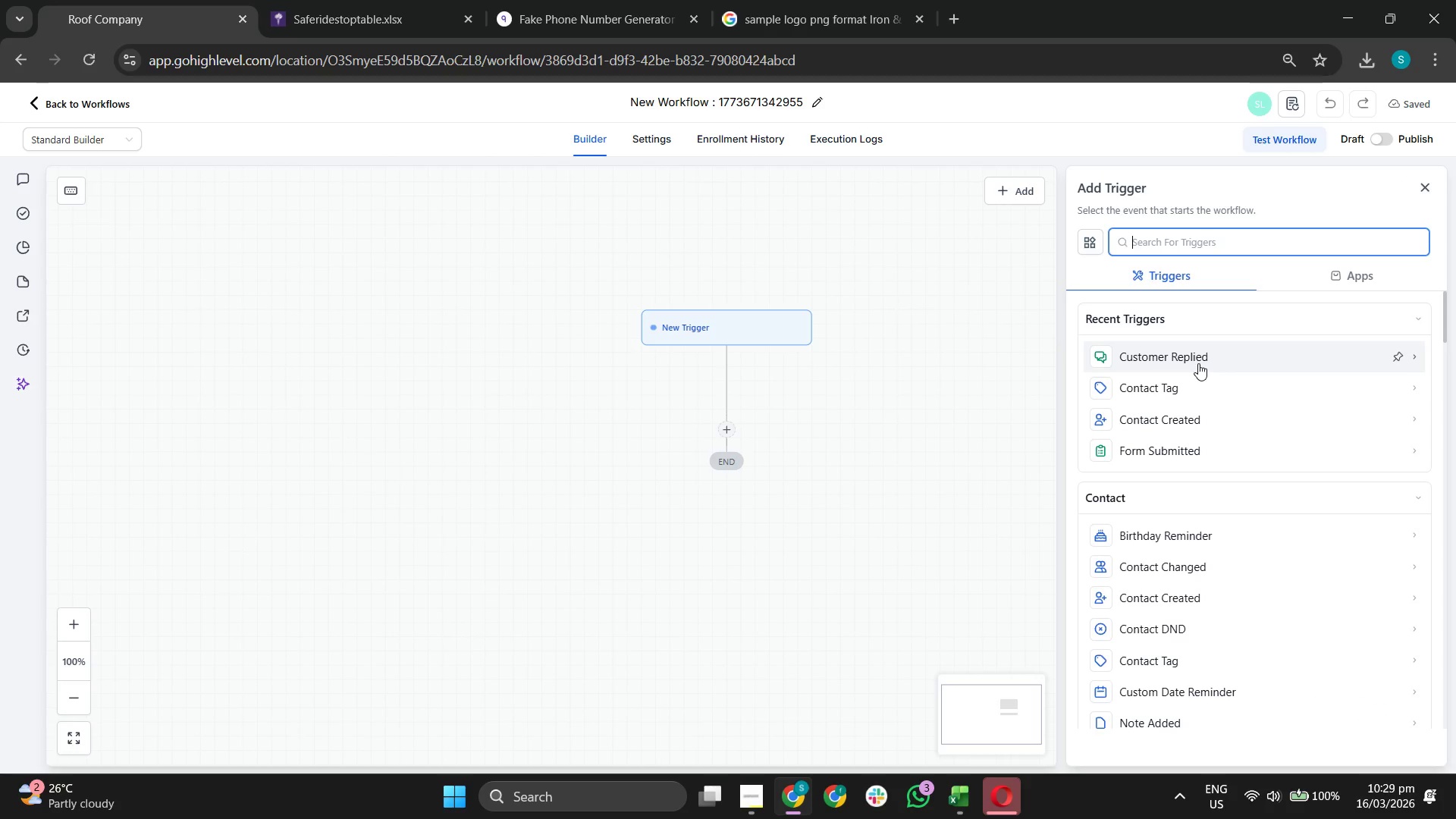 
wait(8.09)
 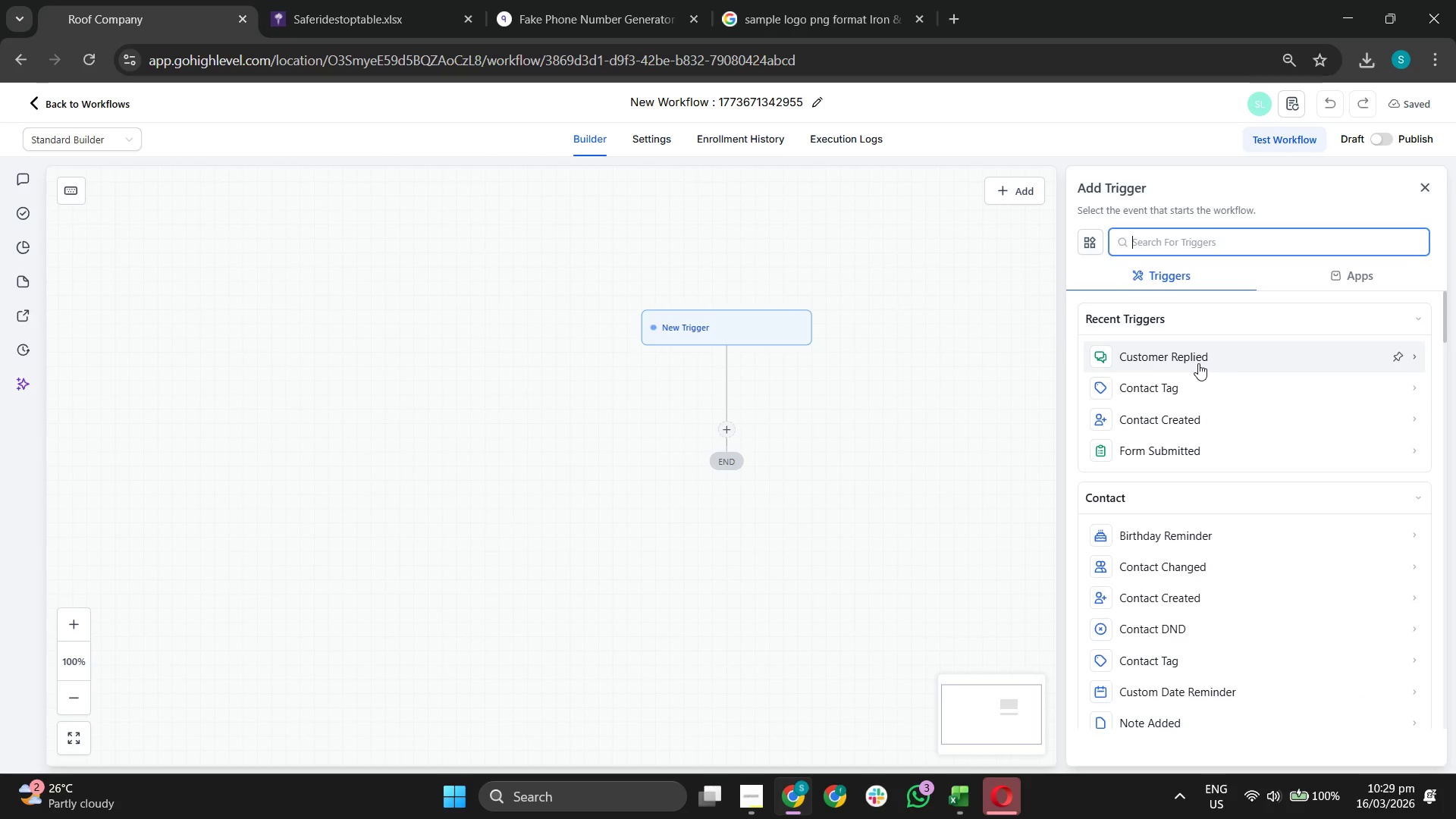 
left_click([801, 244])
 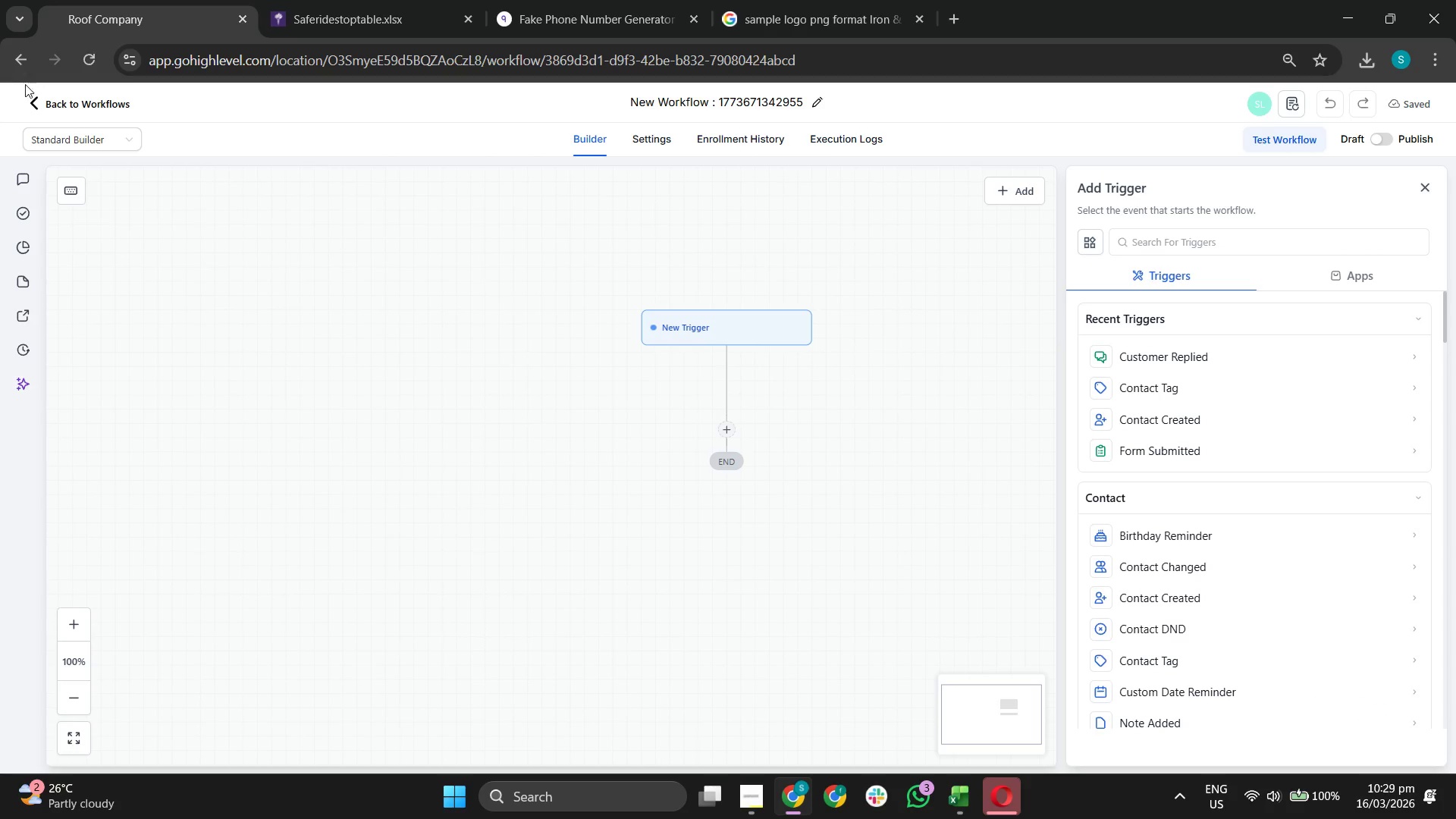 
left_click([43, 100])
 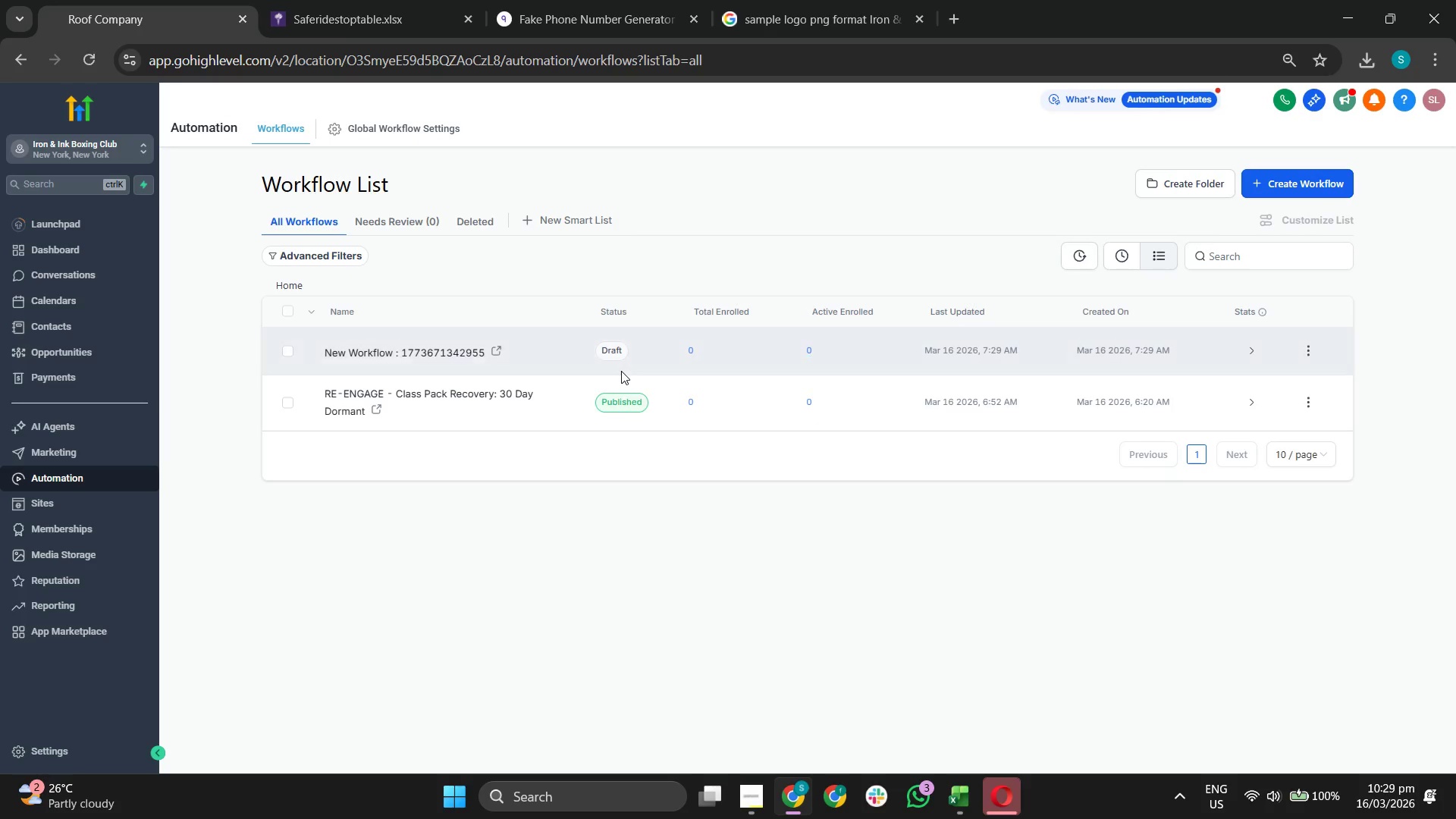 
left_click([428, 394])
 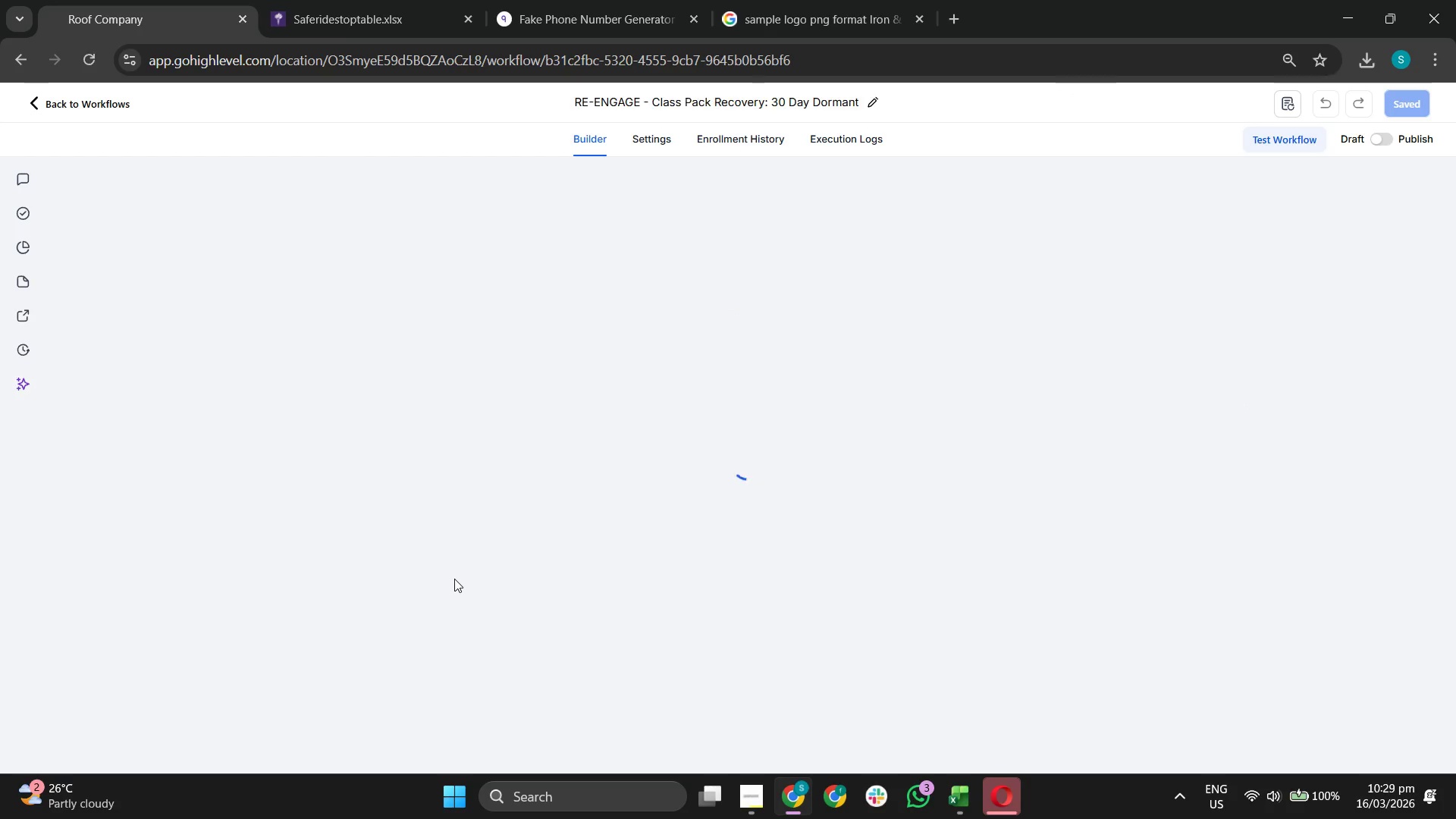 
left_click_drag(start_coordinate=[440, 596], to_coordinate=[490, 462])
 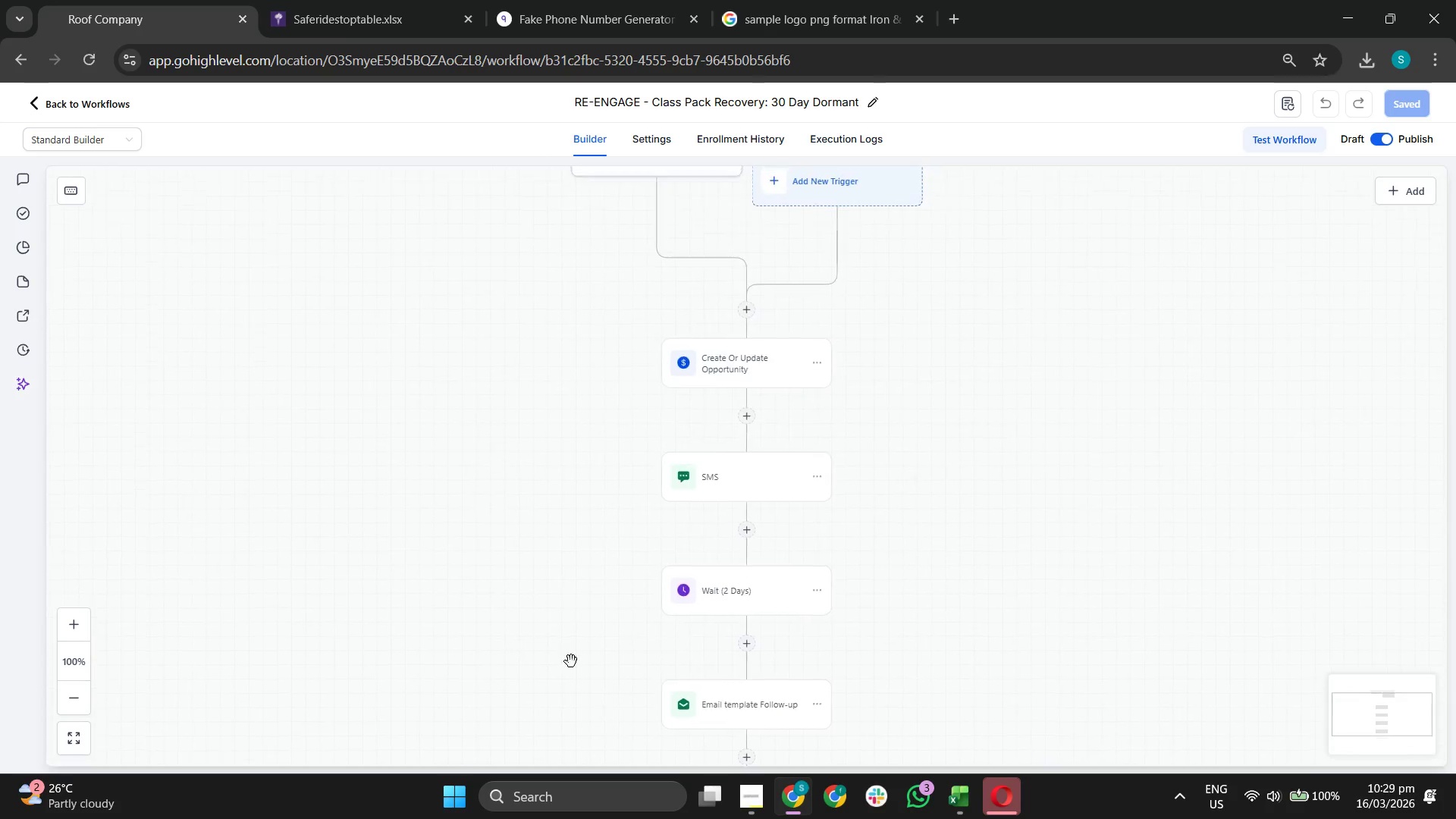 
left_click_drag(start_coordinate=[571, 661], to_coordinate=[548, 520])
 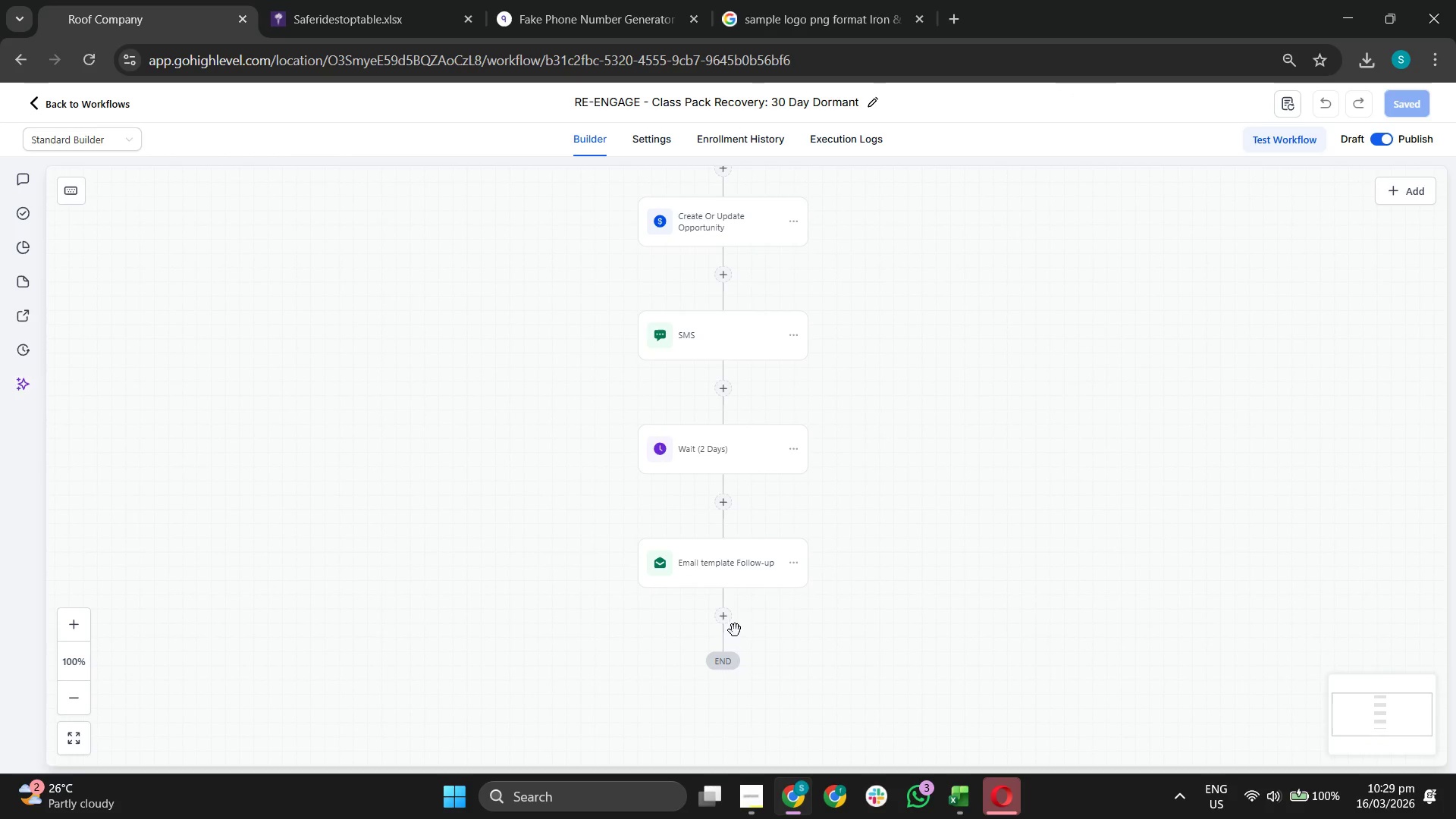 
left_click([725, 617])
 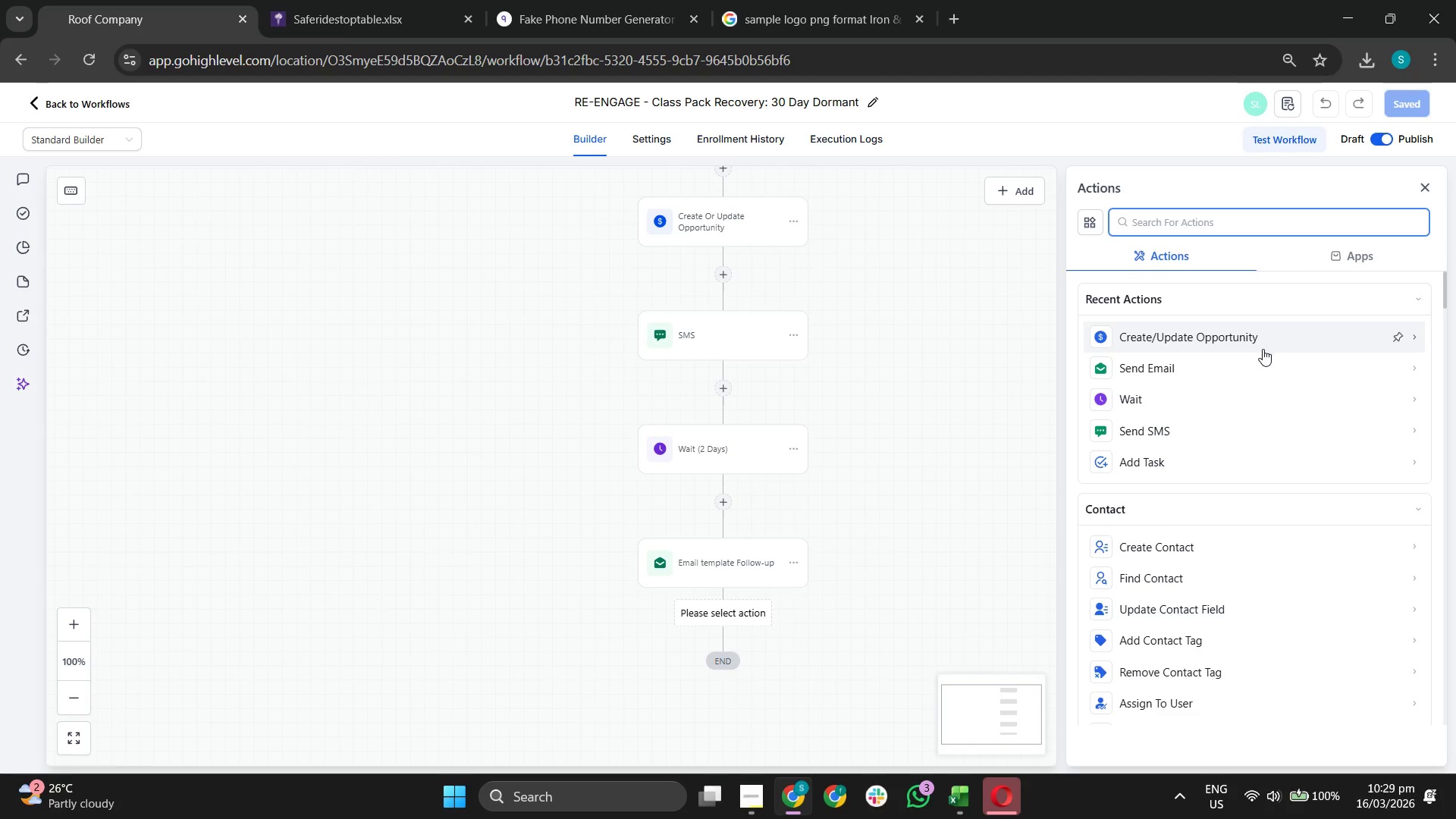 
scroll: coordinate [1229, 522], scroll_direction: down, amount: 9.0
 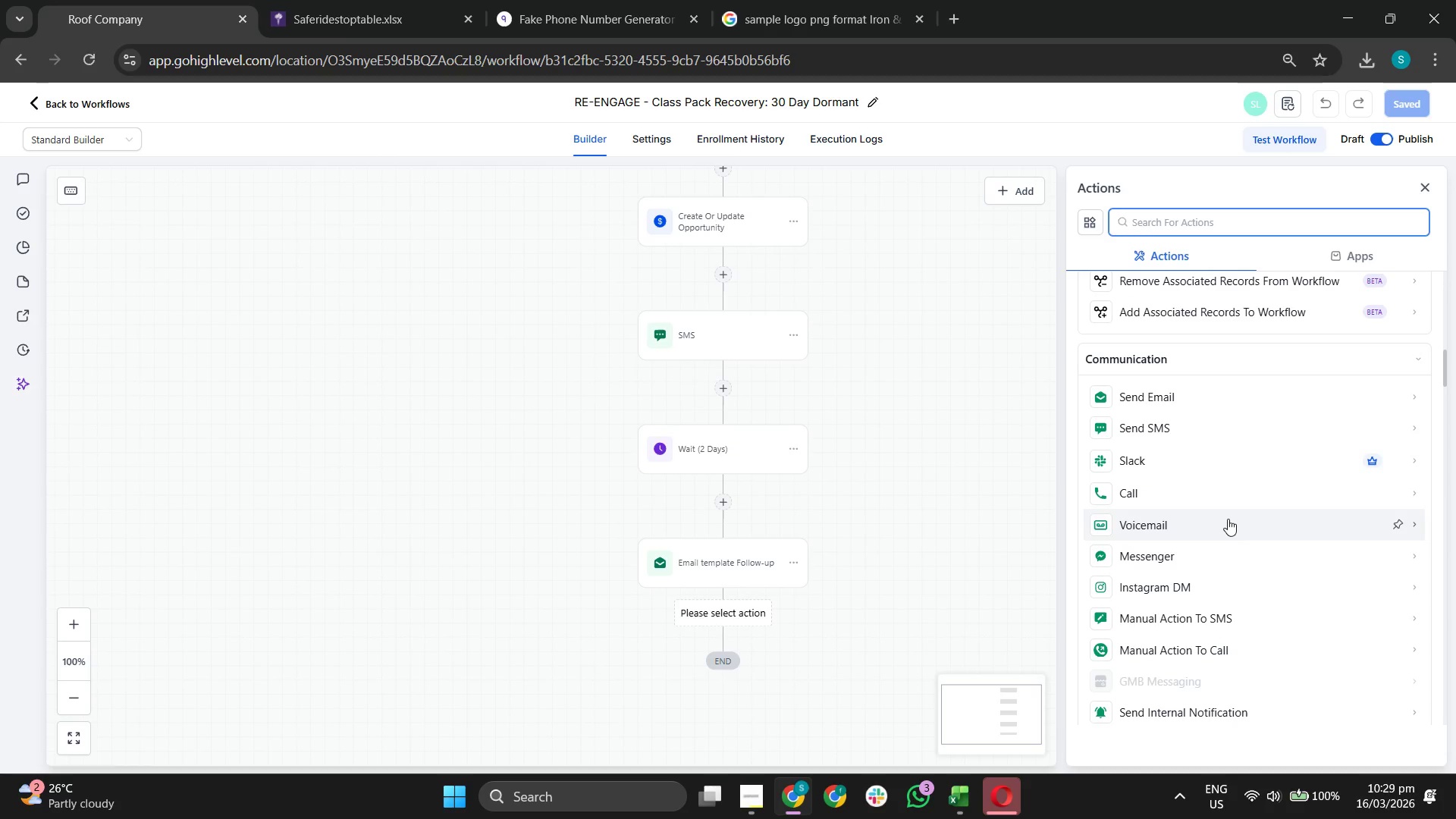 
scroll: coordinate [1228, 519], scroll_direction: down, amount: 2.0
 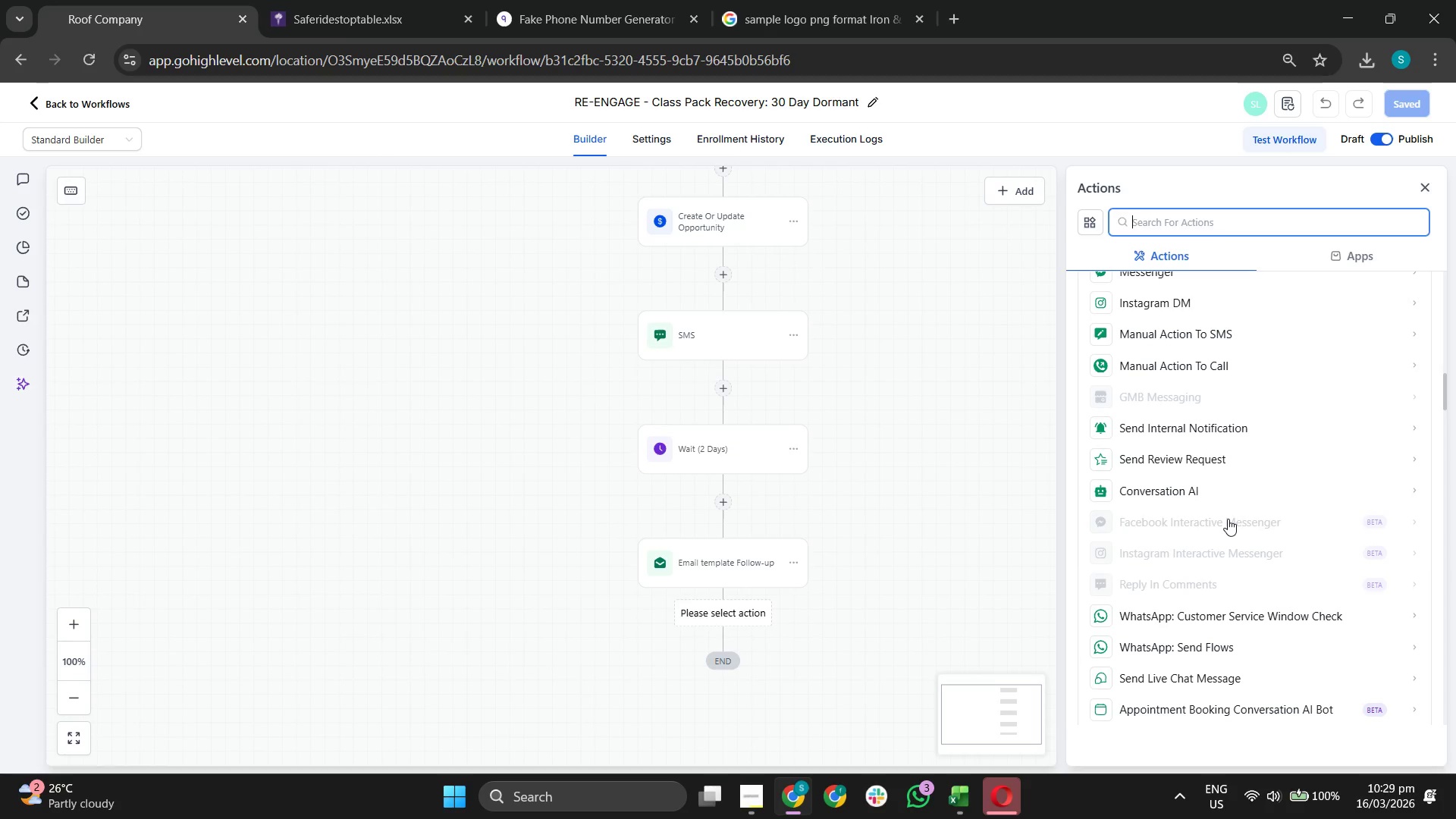 
scroll: coordinate [1228, 519], scroll_direction: up, amount: 3.0
 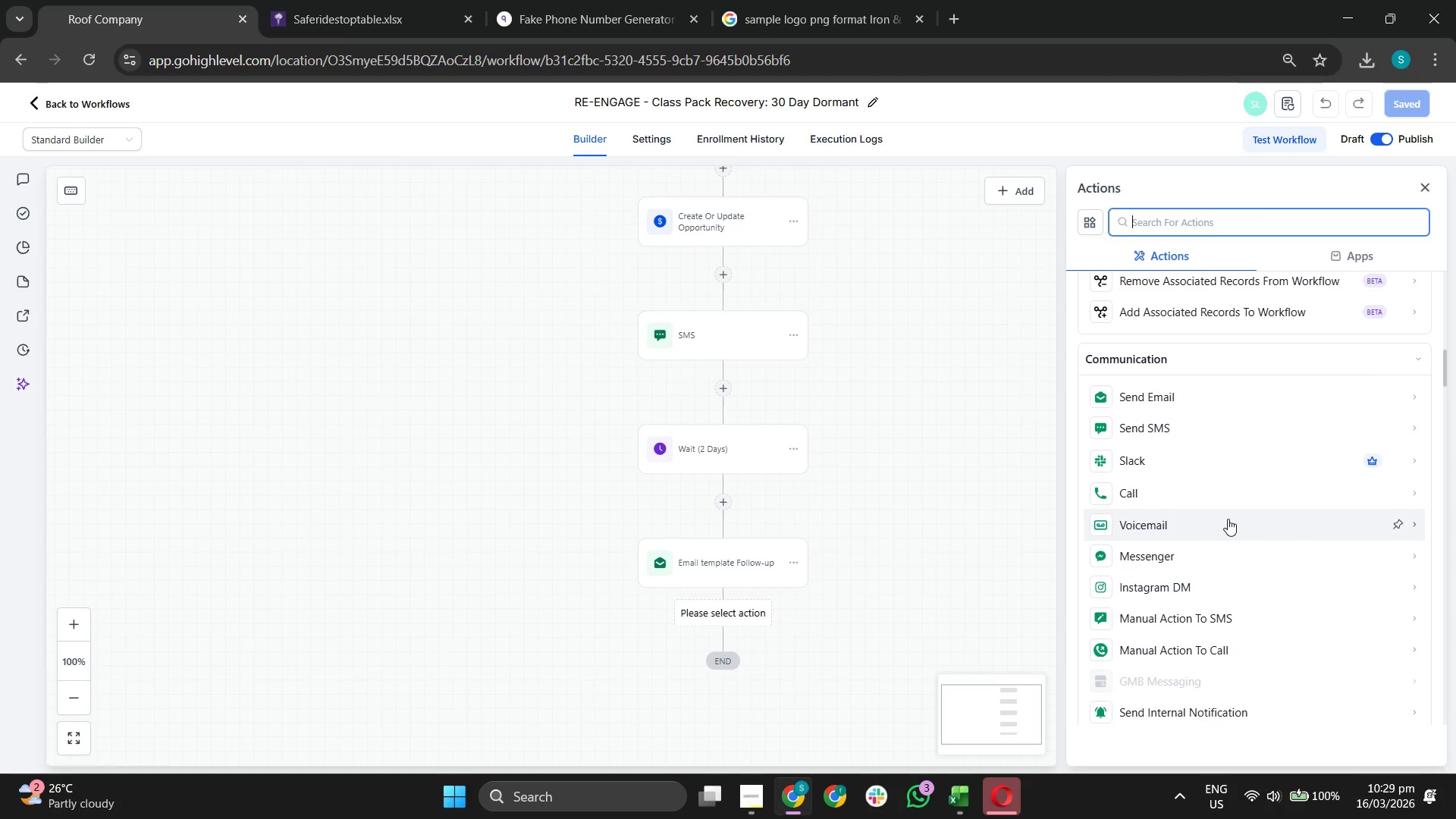 
scroll: coordinate [1210, 526], scroll_direction: down, amount: 7.0
 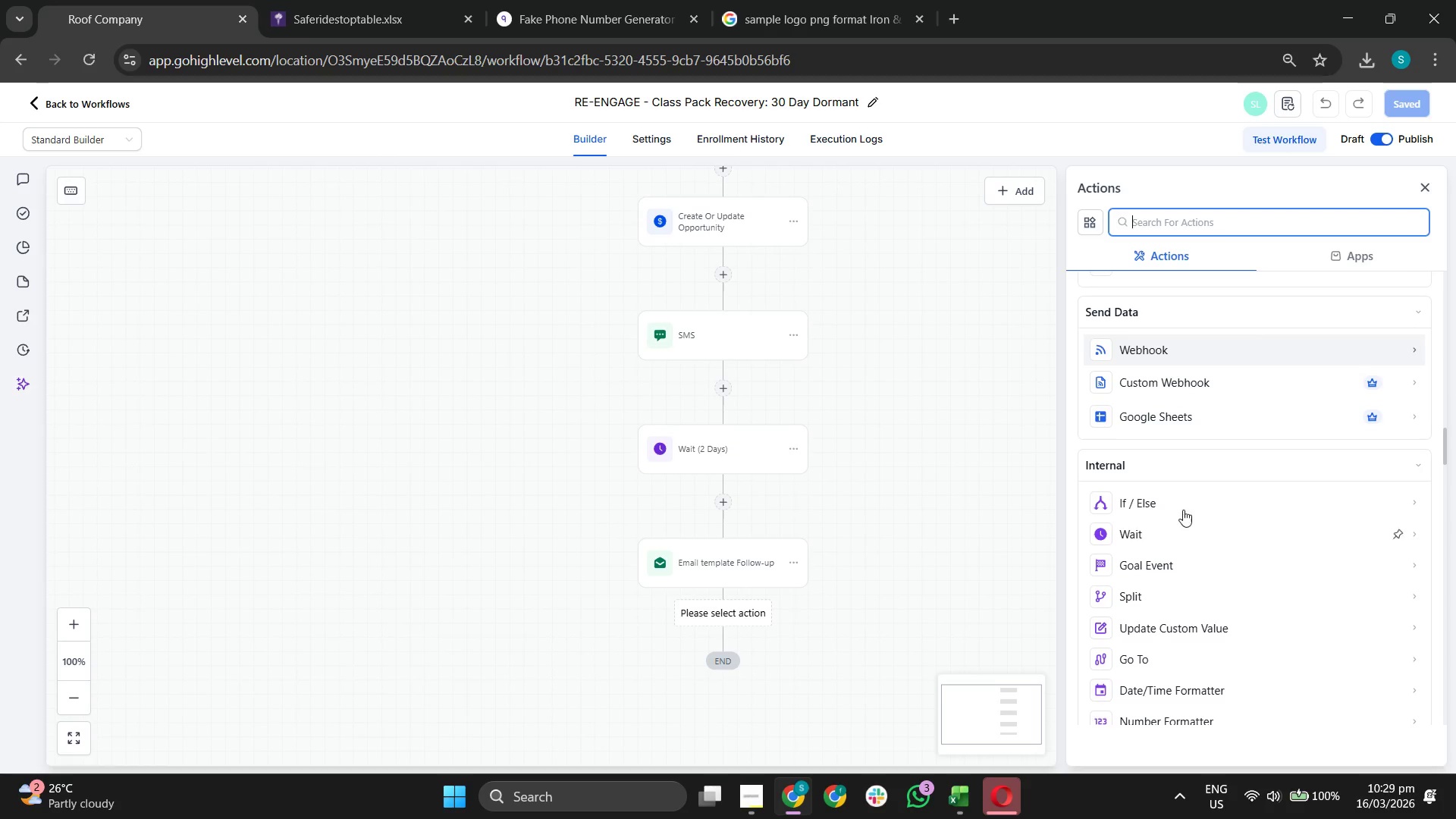 
scroll: coordinate [1192, 523], scroll_direction: down, amount: 5.0
 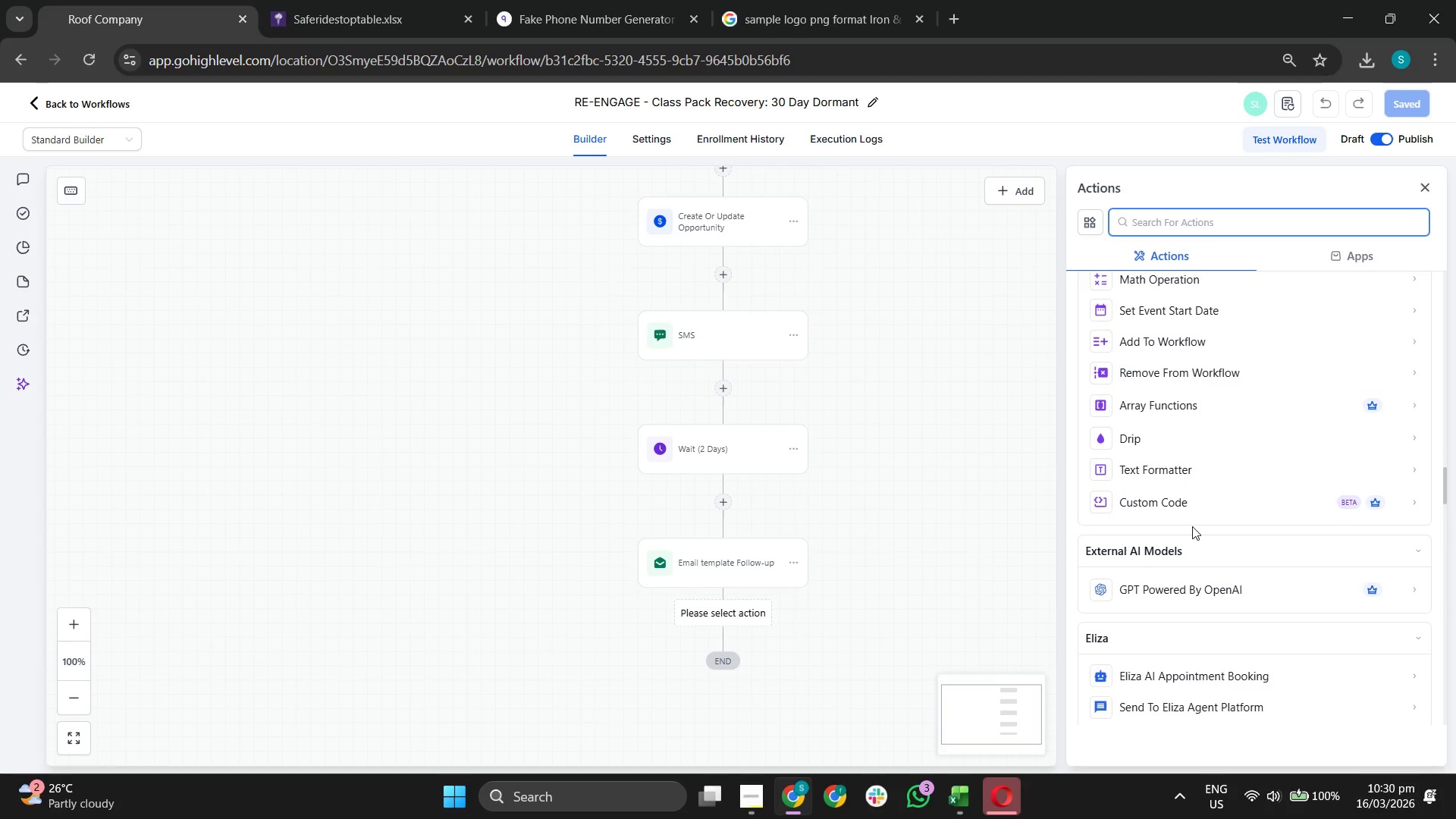 
scroll: coordinate [1160, 522], scroll_direction: down, amount: 19.0
 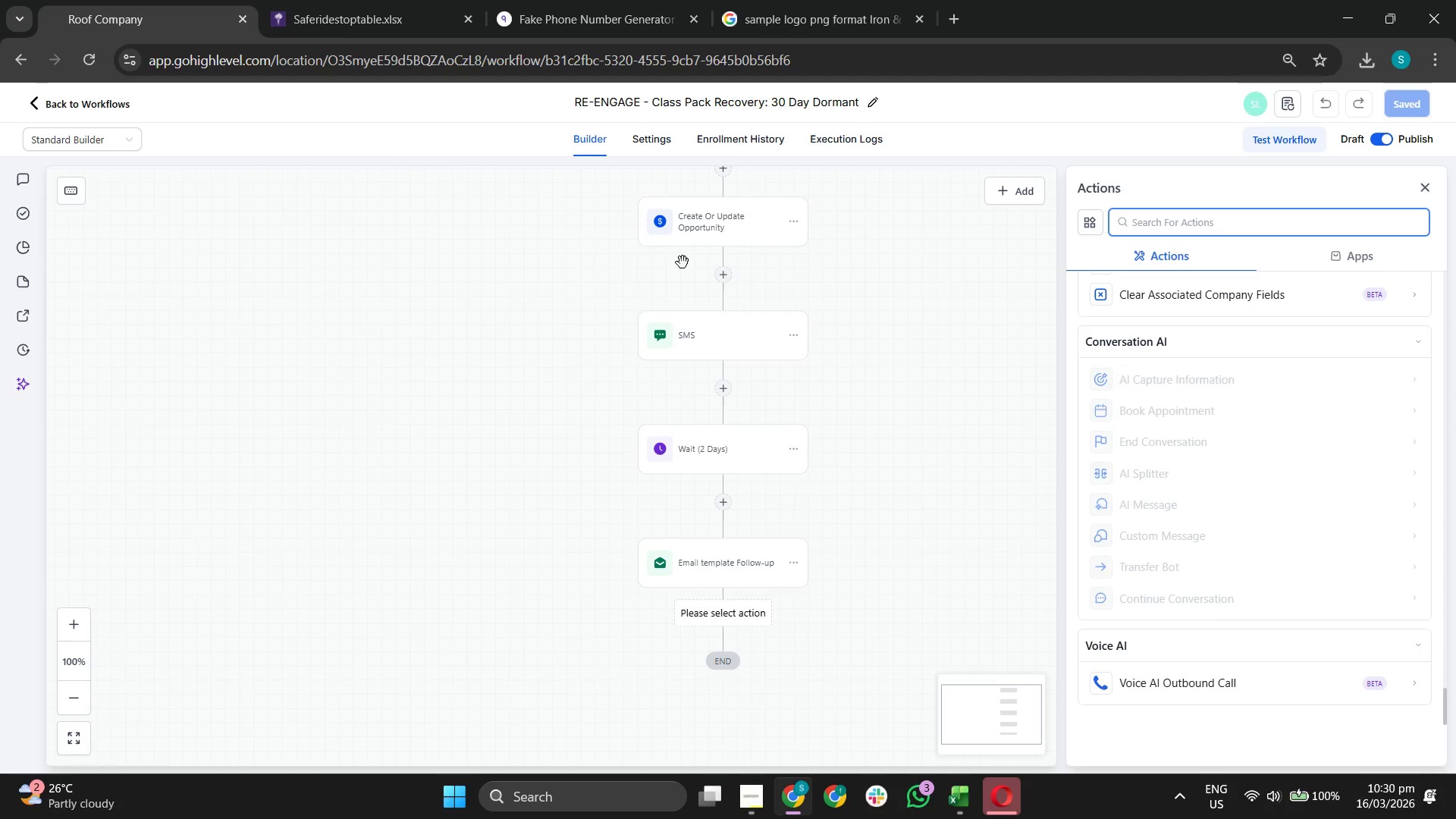 
left_click([48, 102])
 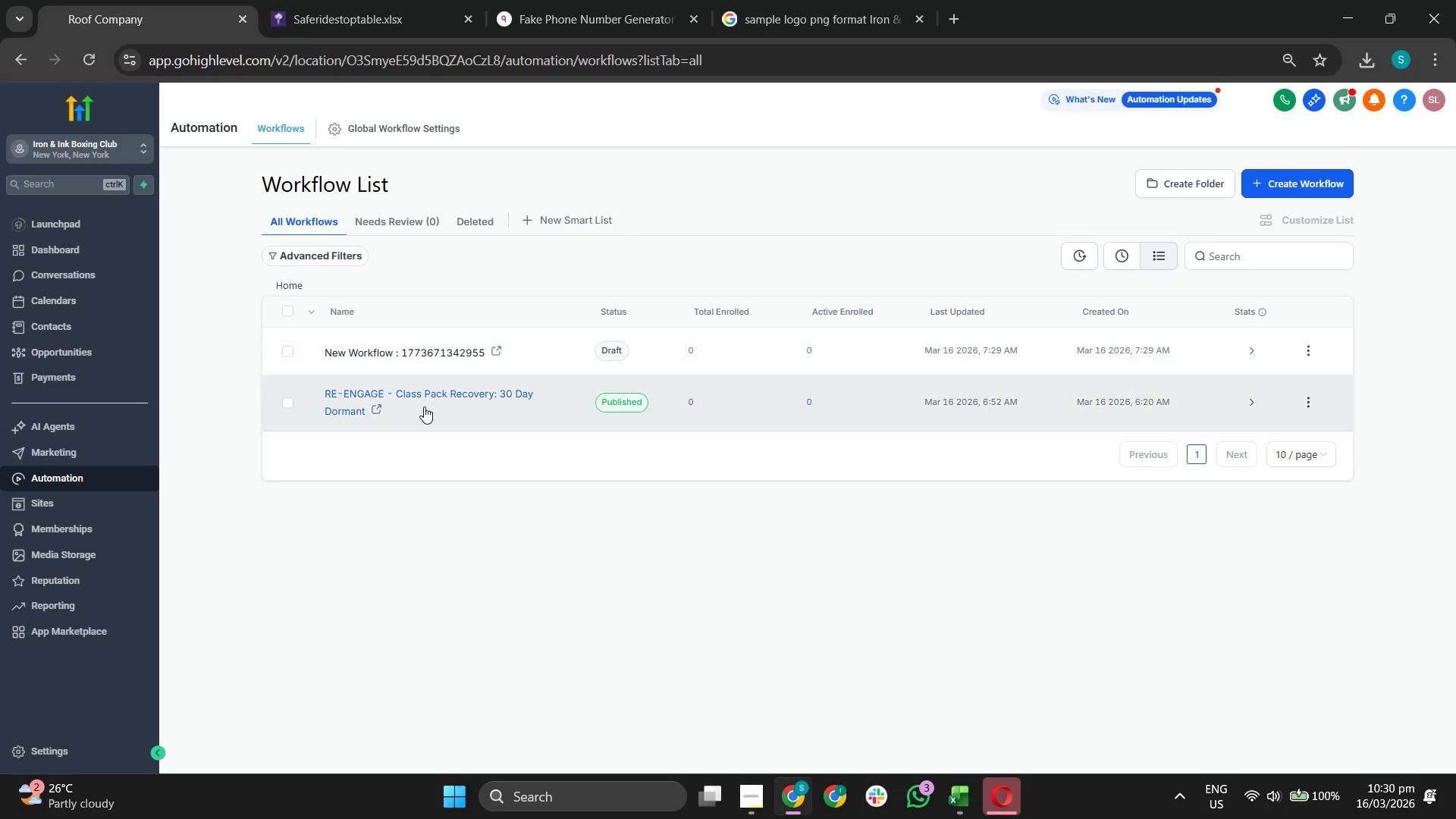 
wait(6.5)
 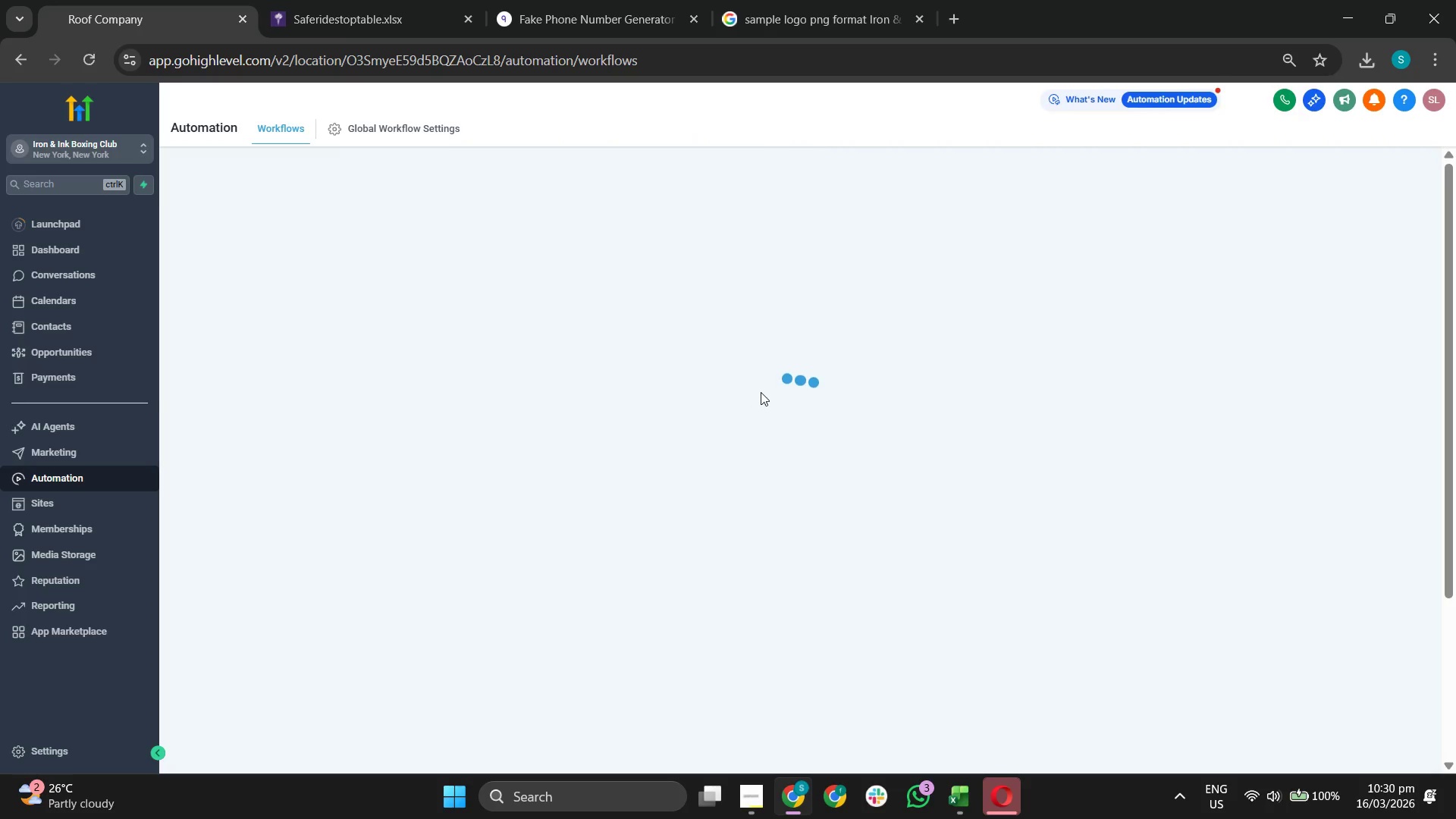 
left_click([438, 354])
 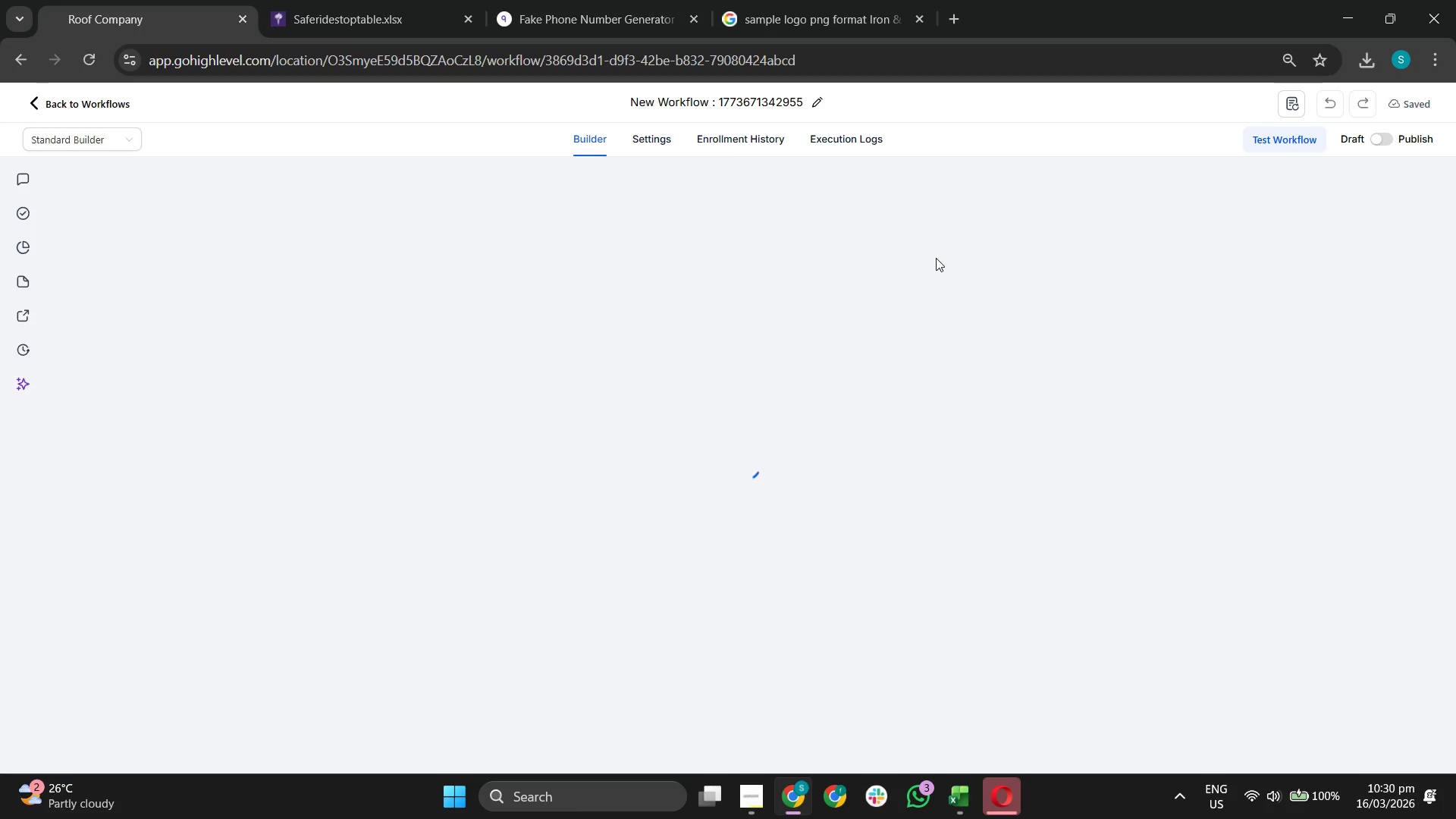 
wait(5.2)
 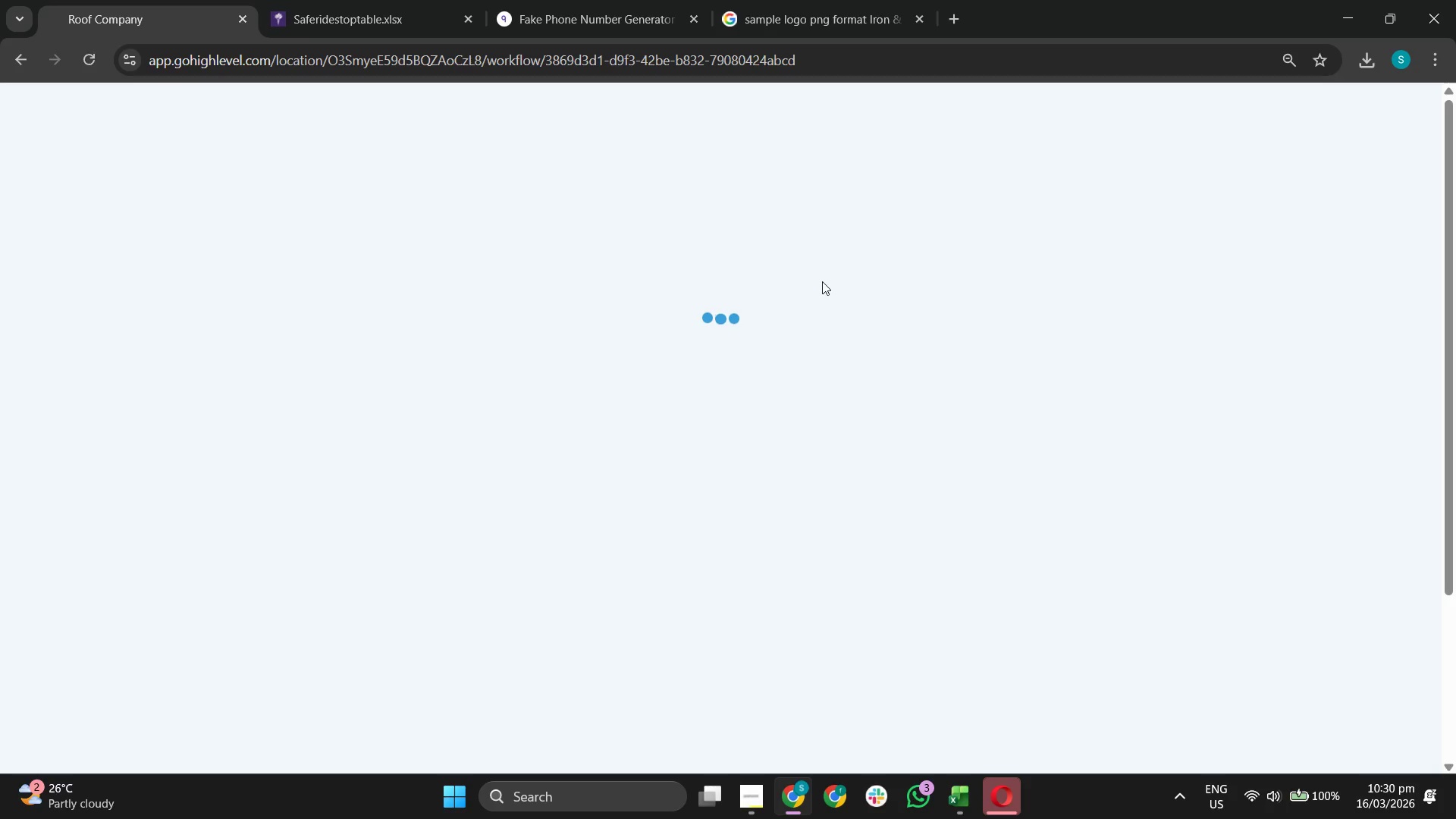 
left_click_drag(start_coordinate=[949, 255], to_coordinate=[948, 394])
 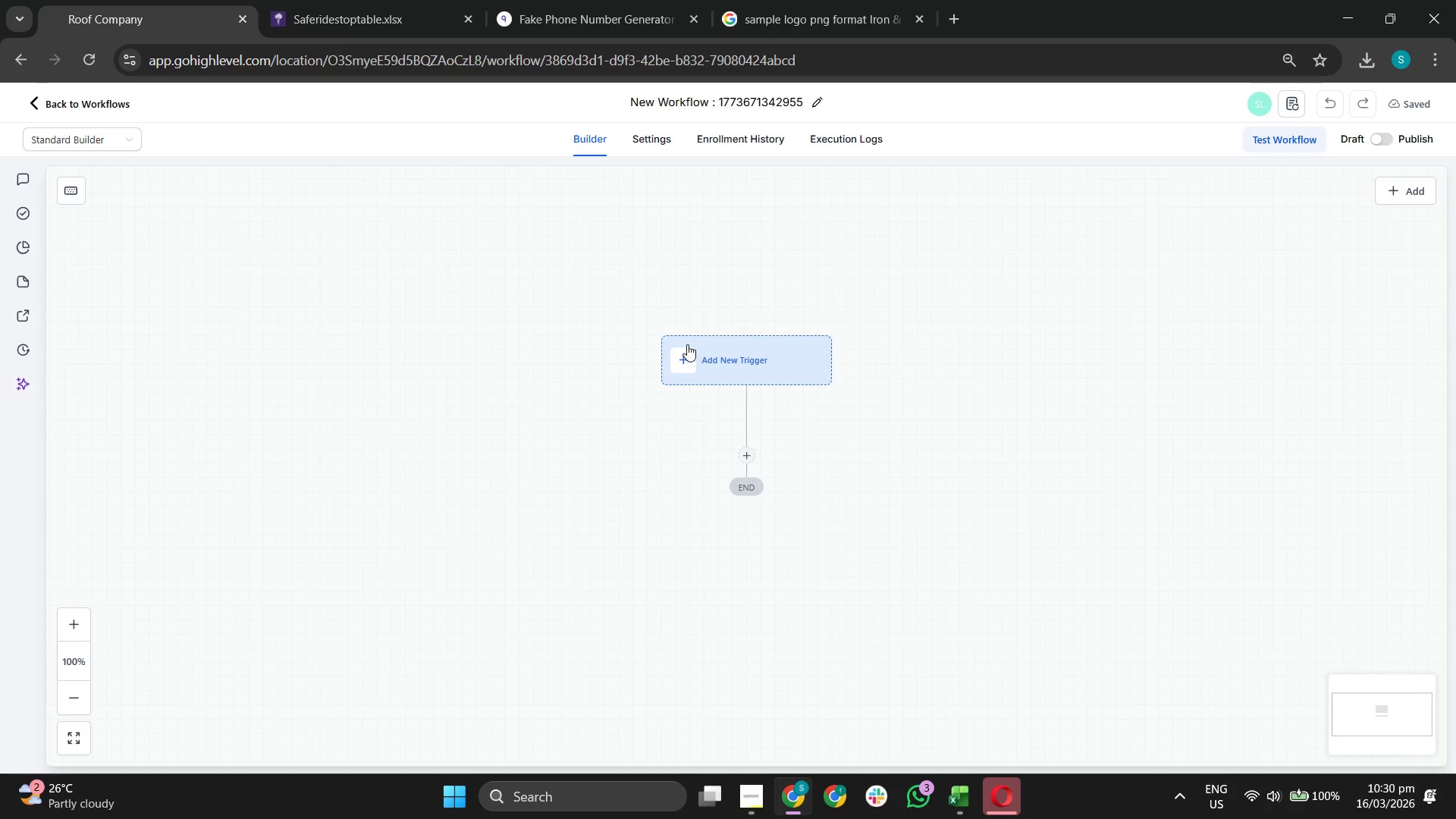 
wait(5.55)
 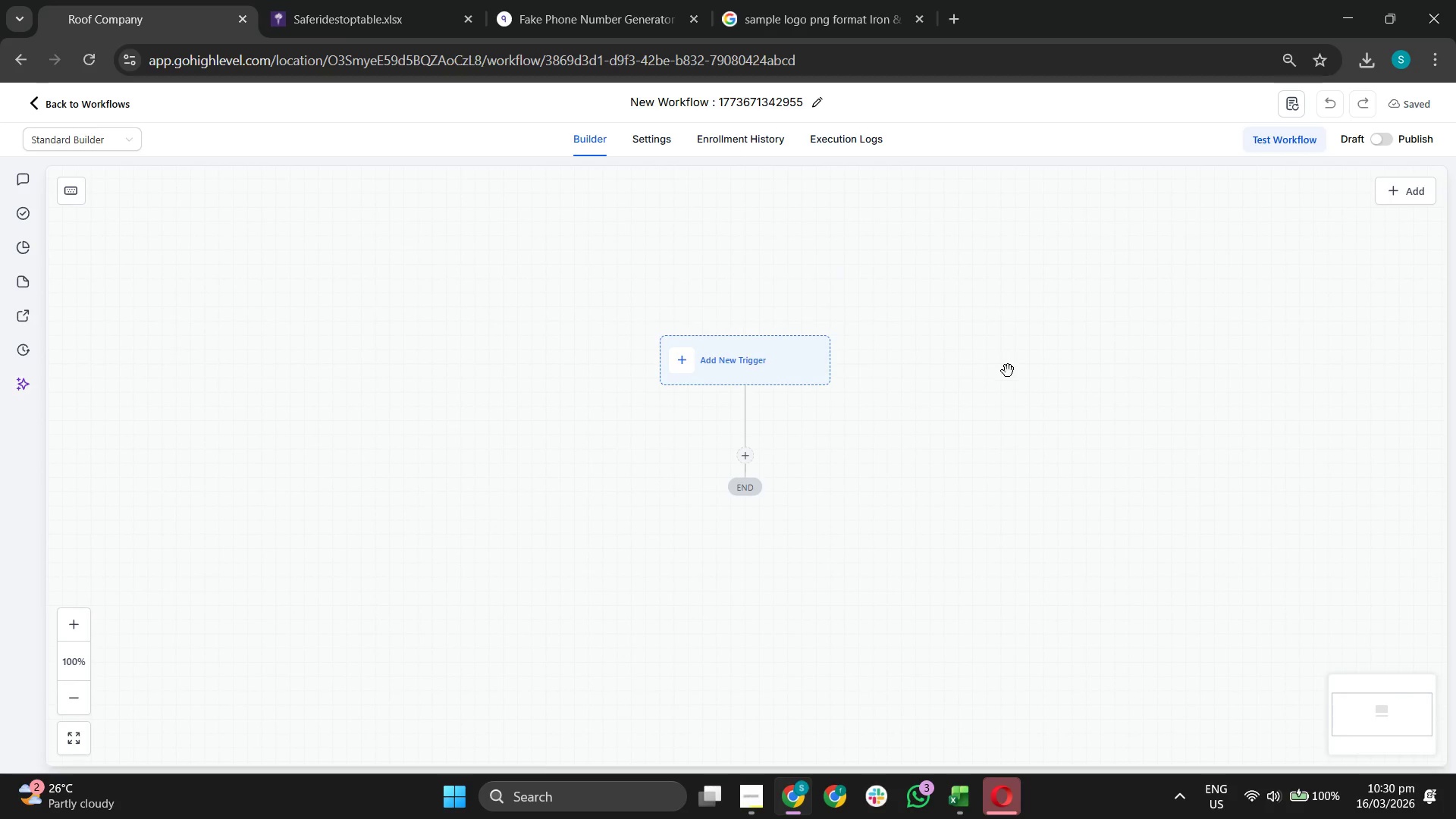 
left_click_drag(start_coordinate=[759, 375], to_coordinate=[720, 403])
 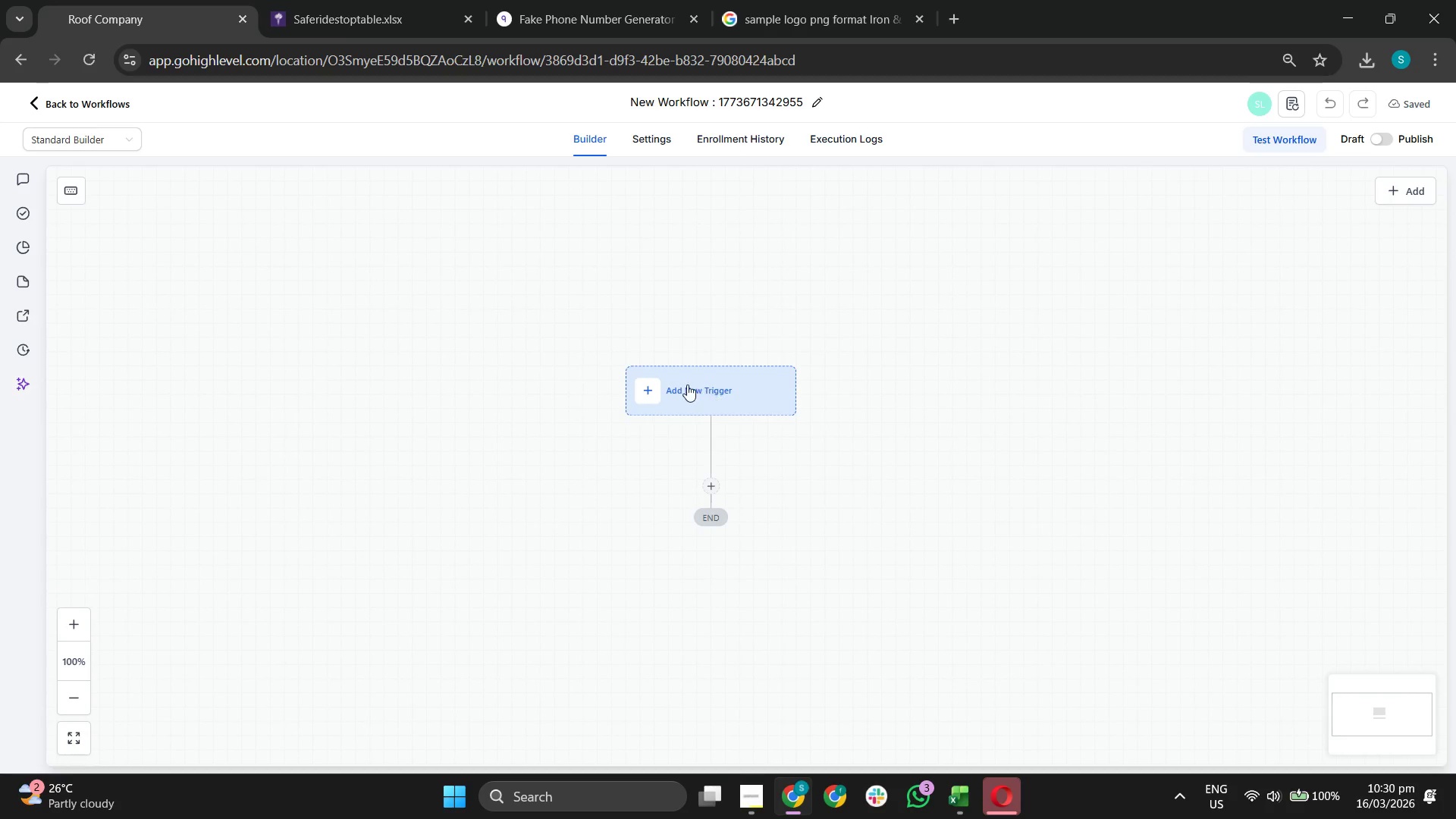 
triple_click([687, 384])
 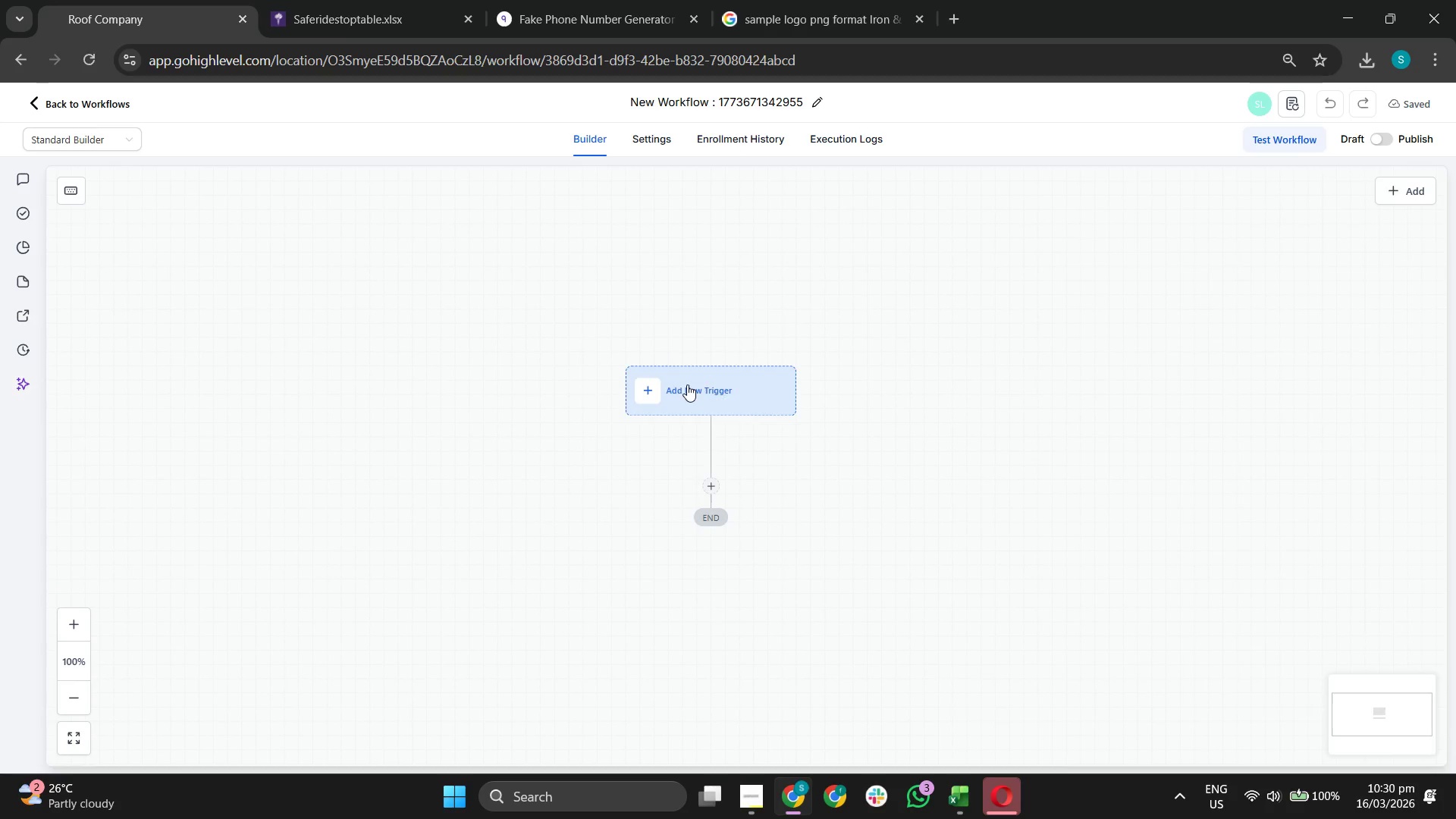 
triple_click([687, 384])
 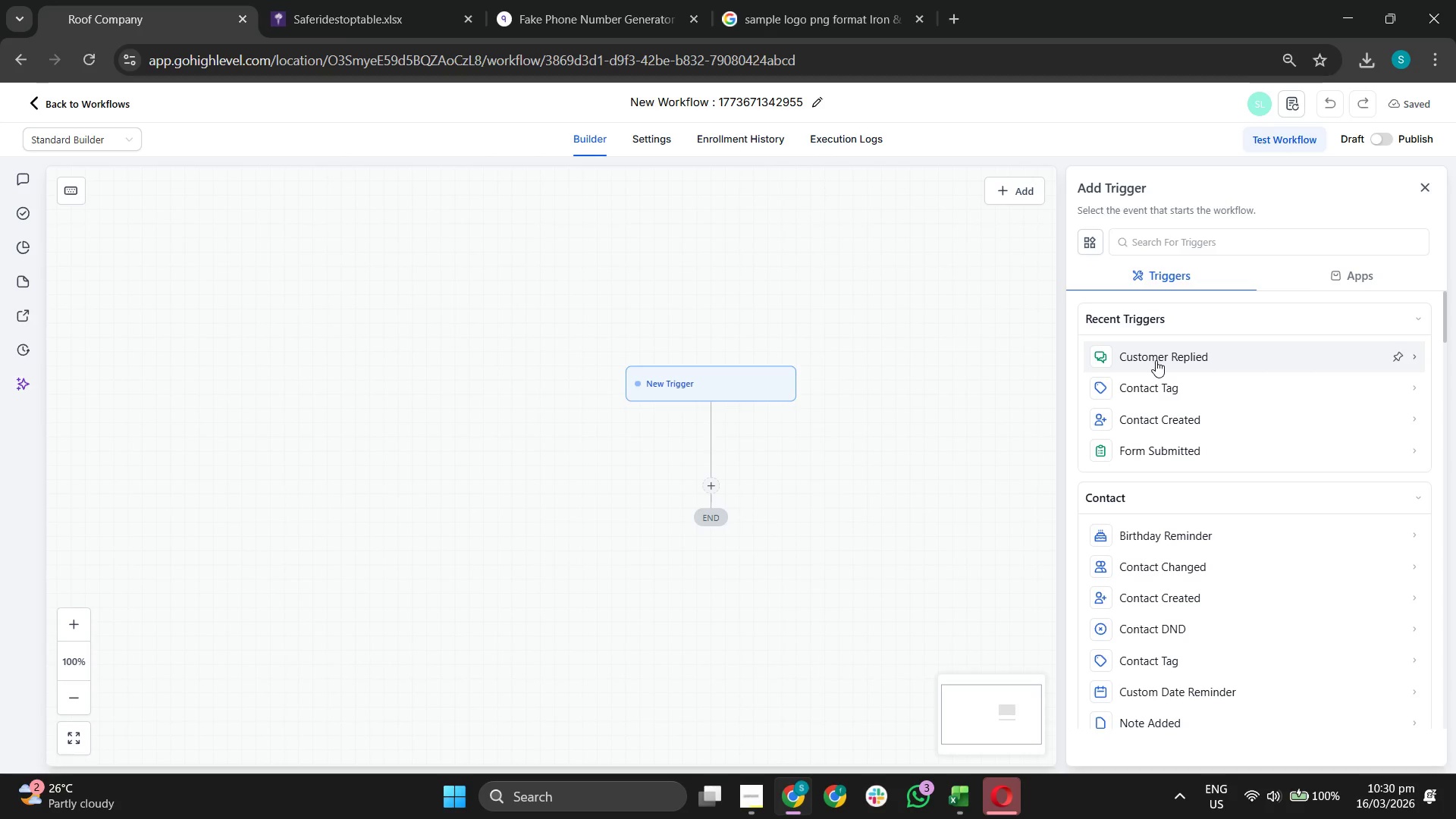 
wait(6.77)
 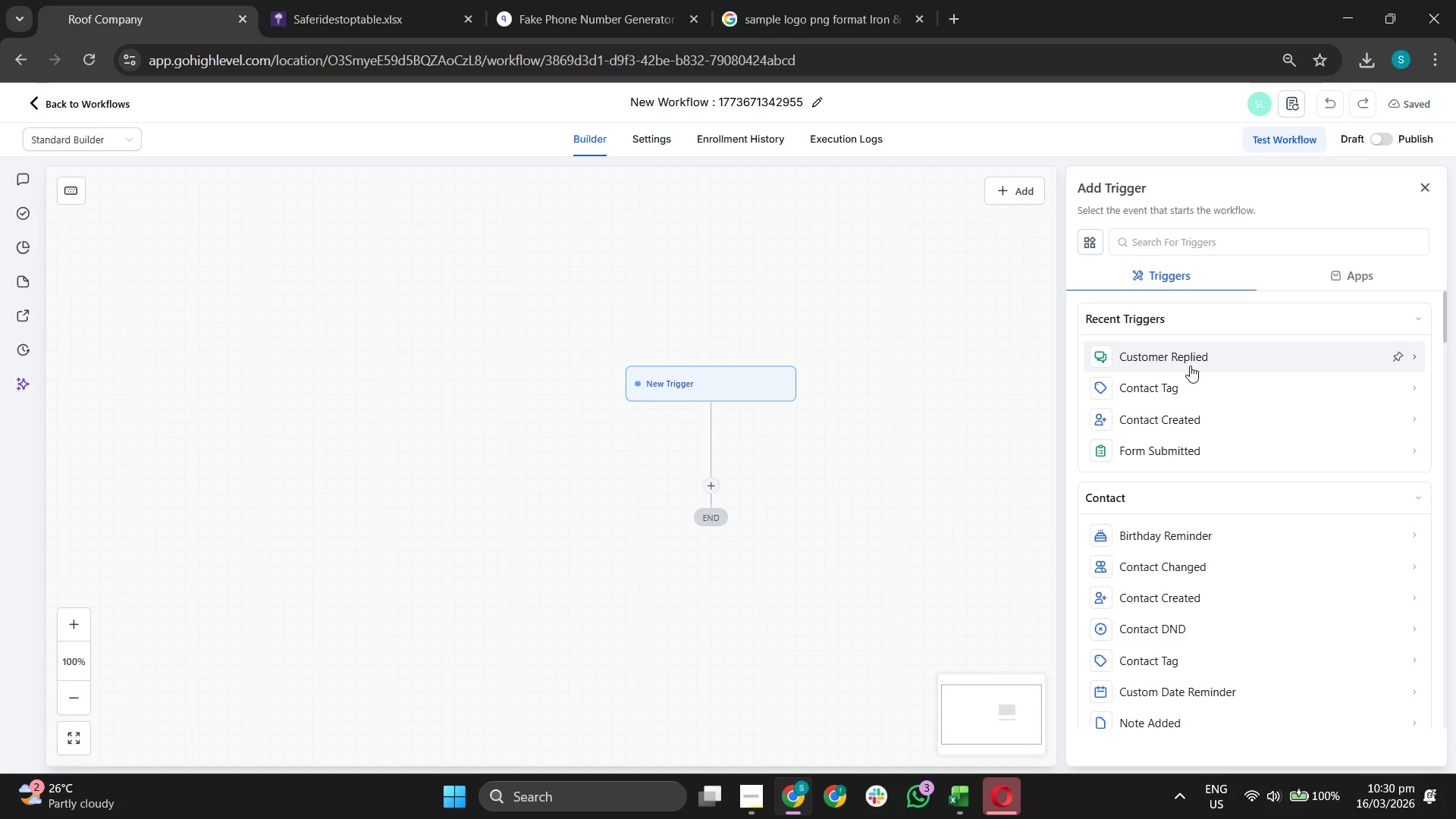 
left_click([1398, 358])
 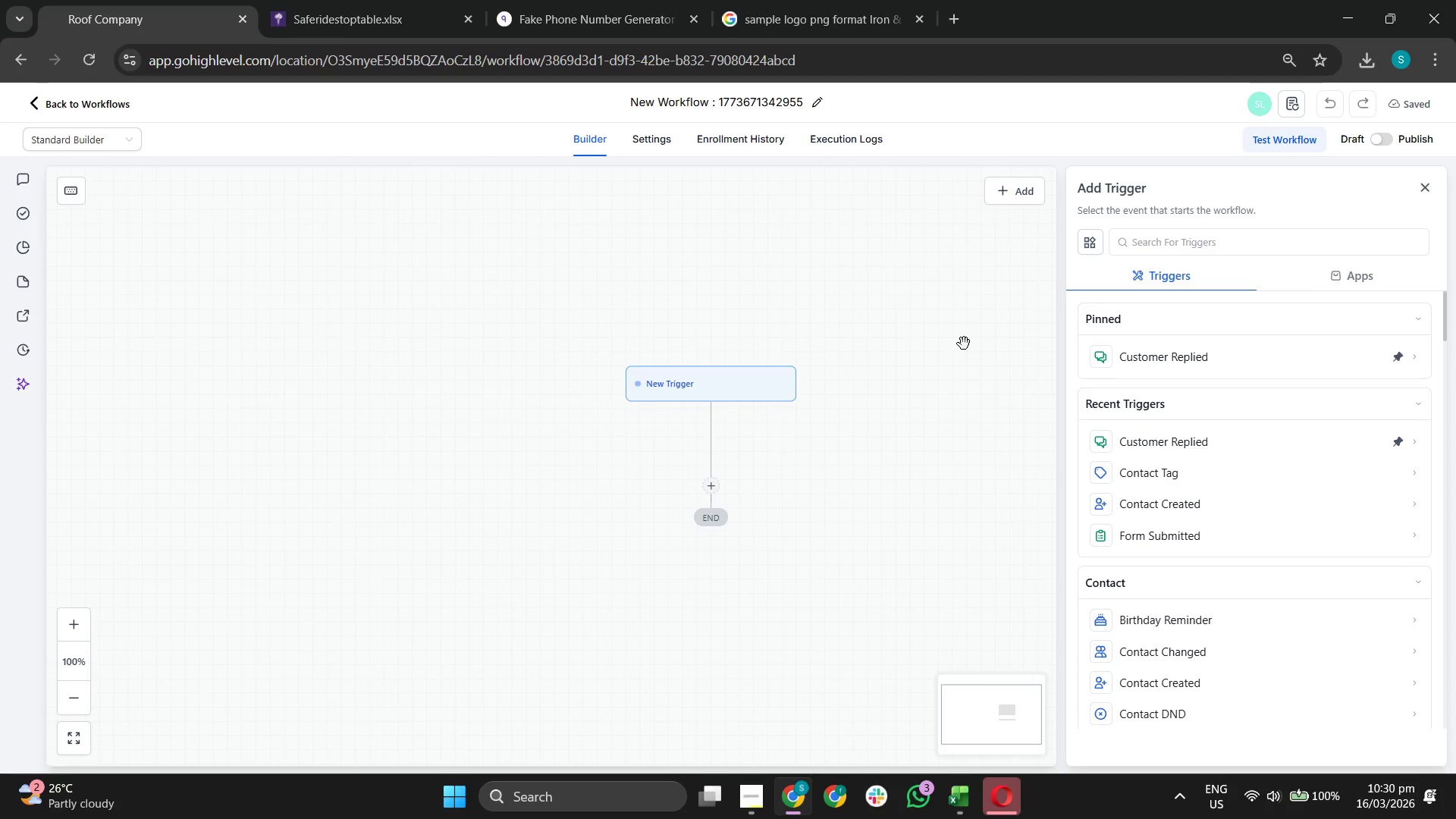 
left_click([953, 446])
 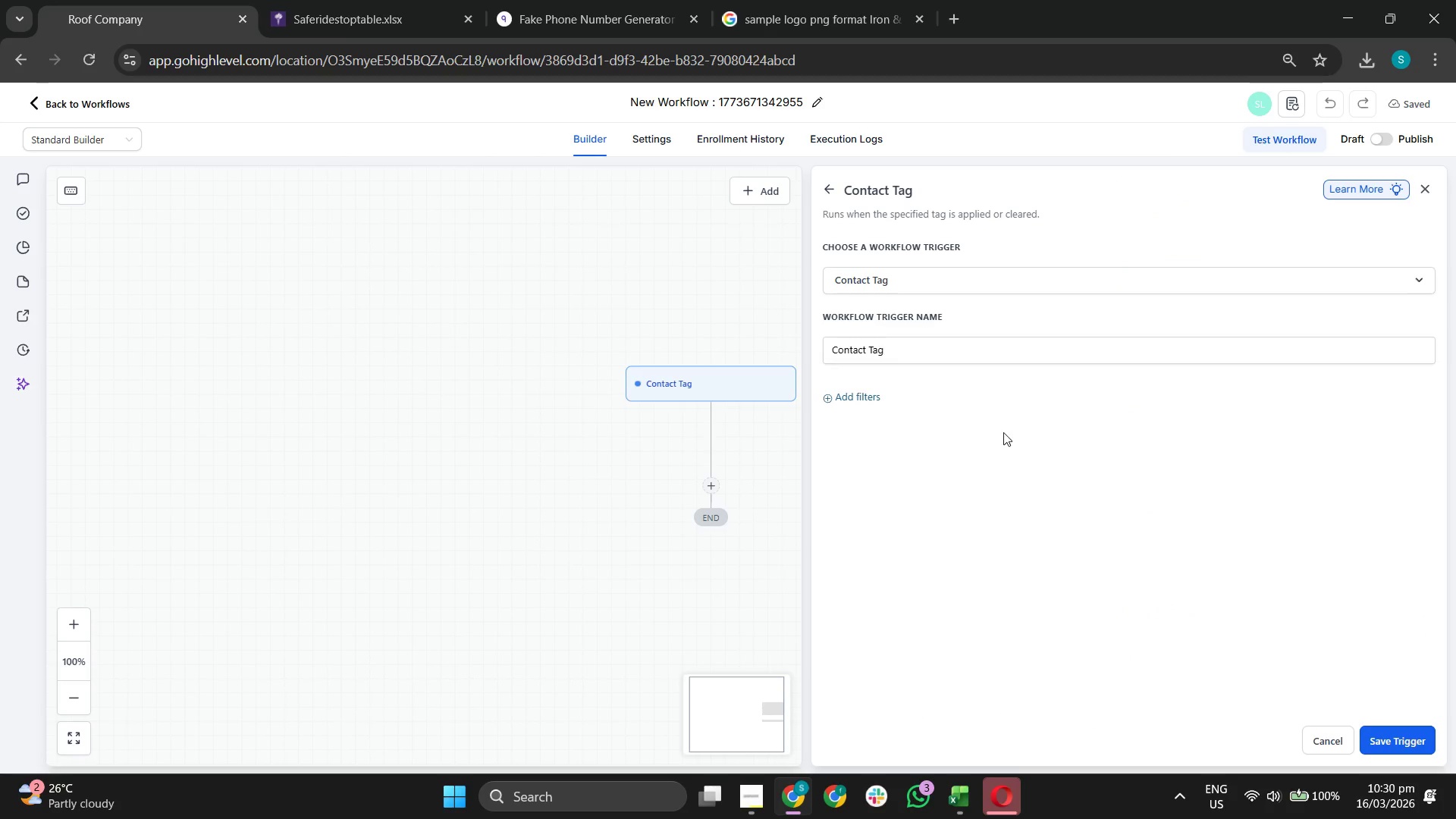 
left_click([918, 352])
 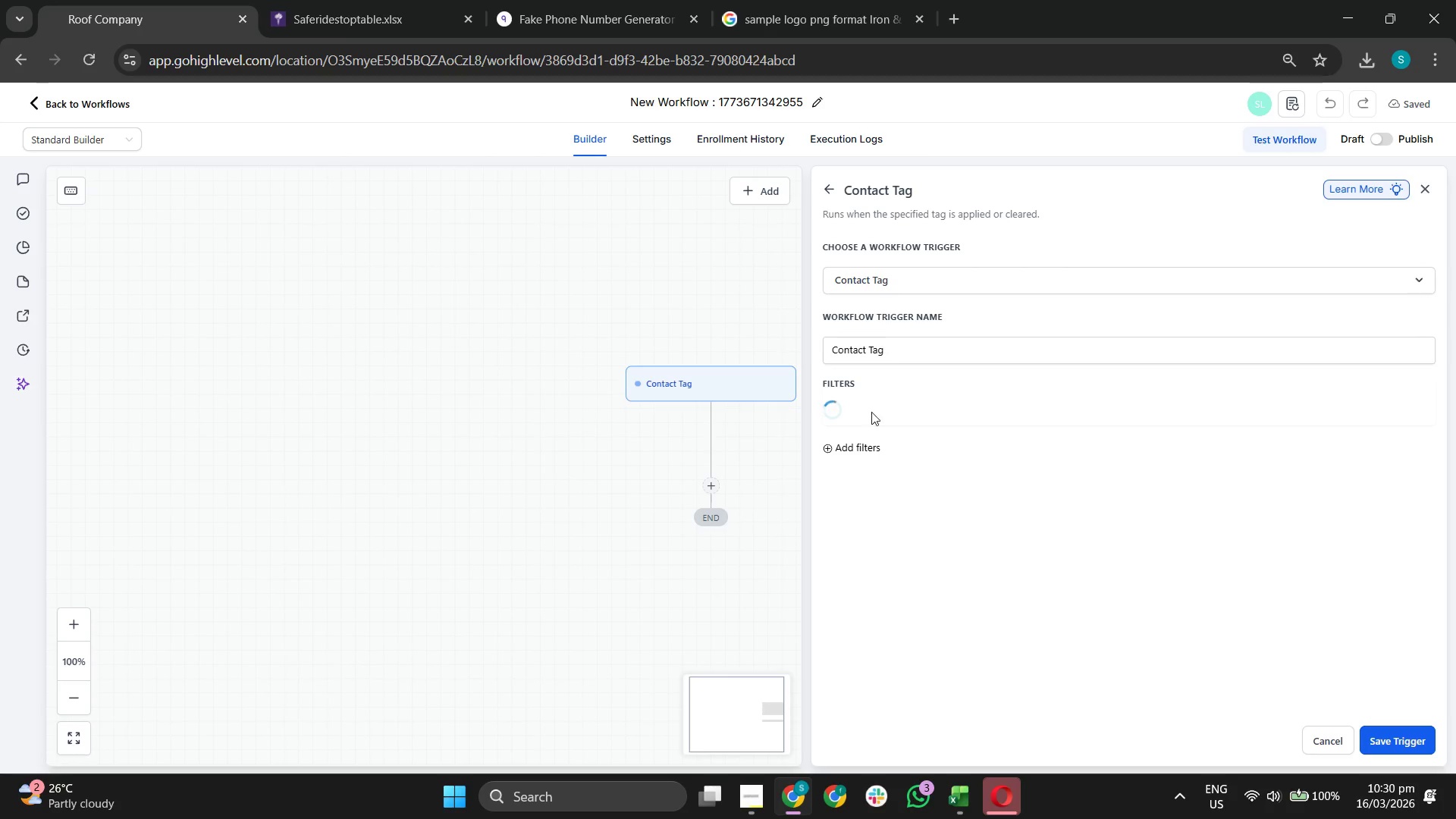 
left_click([897, 419])
 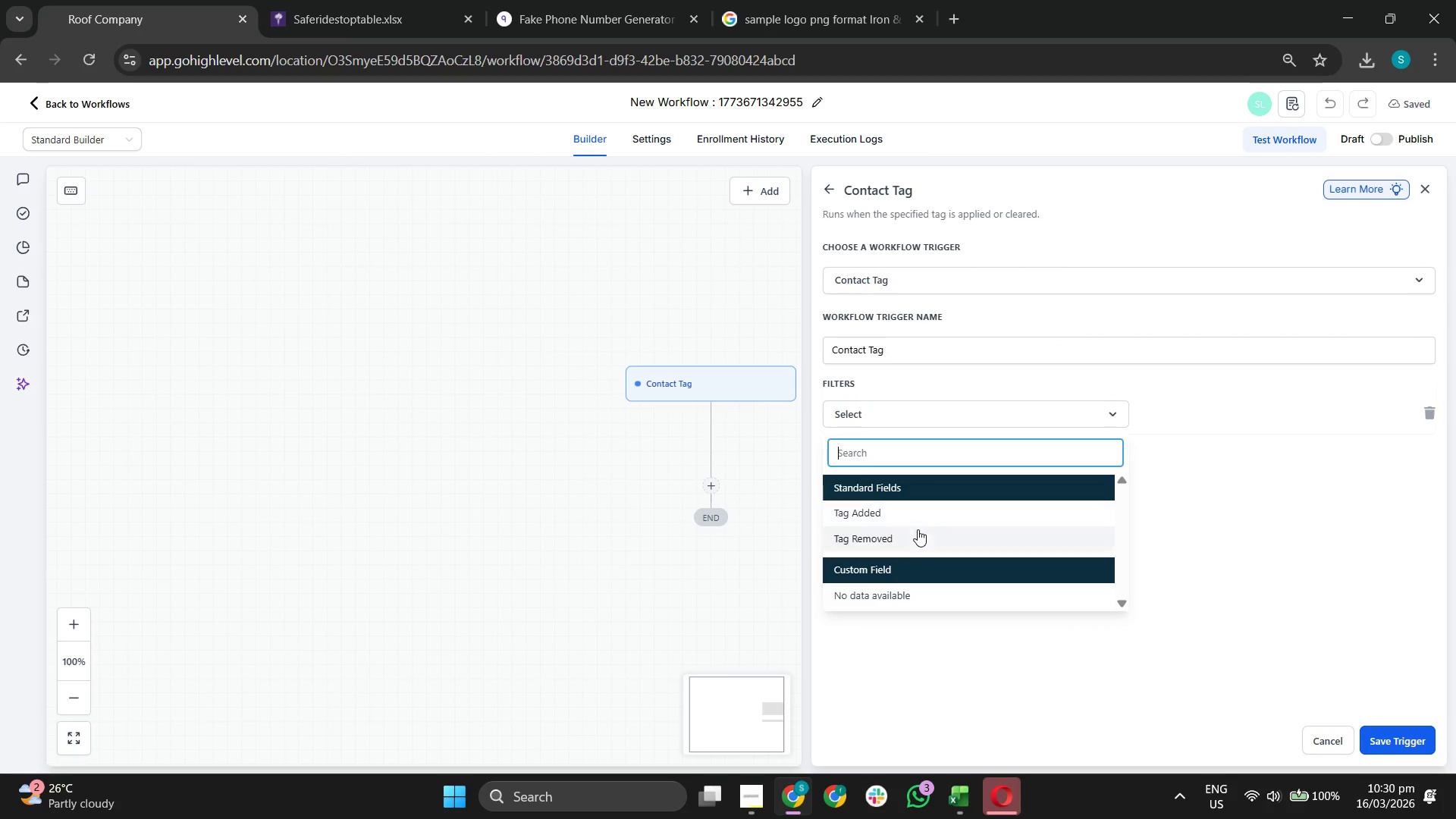 
left_click([913, 513])
 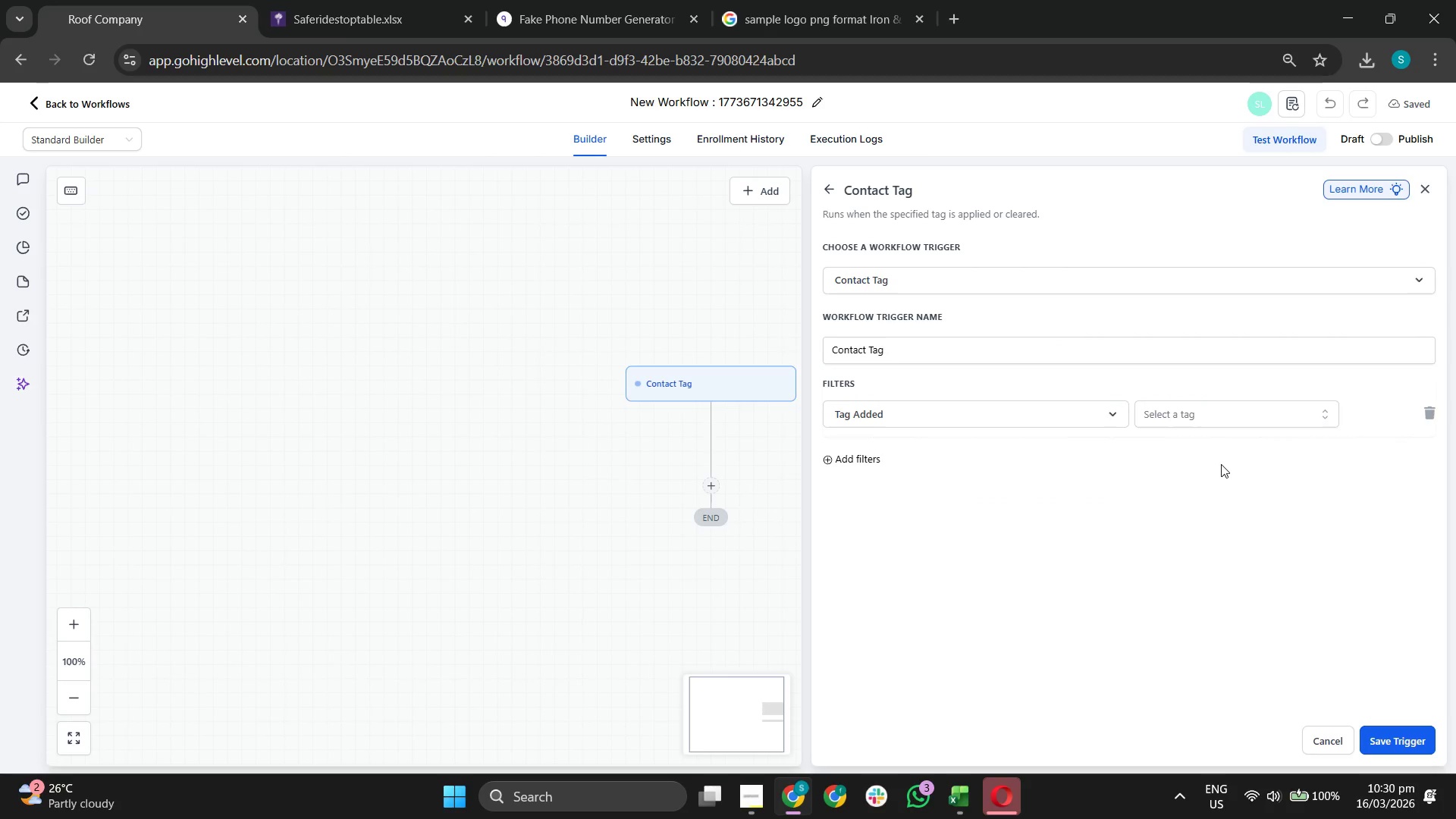 
left_click([1216, 412])
 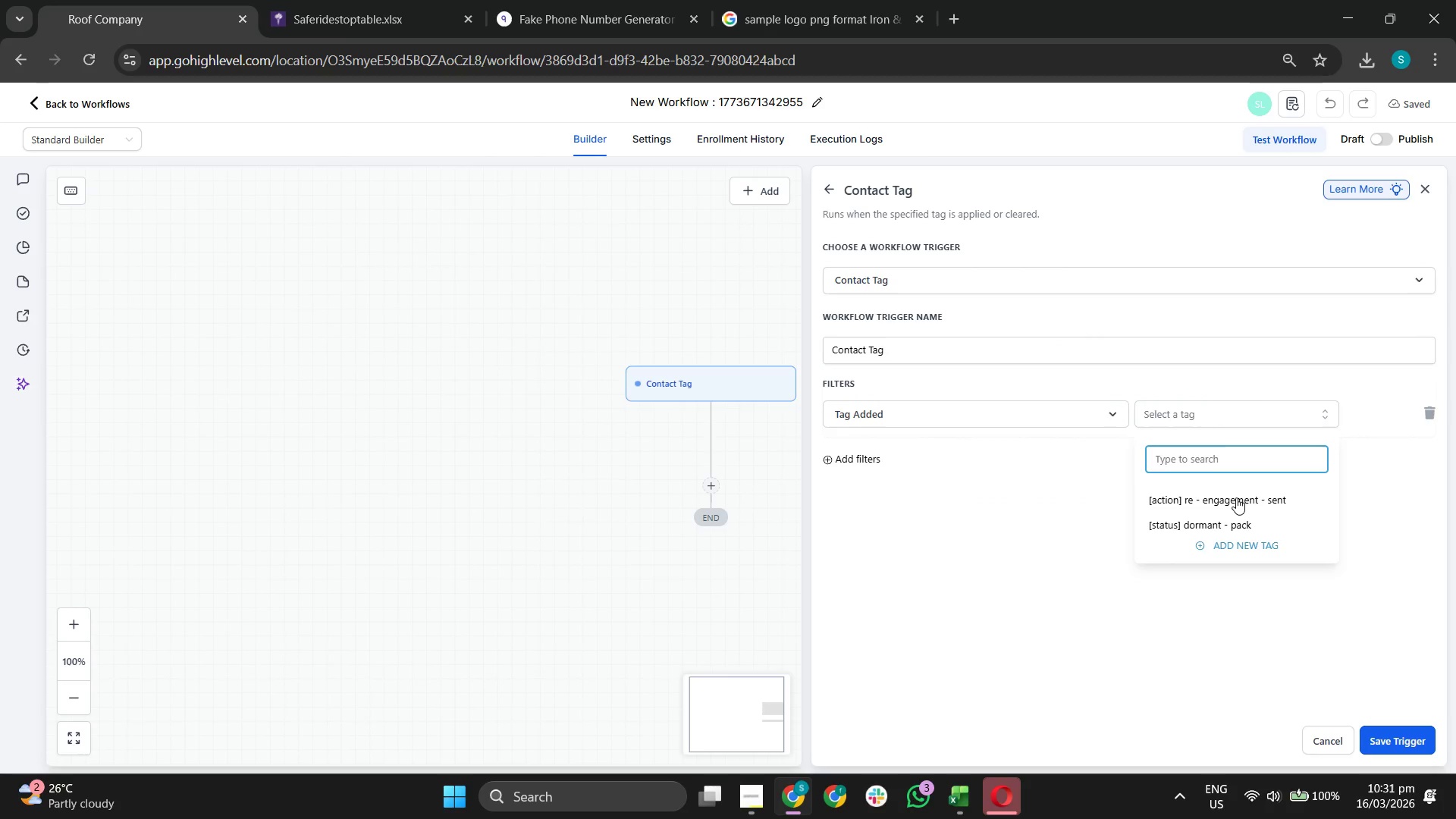 
left_click([1236, 497])
 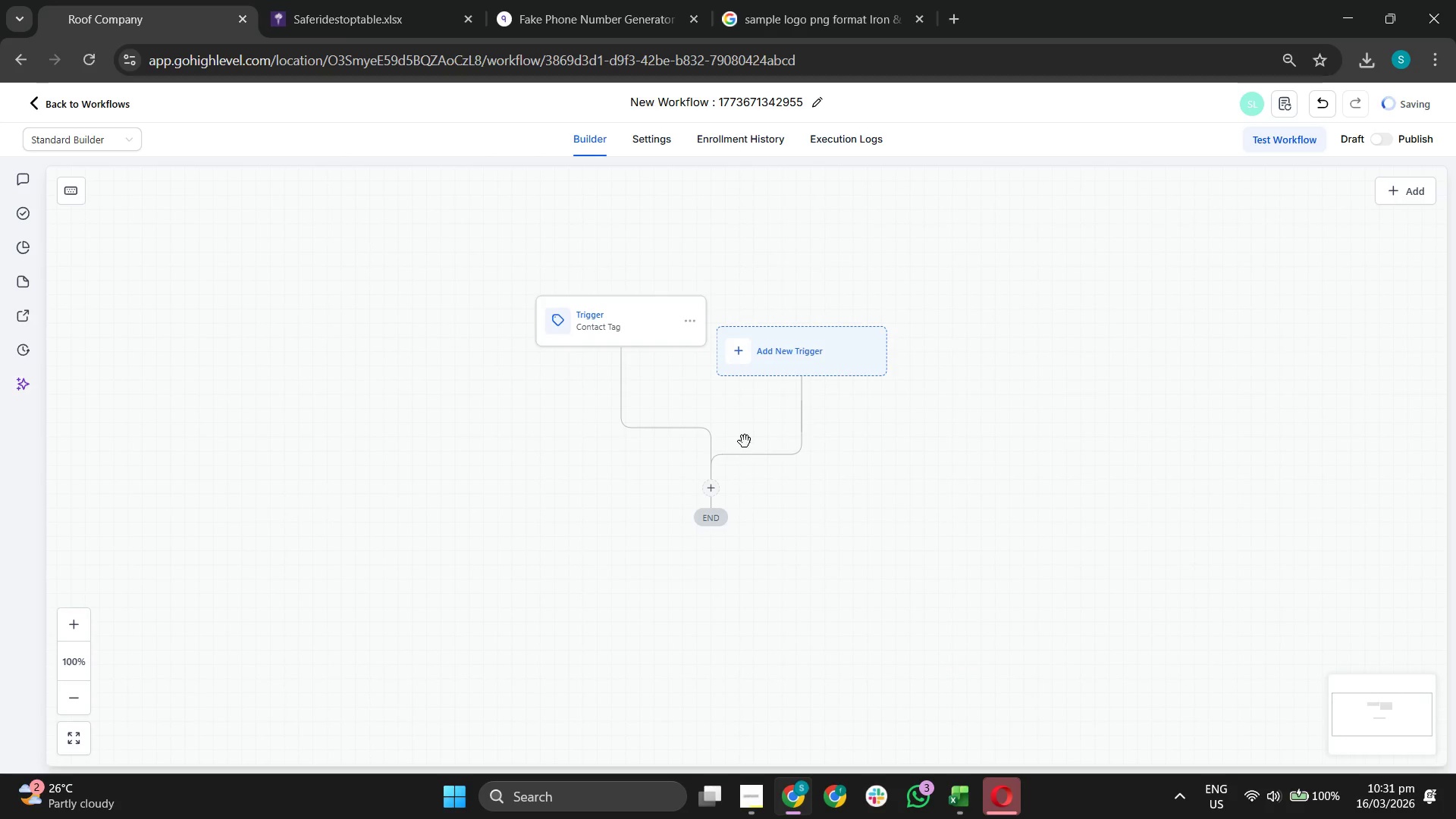 
double_click([711, 486])
 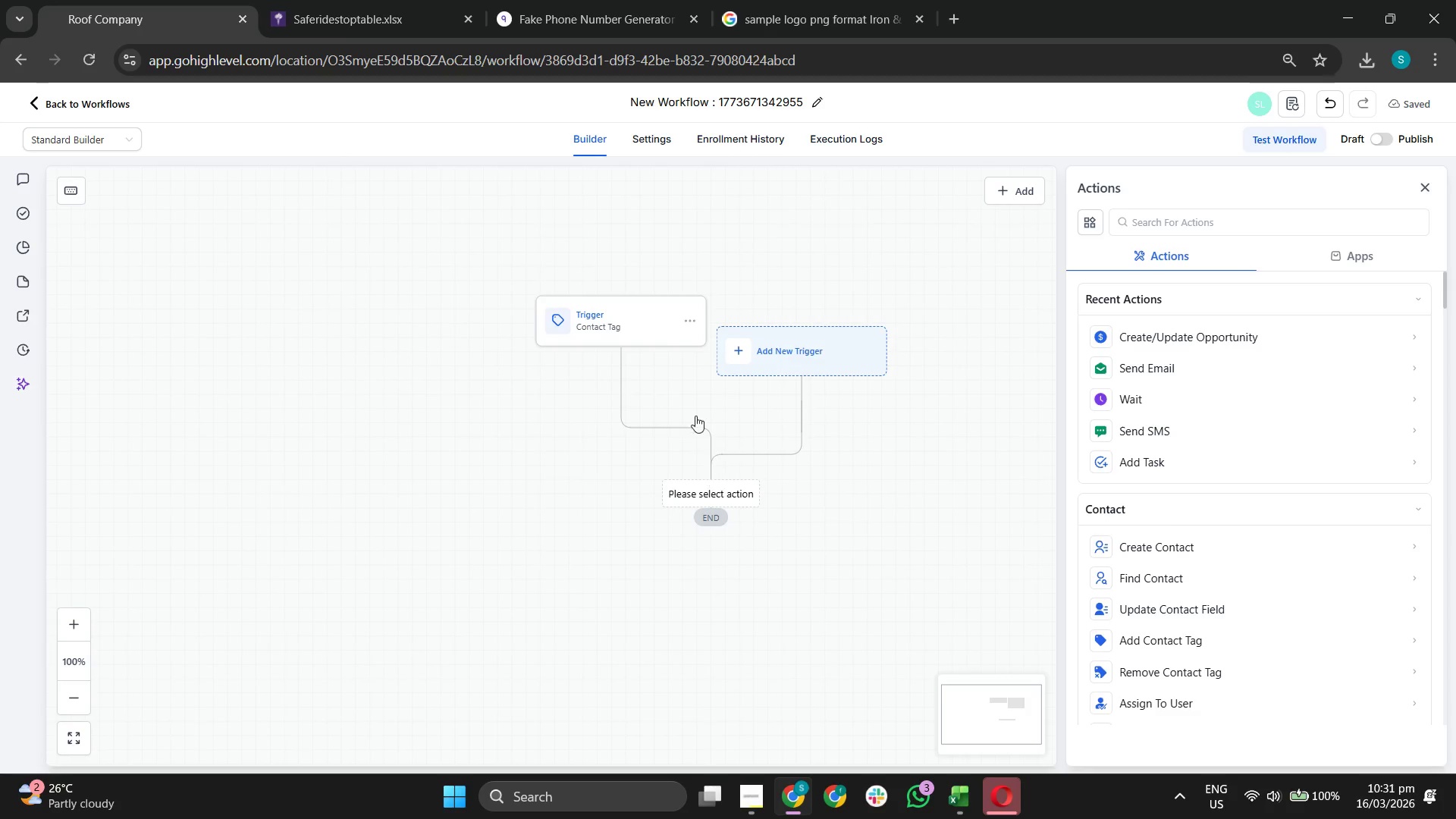 
left_click([611, 334])
 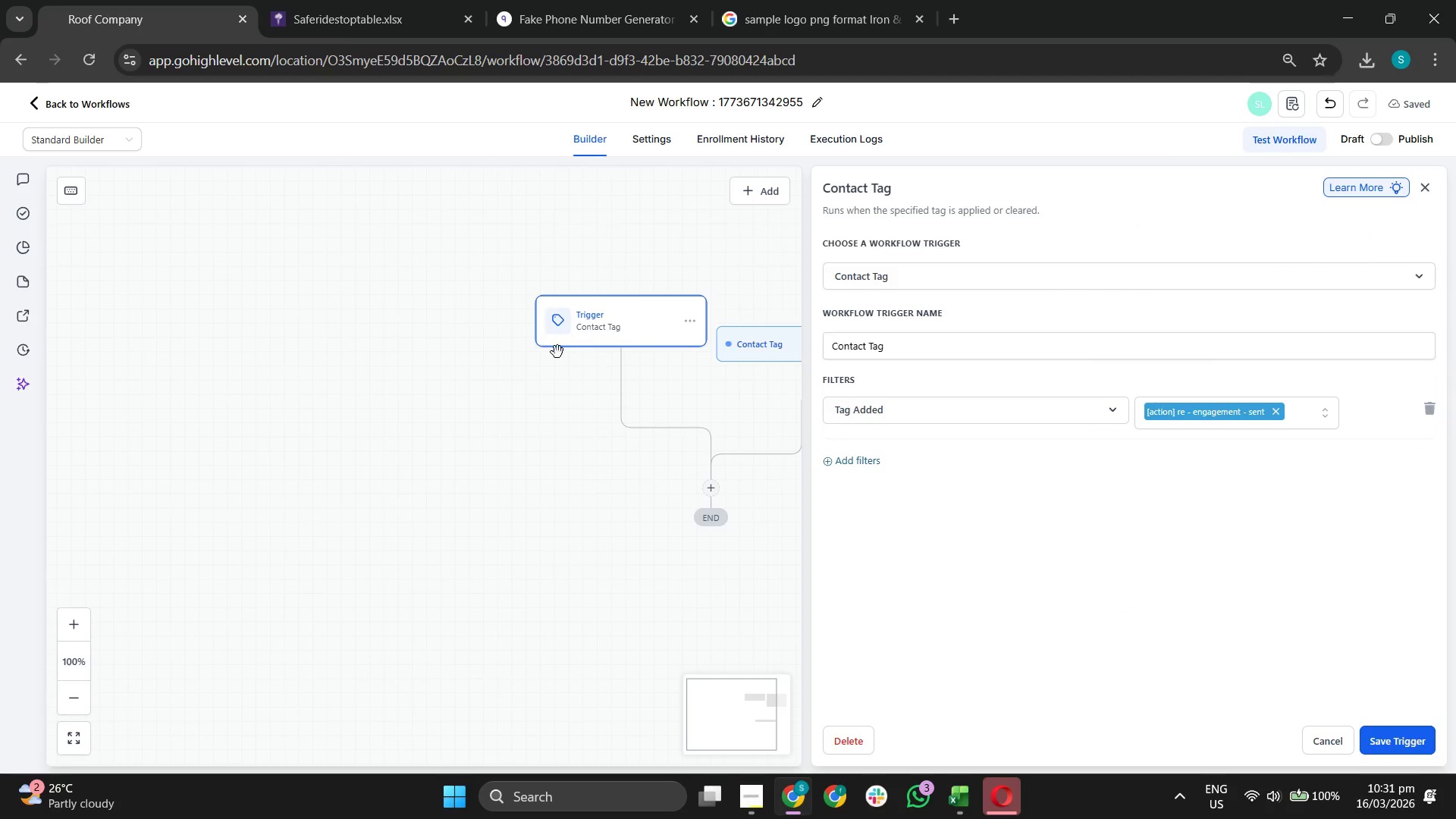 
left_click([686, 319])
 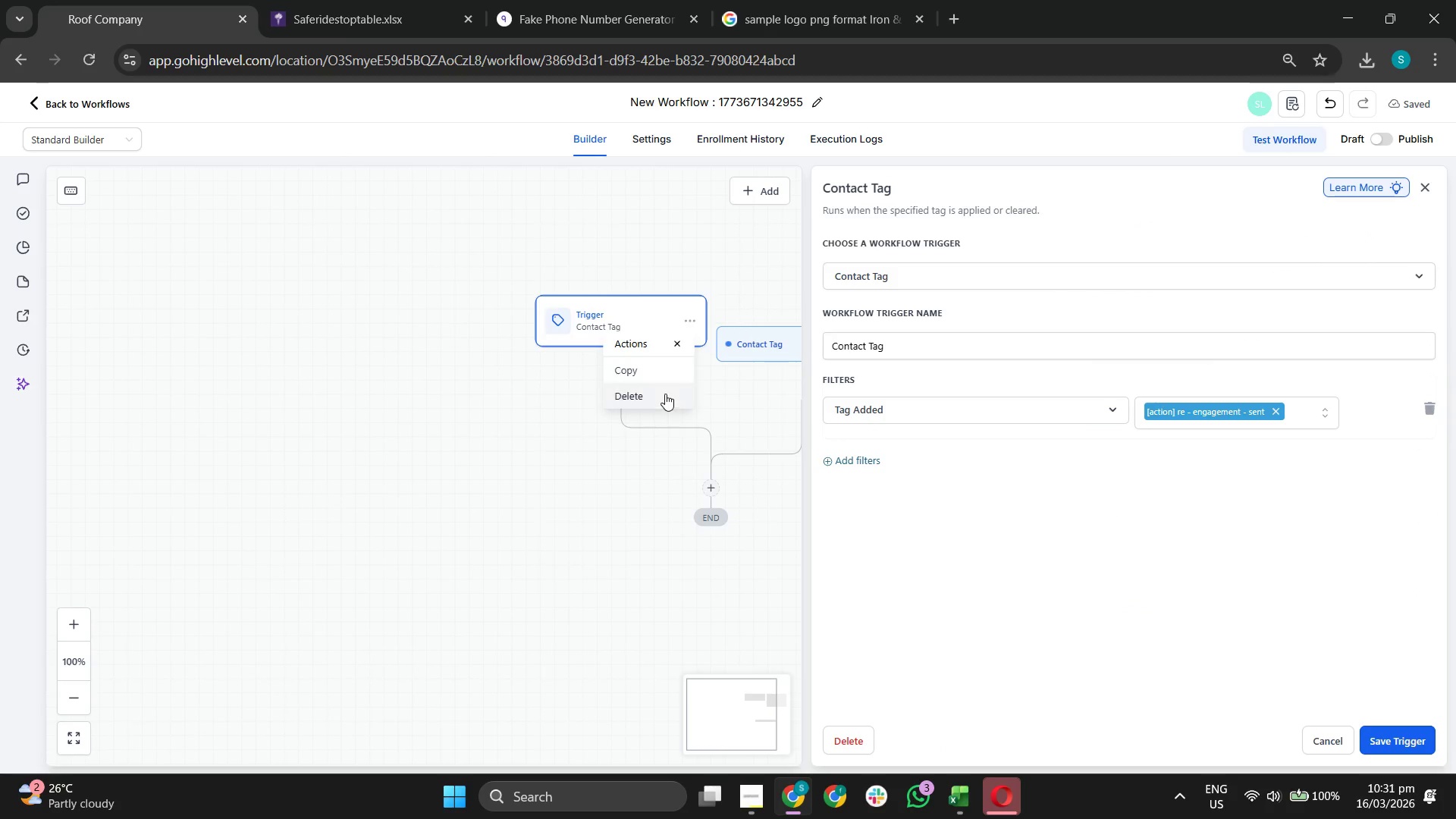 
left_click([659, 392])
 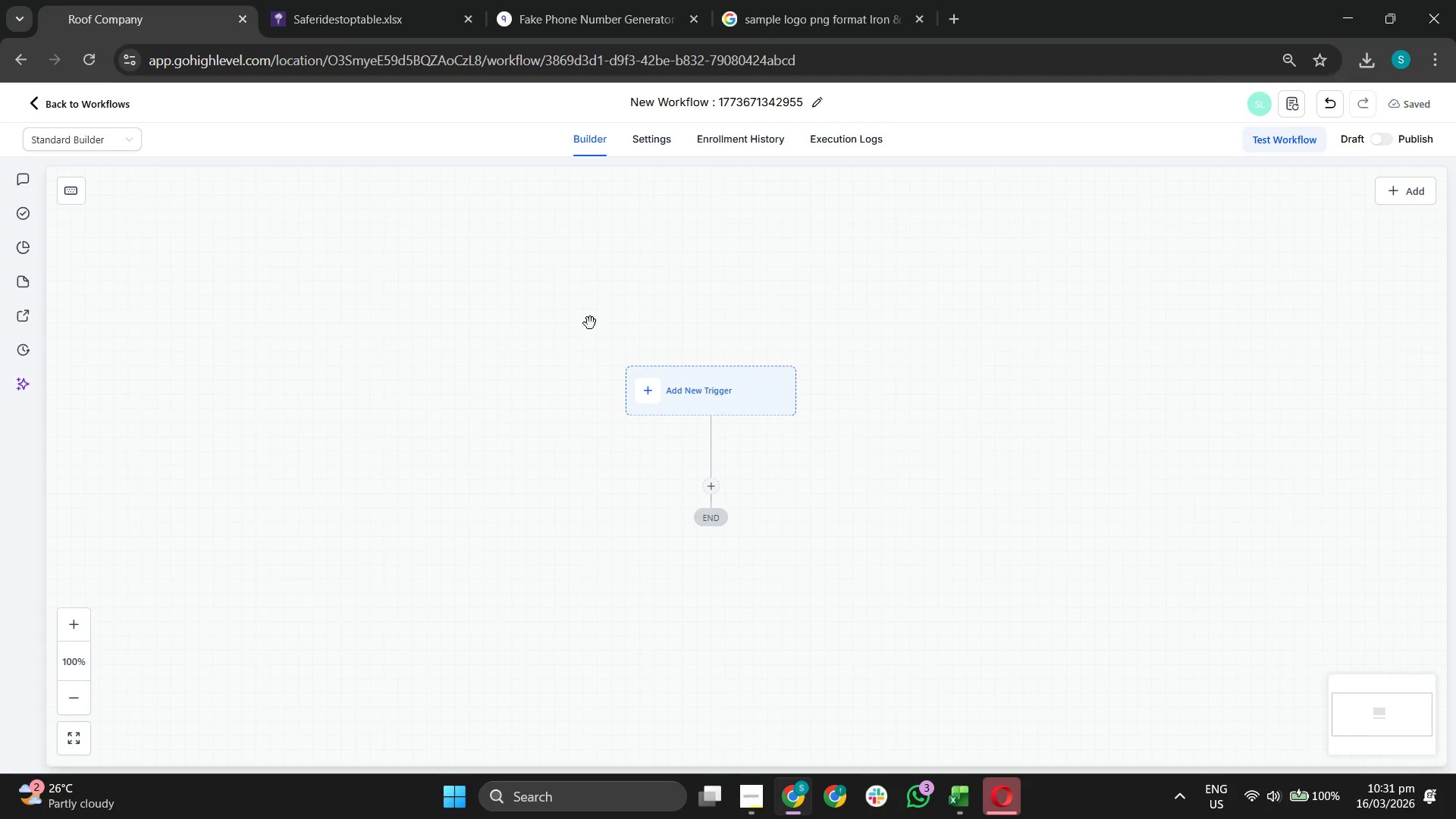 
left_click_drag(start_coordinate=[763, 259], to_coordinate=[764, 318])
 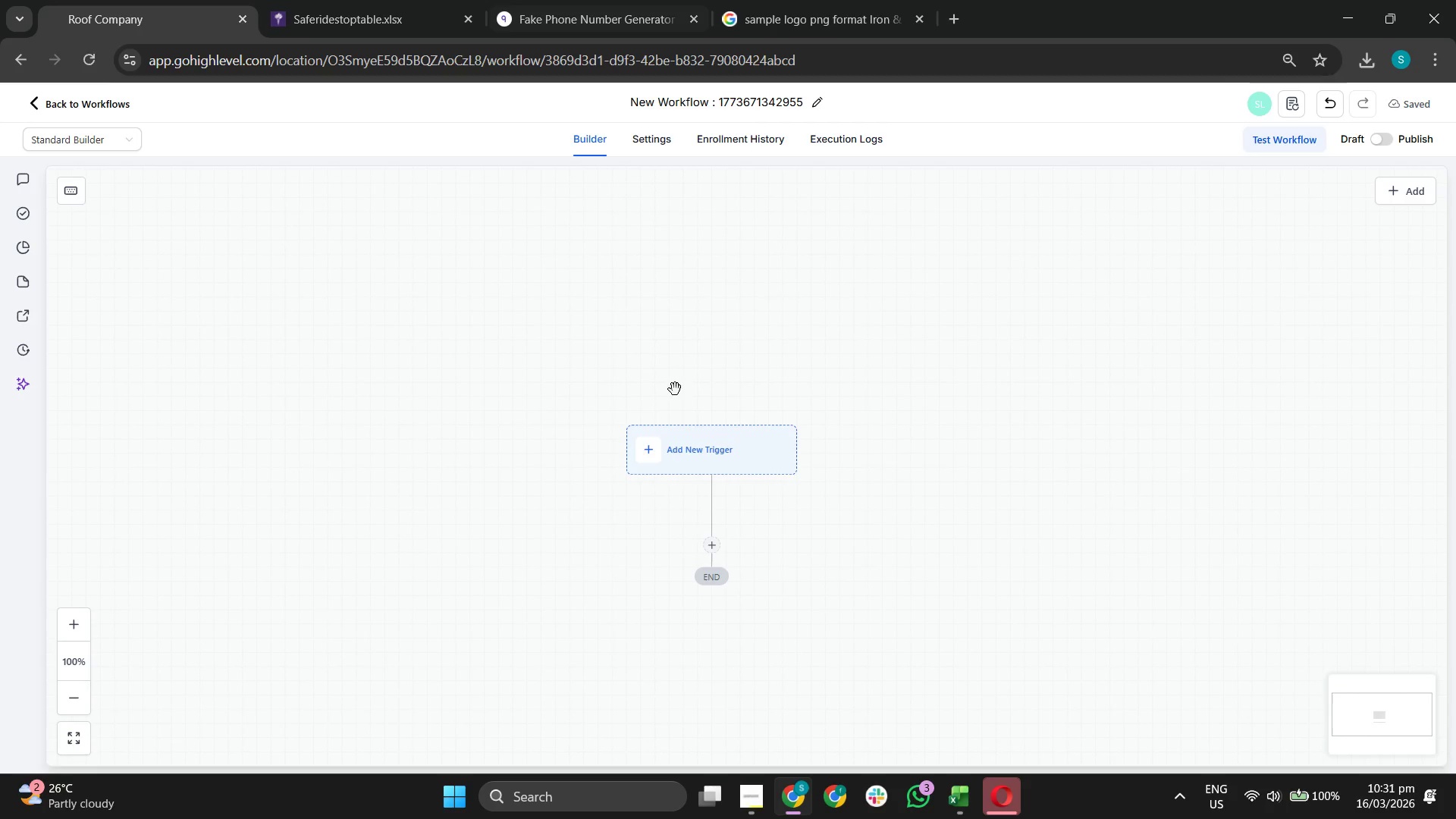 
left_click([702, 443])
 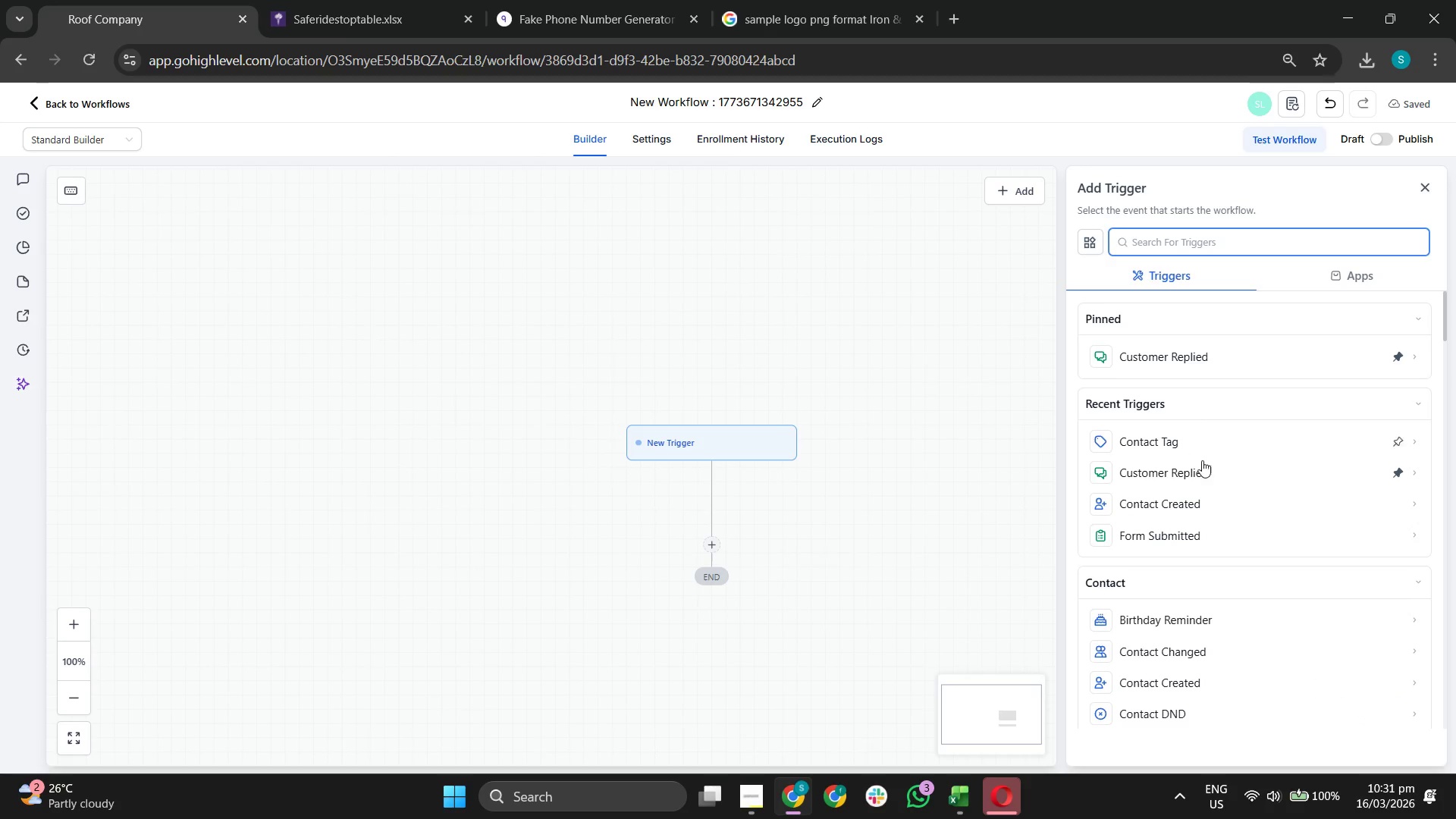 
left_click([1219, 358])
 